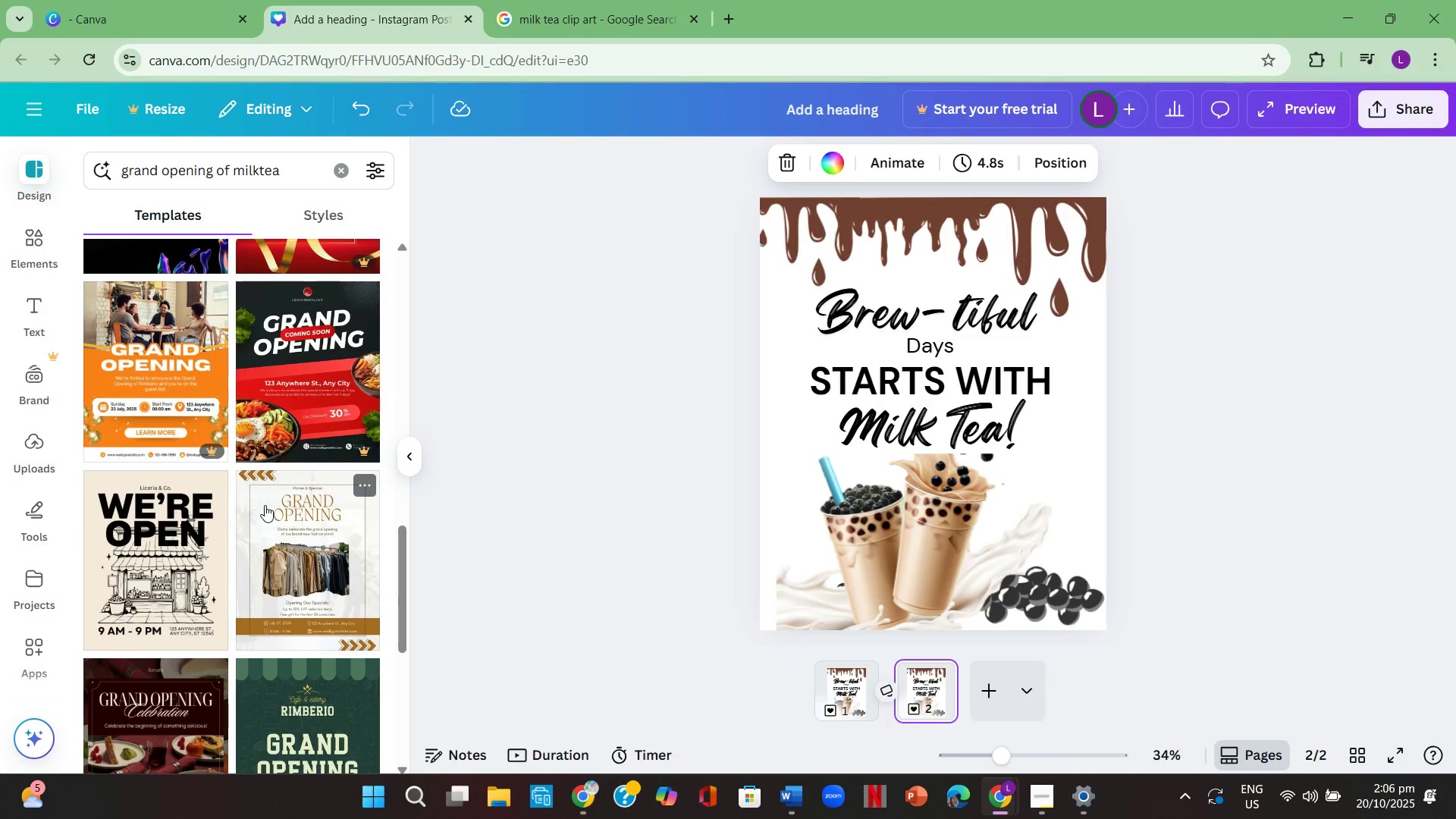 
scroll: coordinate [320, 522], scroll_direction: down, amount: 4.0
 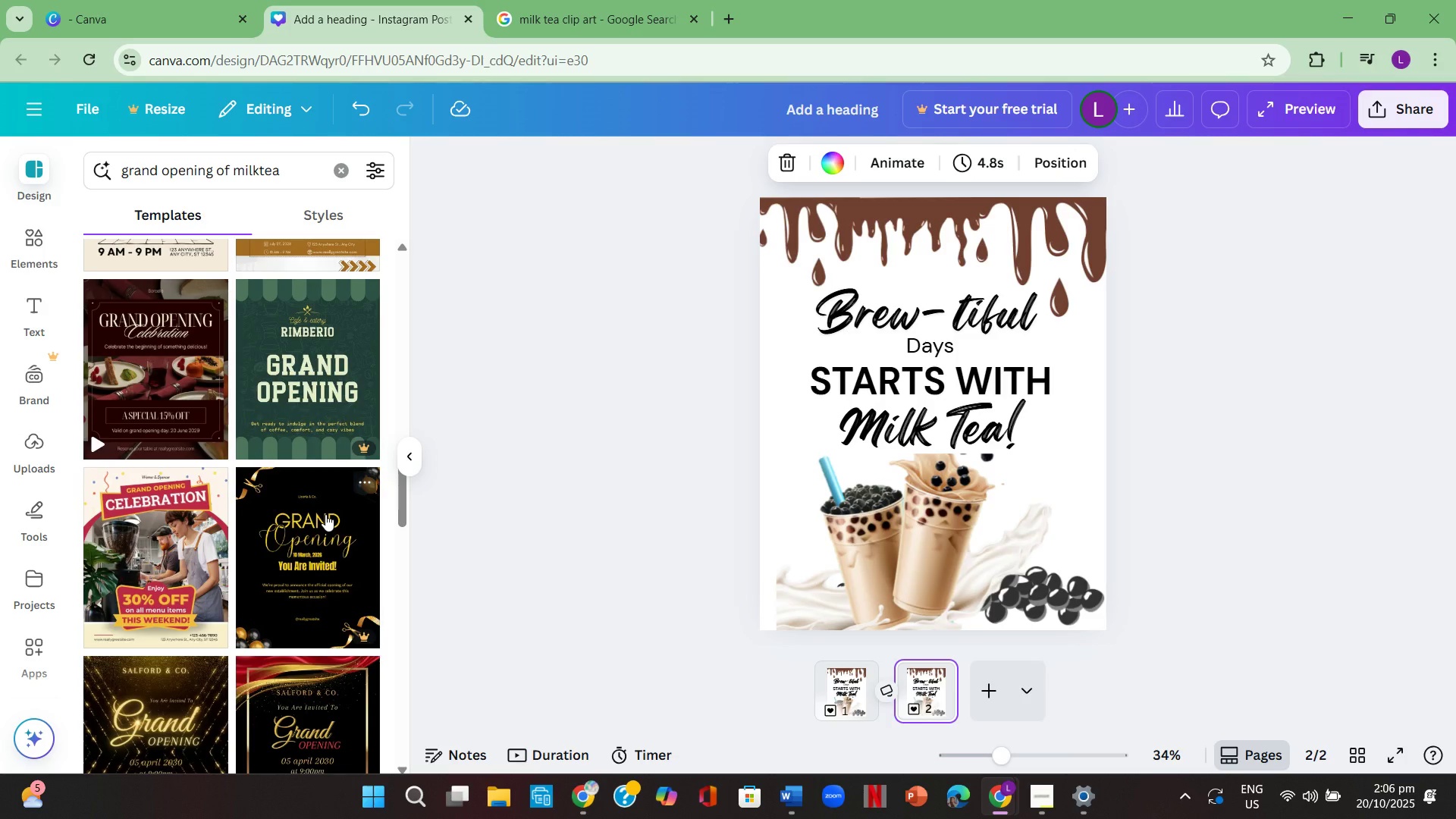 
wait(6.1)
 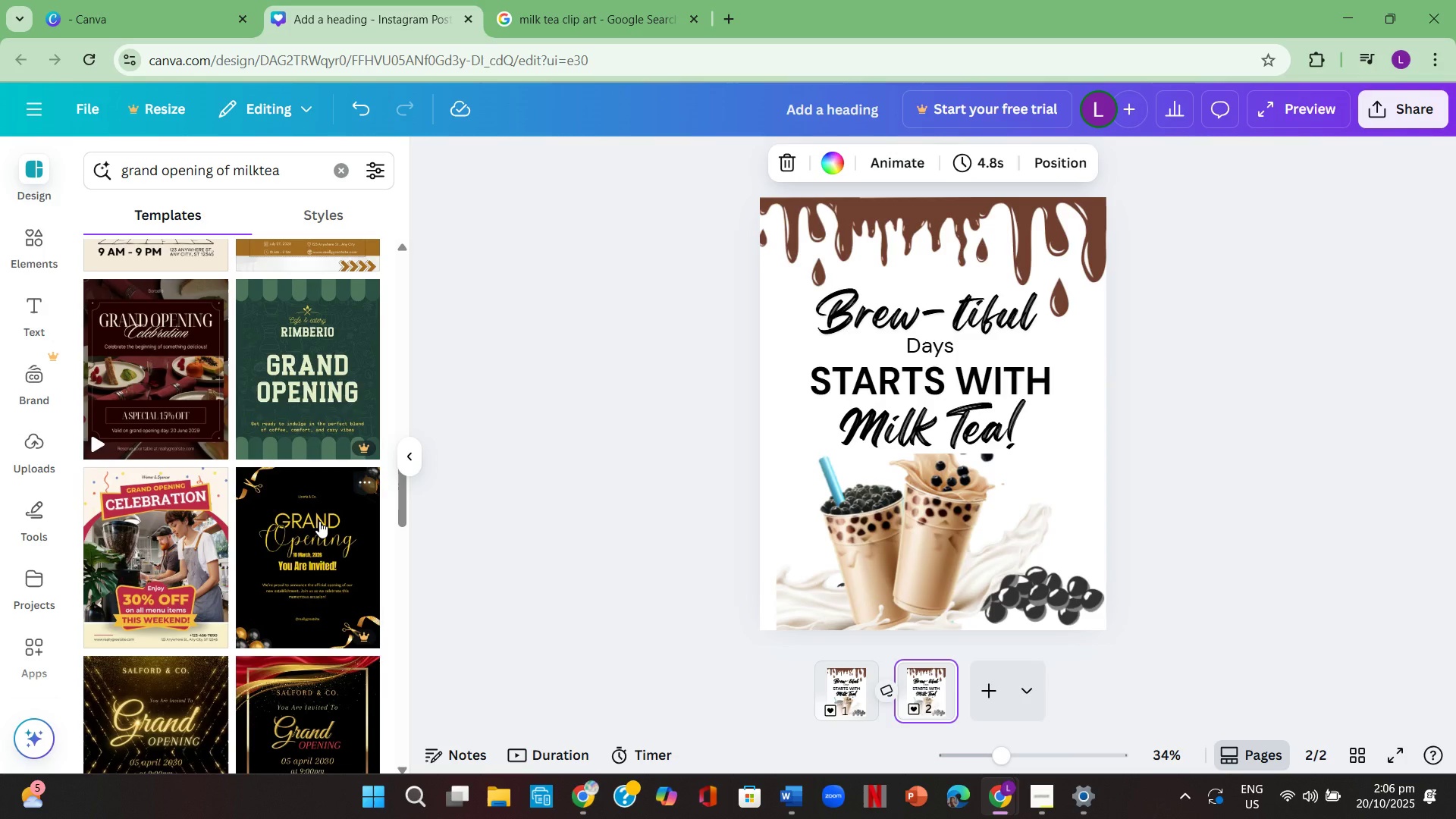 
scroll: coordinate [332, 521], scroll_direction: down, amount: 11.0
 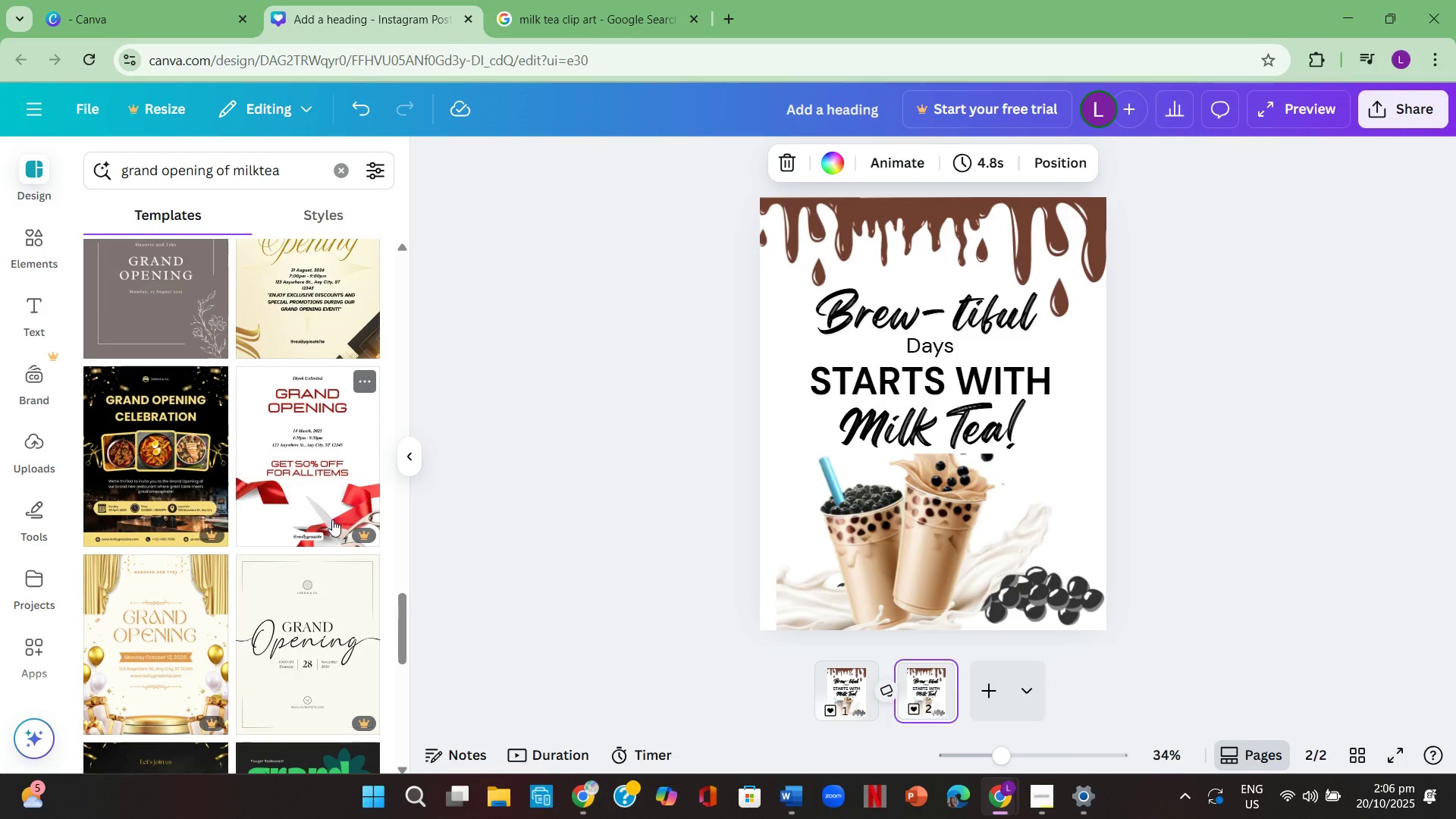 
scroll: coordinate [331, 513], scroll_direction: down, amount: 8.0
 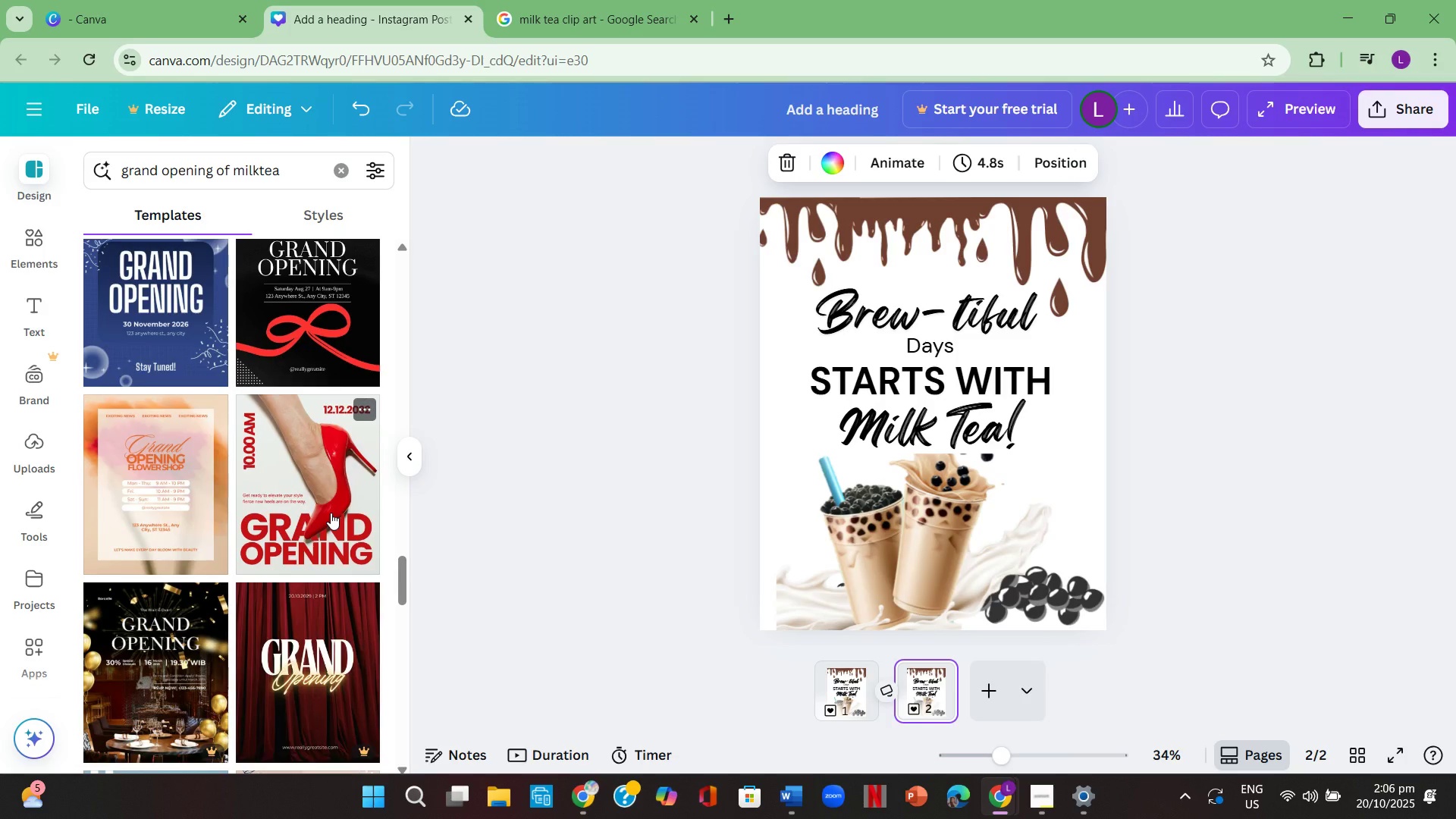 
scroll: coordinate [240, 490], scroll_direction: up, amount: 15.0
 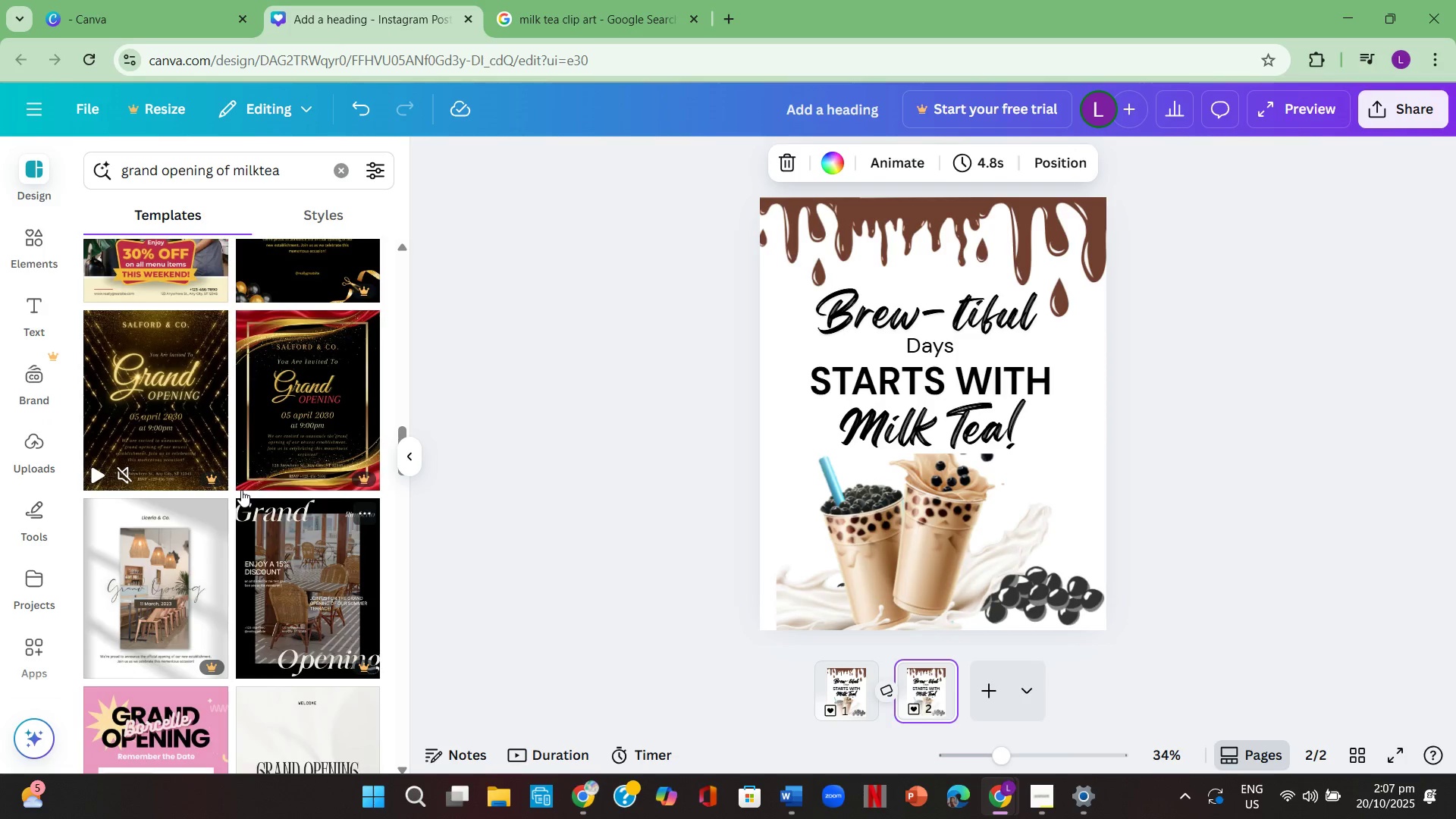 
scroll: coordinate [241, 490], scroll_direction: up, amount: 1.0
 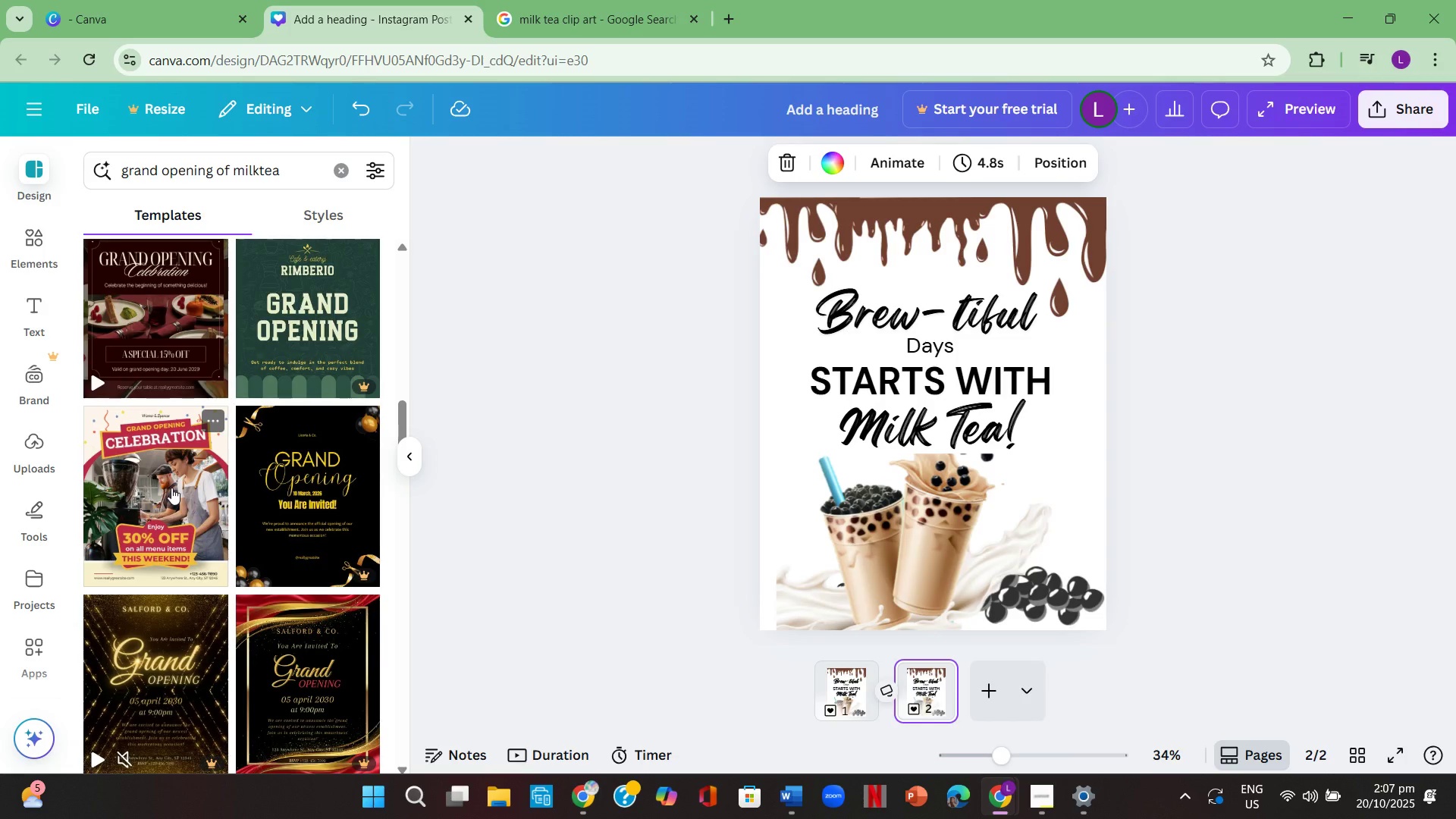 
left_click([171, 488])
 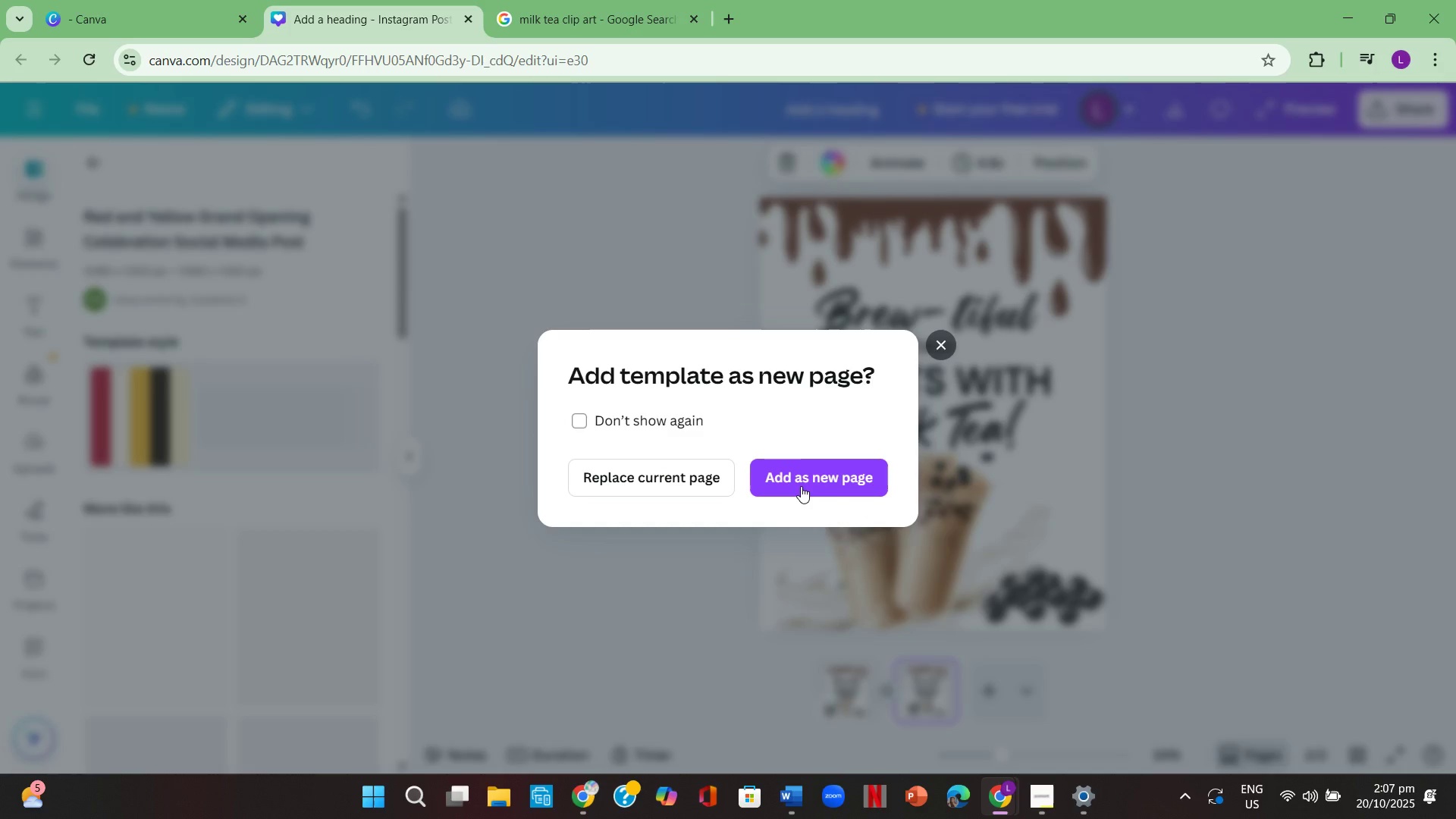 
left_click([817, 485])
 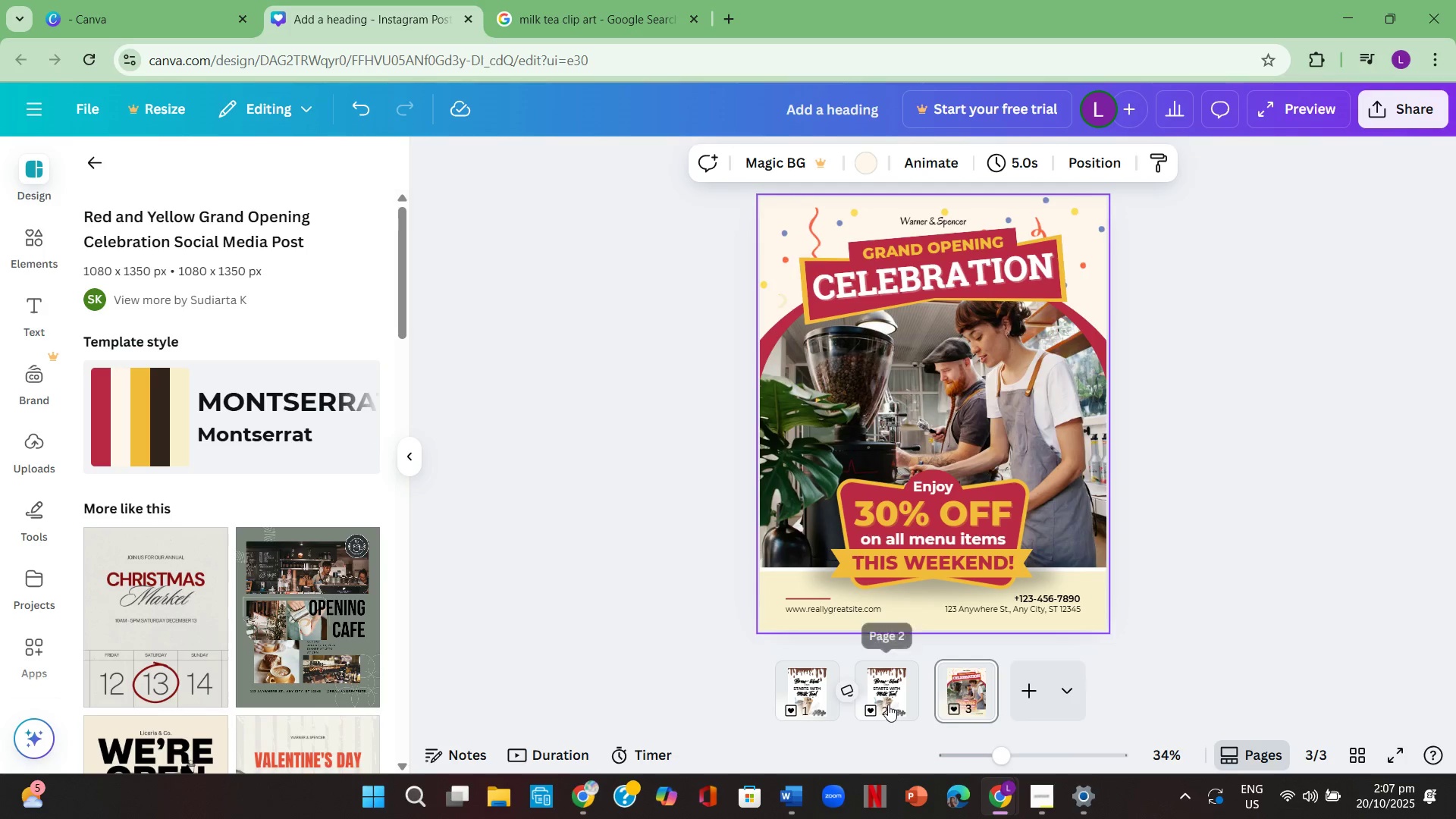 
left_click([894, 691])
 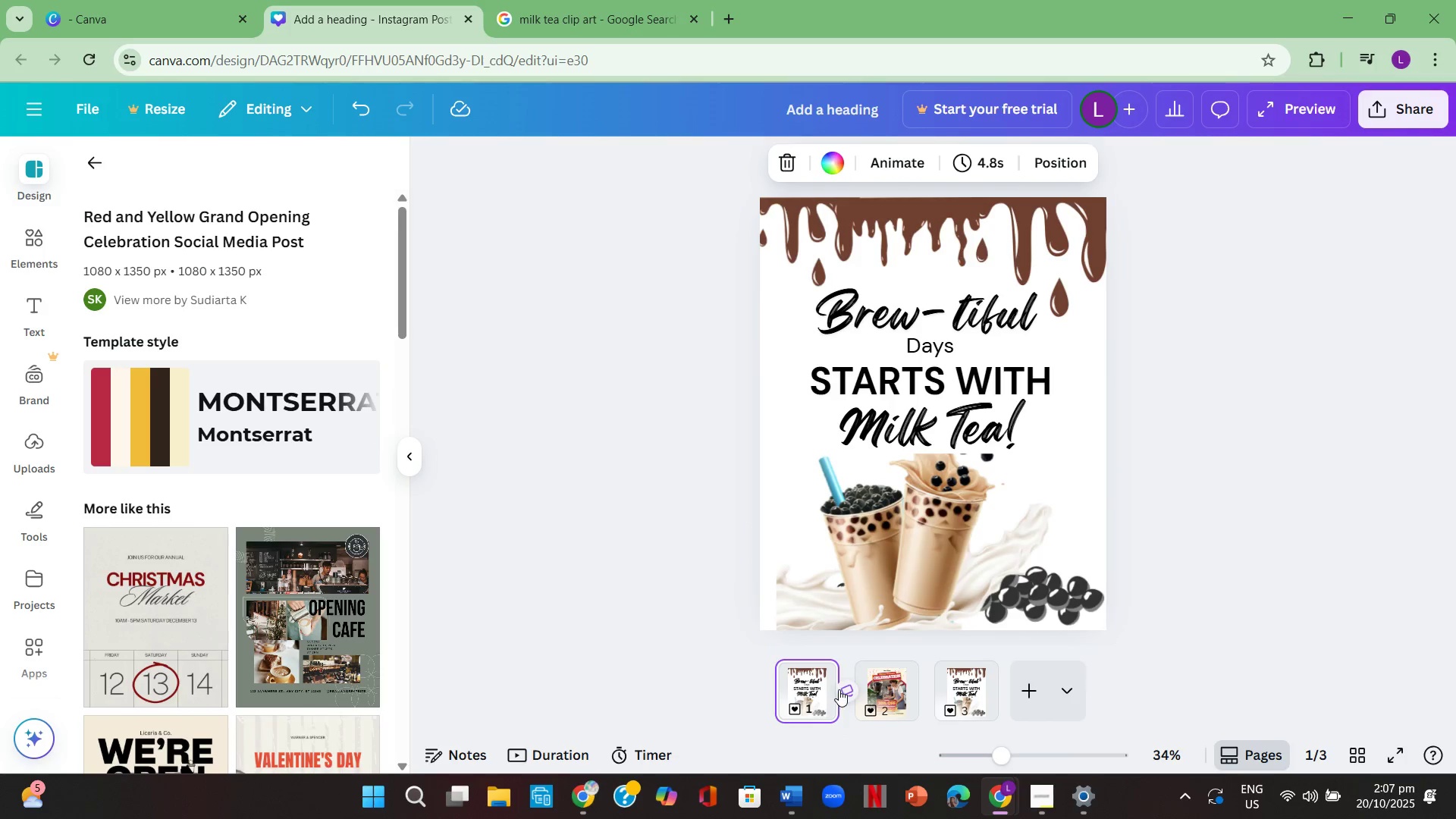 
wait(5.48)
 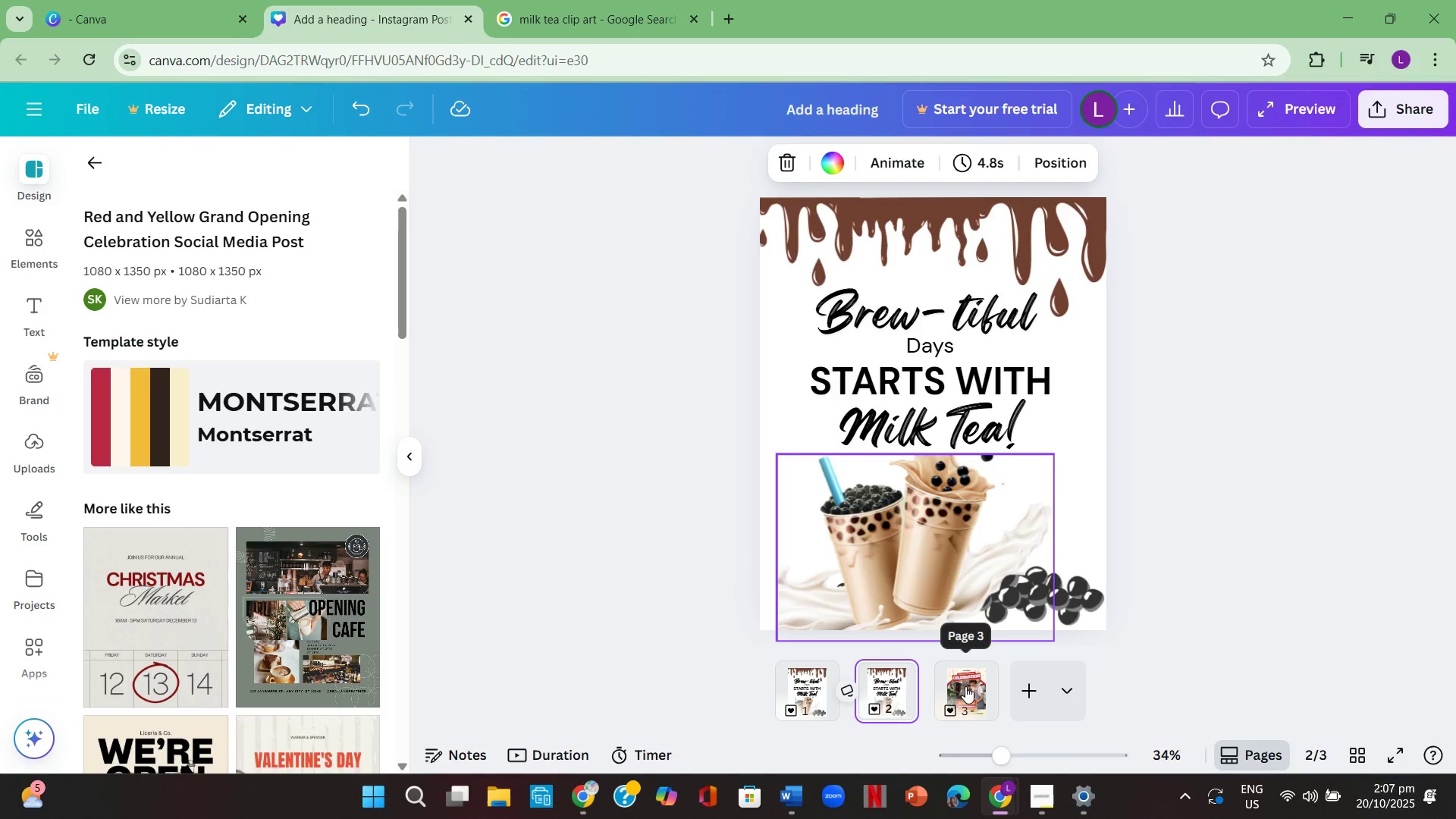 
left_click([962, 679])
 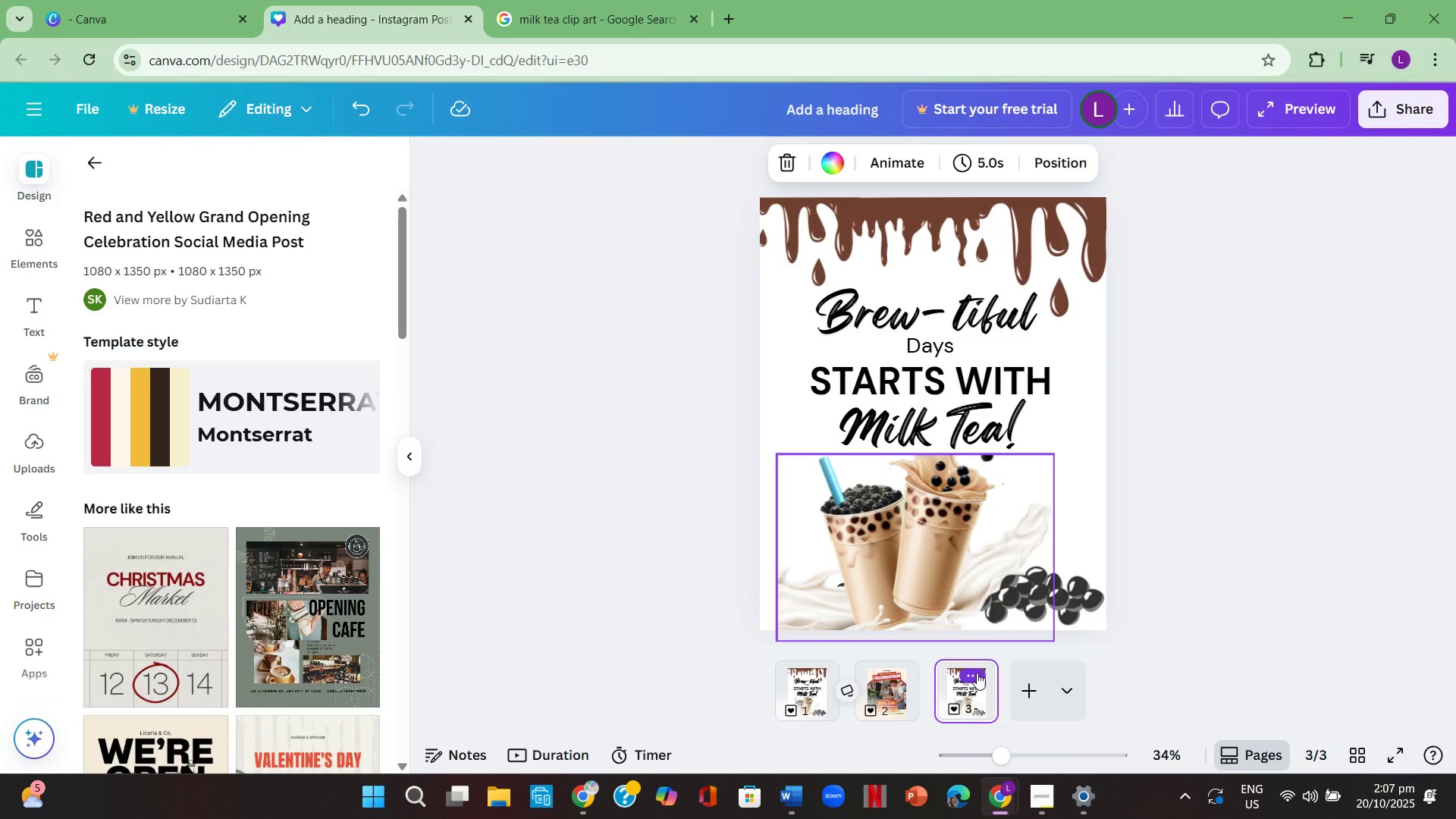 
left_click([977, 673])
 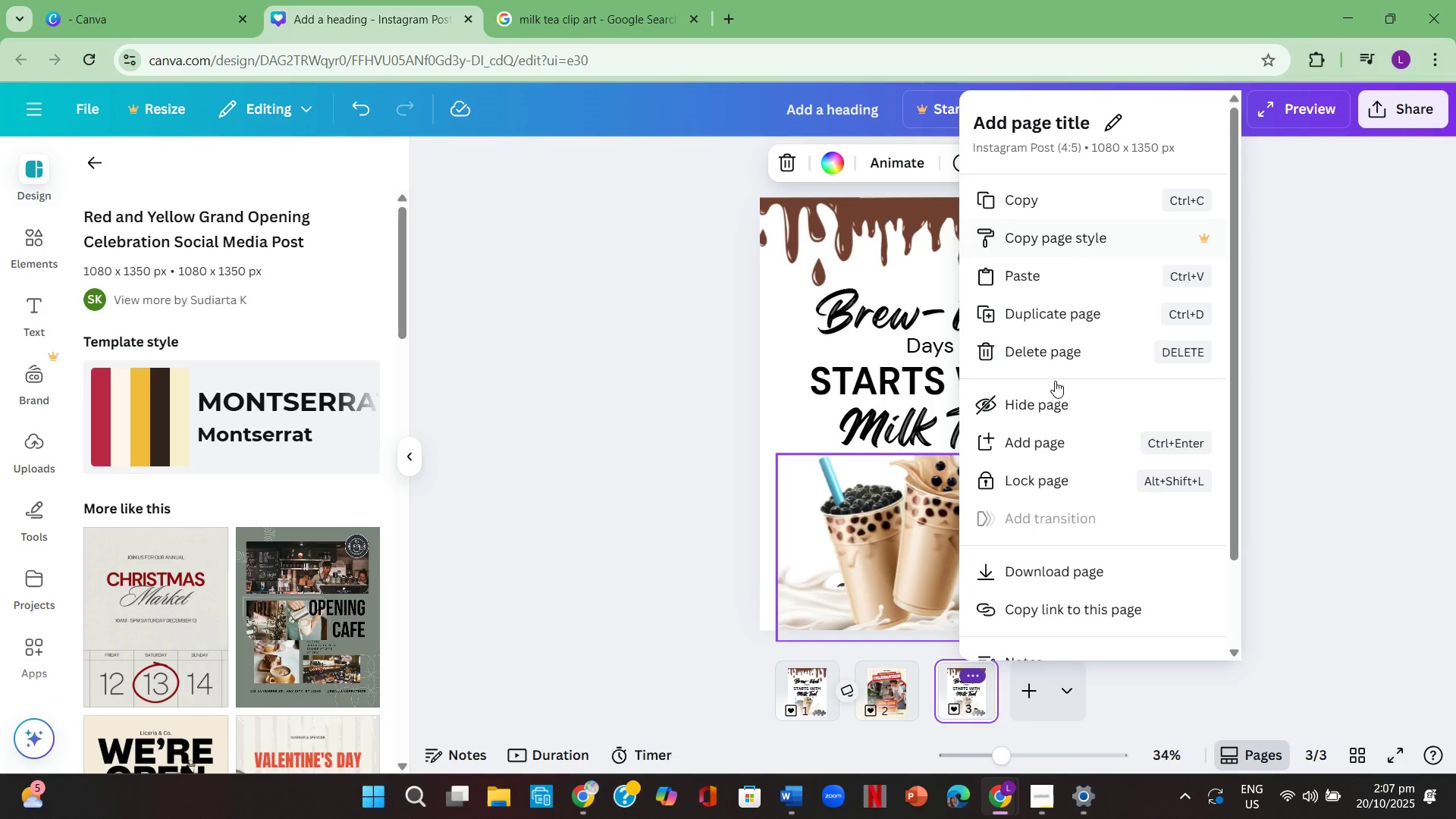 
scroll: coordinate [1106, 510], scroll_direction: down, amount: 3.0
 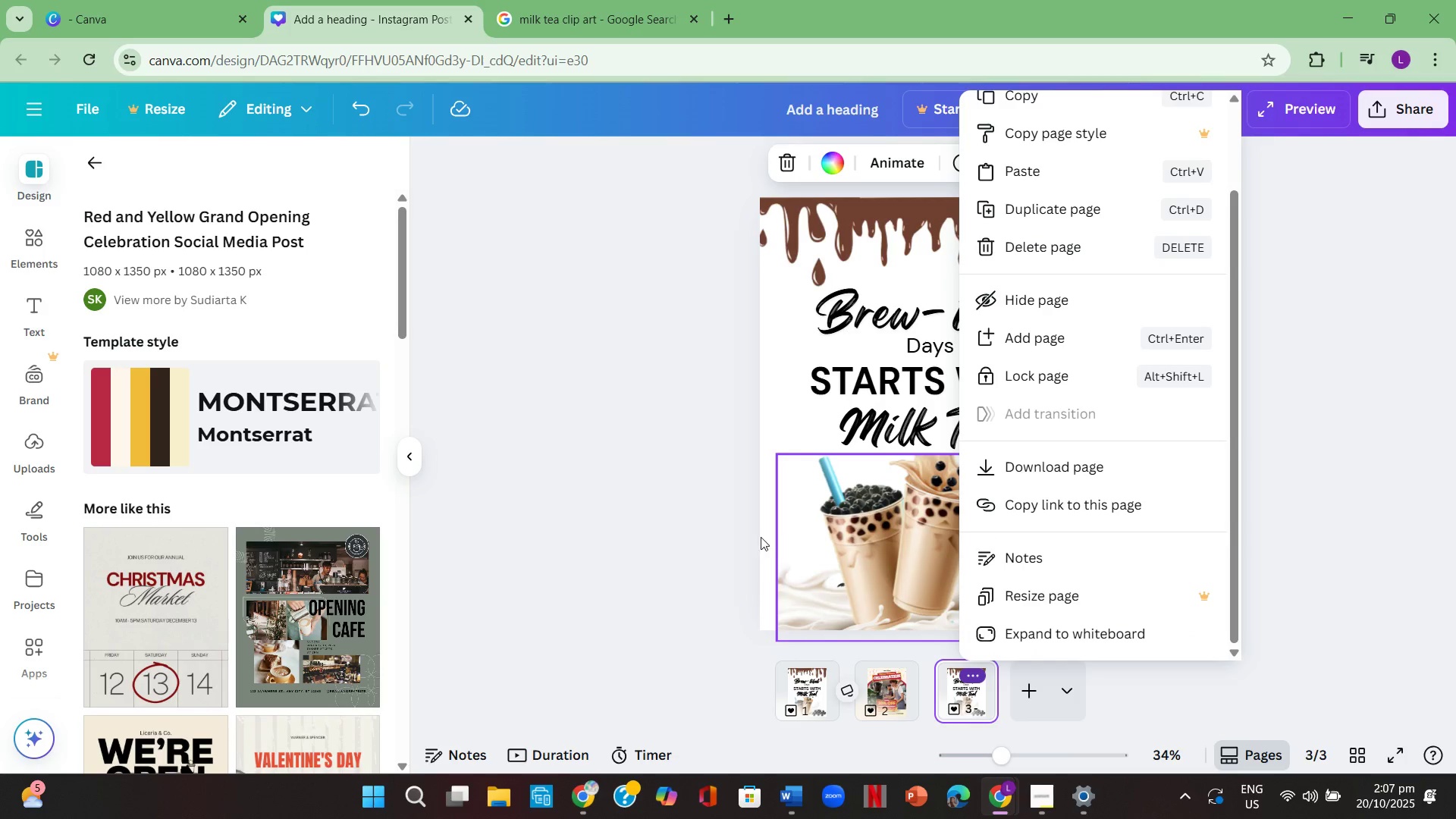 
left_click([748, 537])
 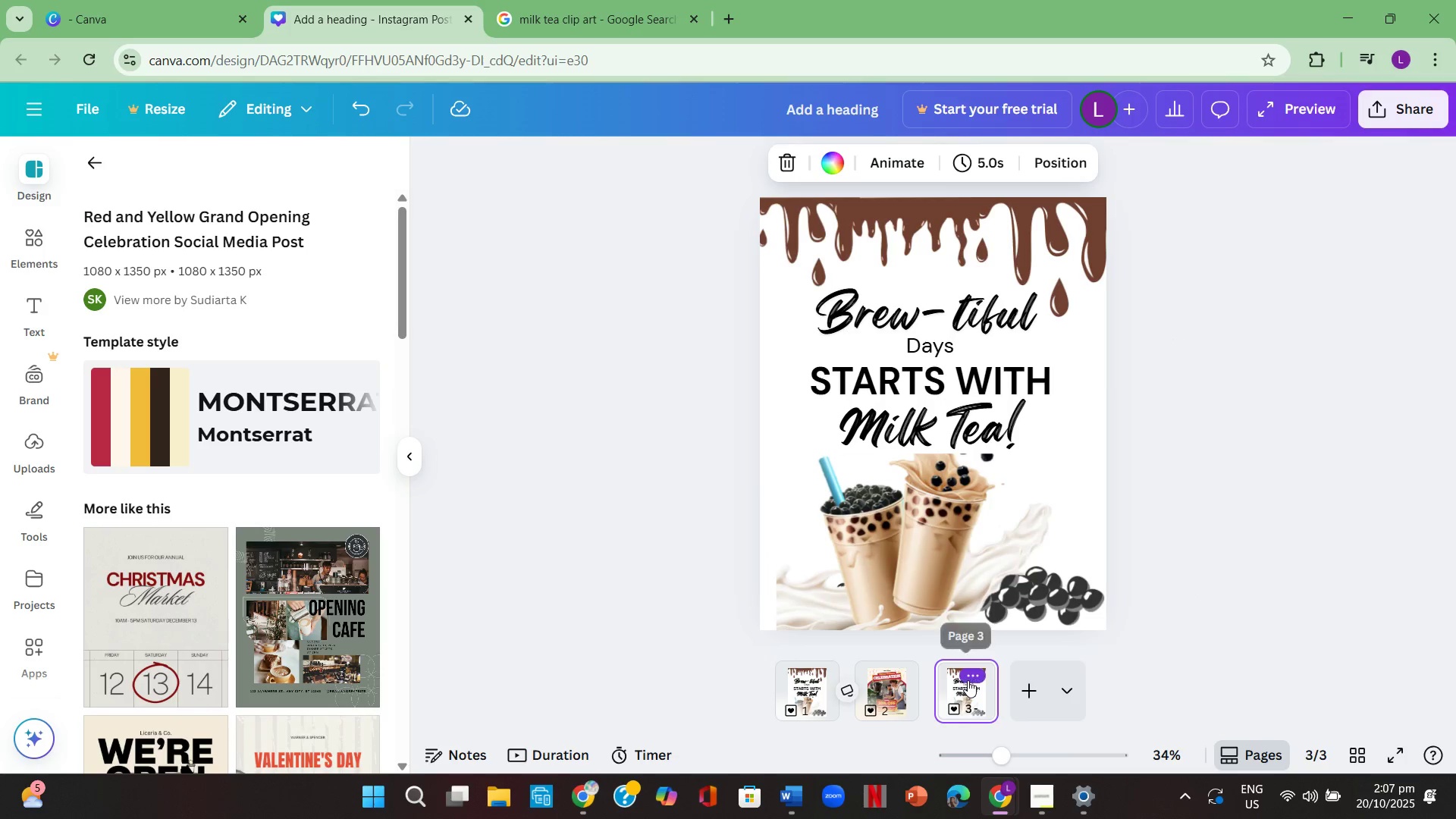 
left_click([968, 680])
 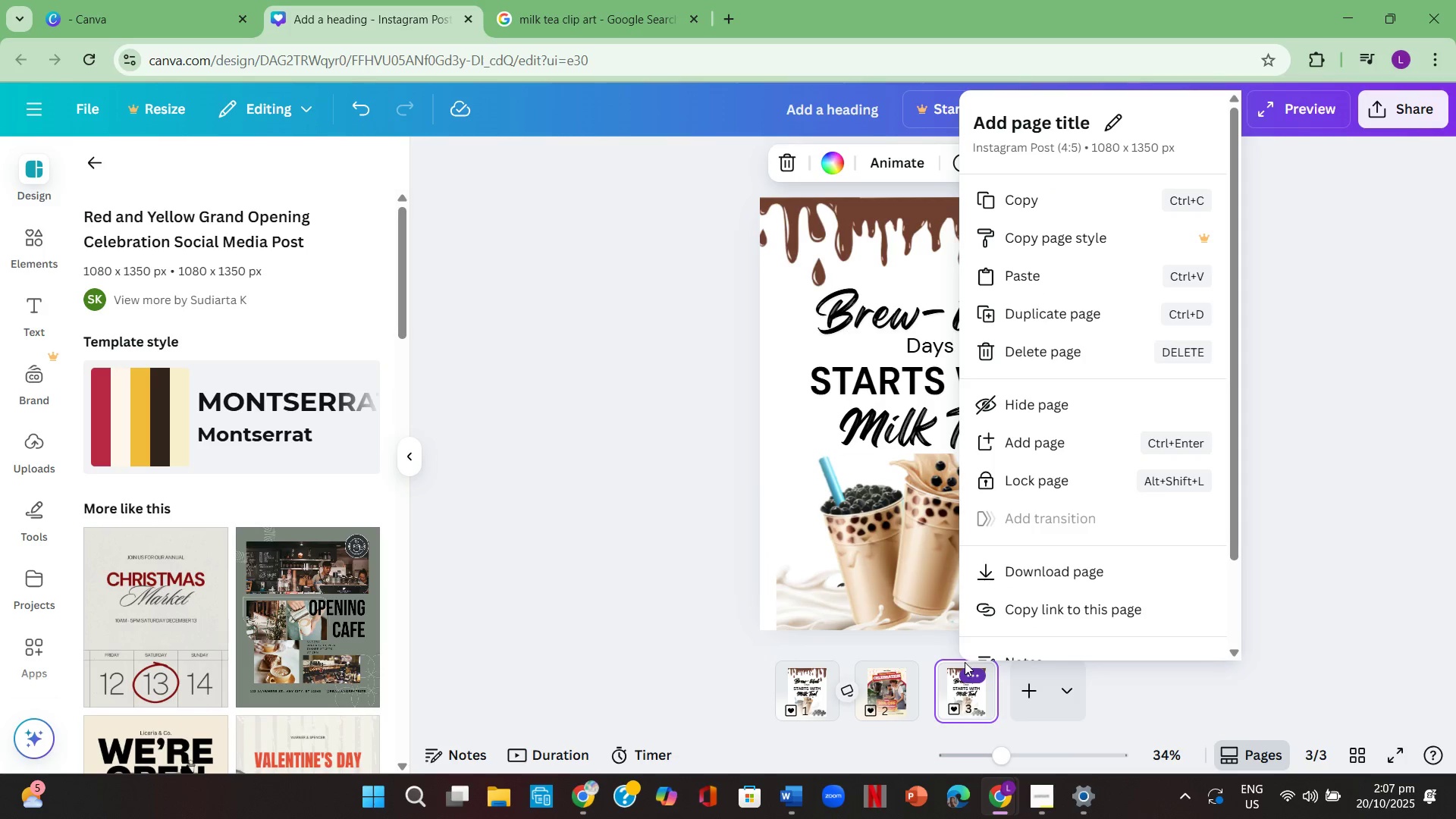 
key(Backspace)
 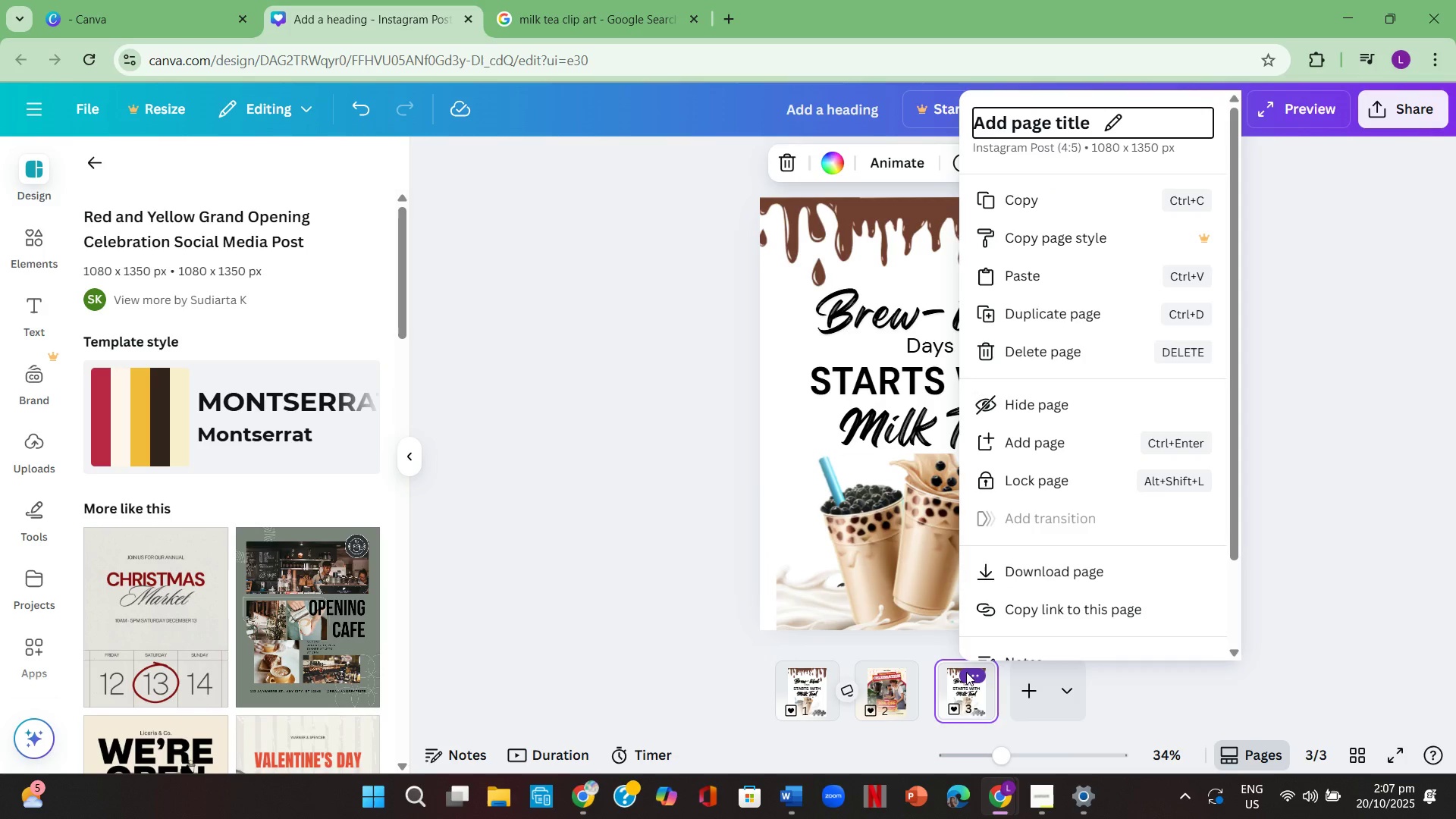 
left_click([966, 672])
 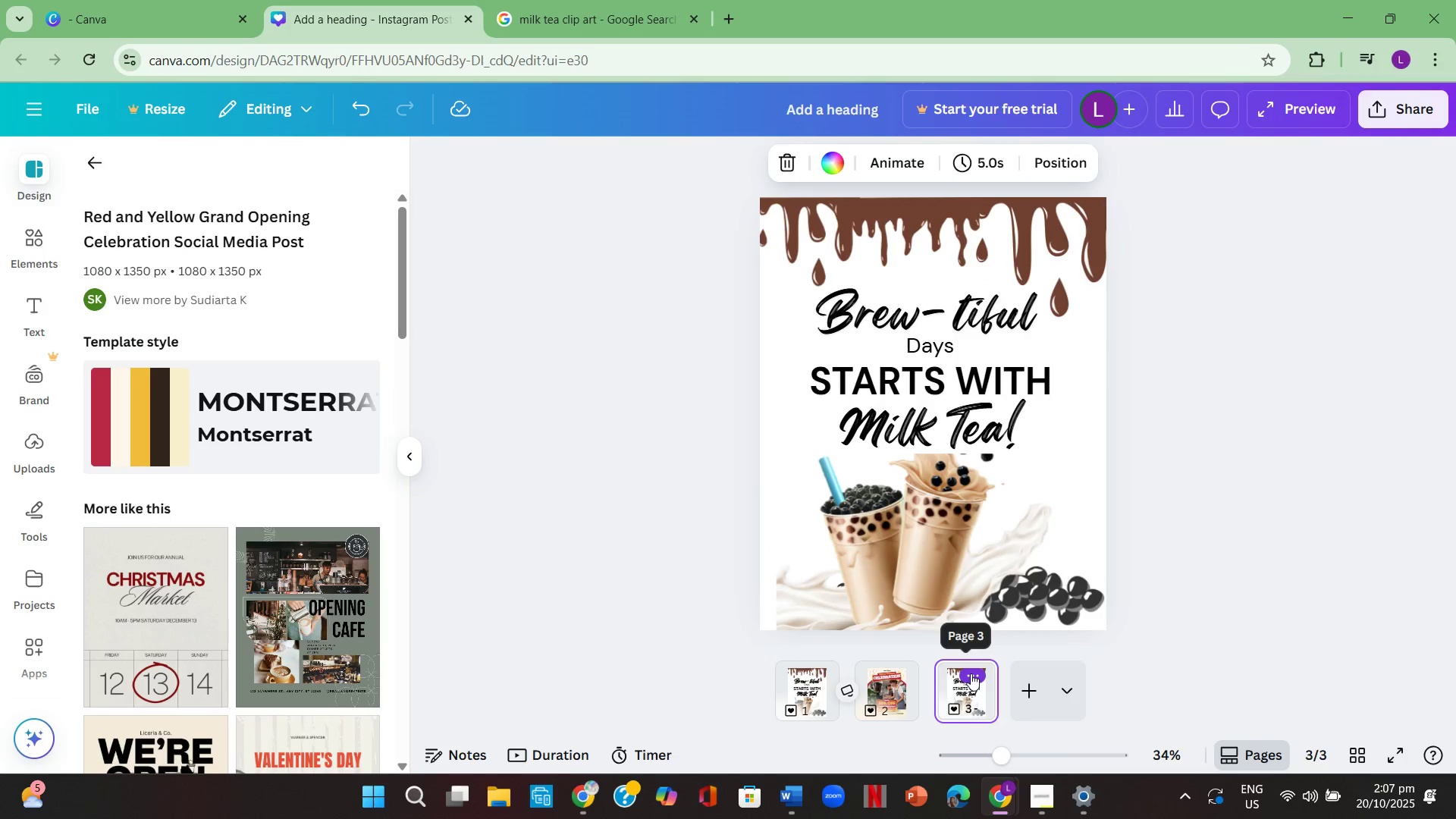 
left_click([971, 673])
 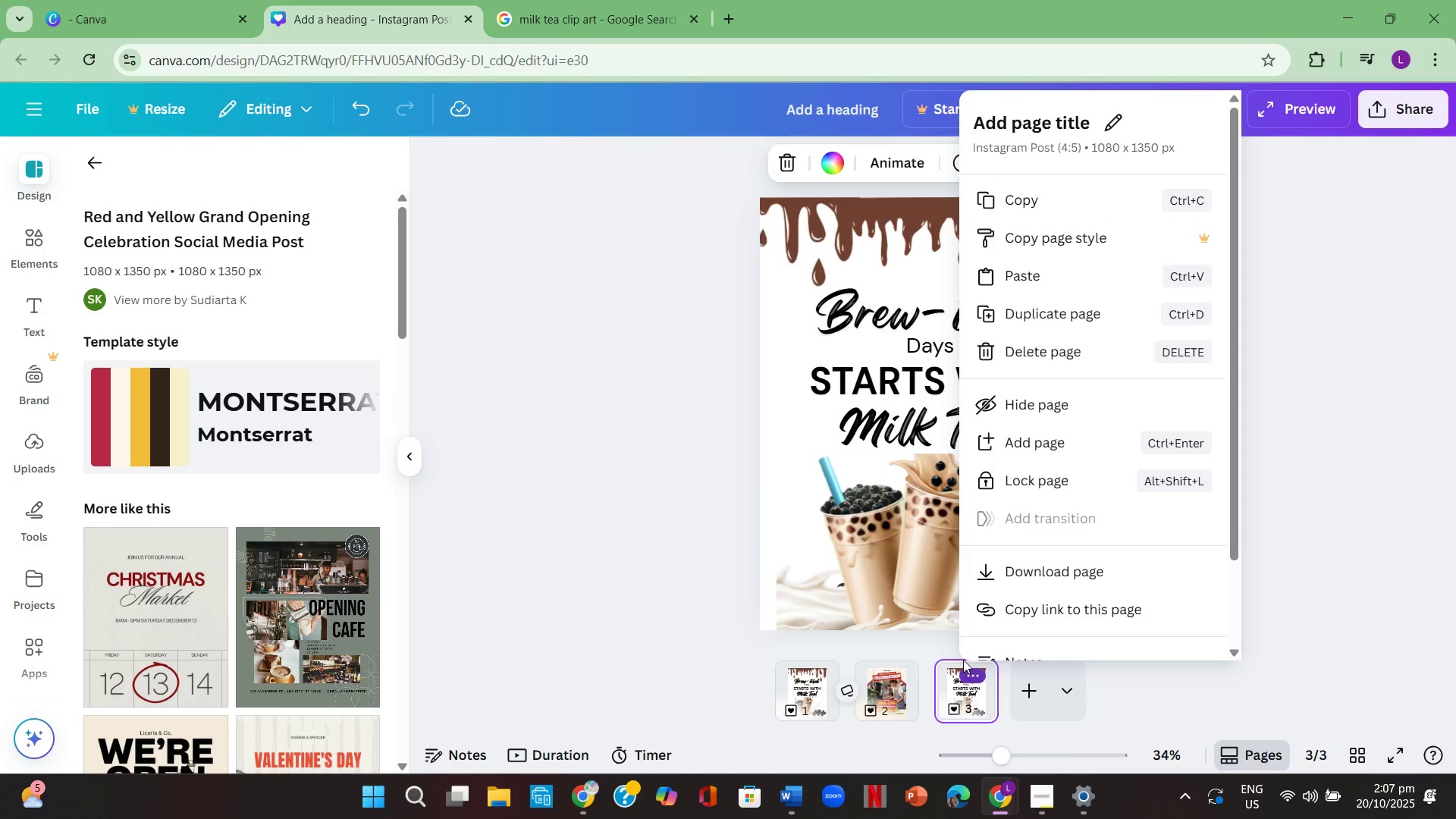 
key(Backspace)
 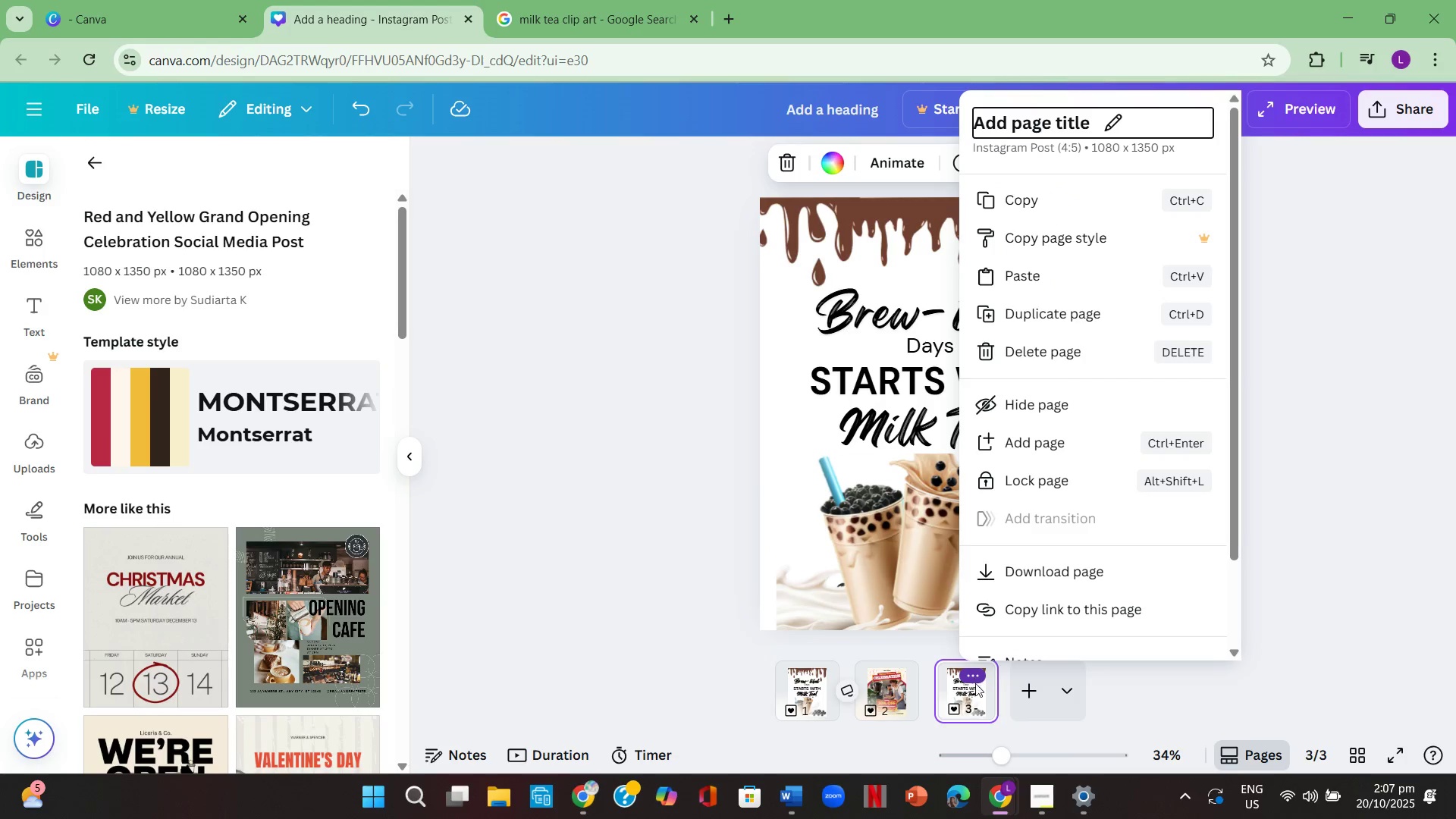 
left_click([975, 685])
 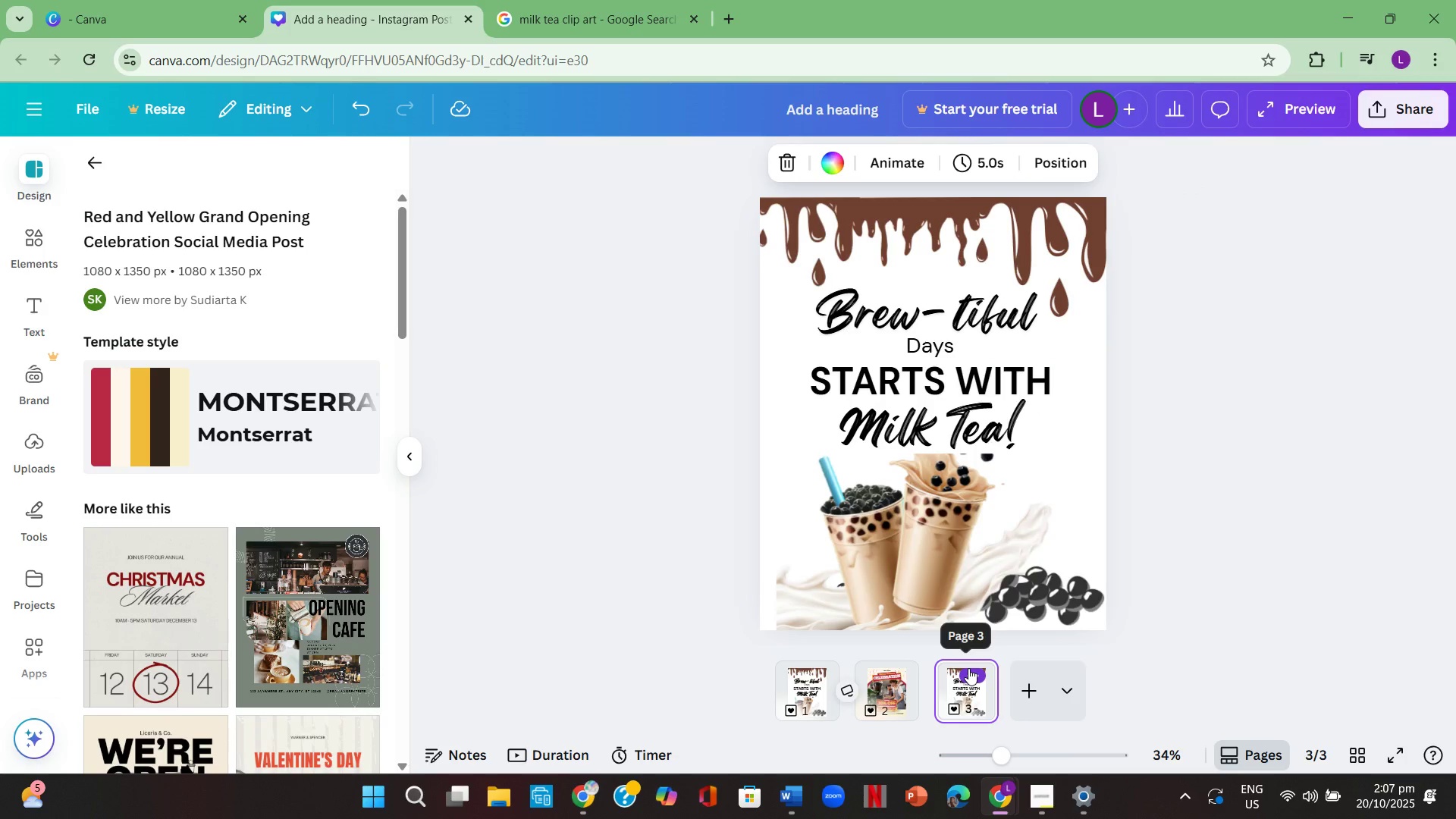 
key(Backspace)
 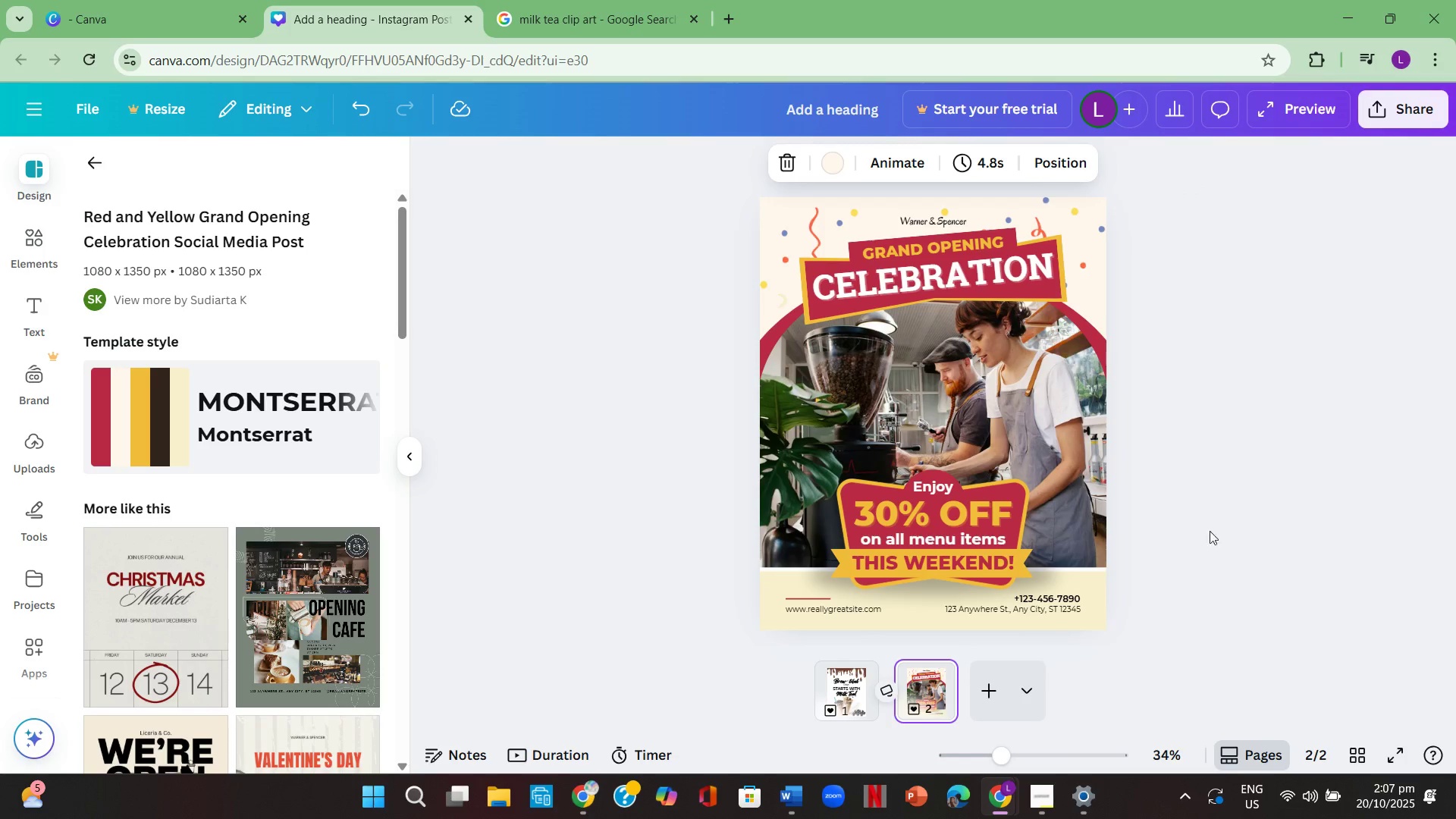 
left_click([1266, 487])
 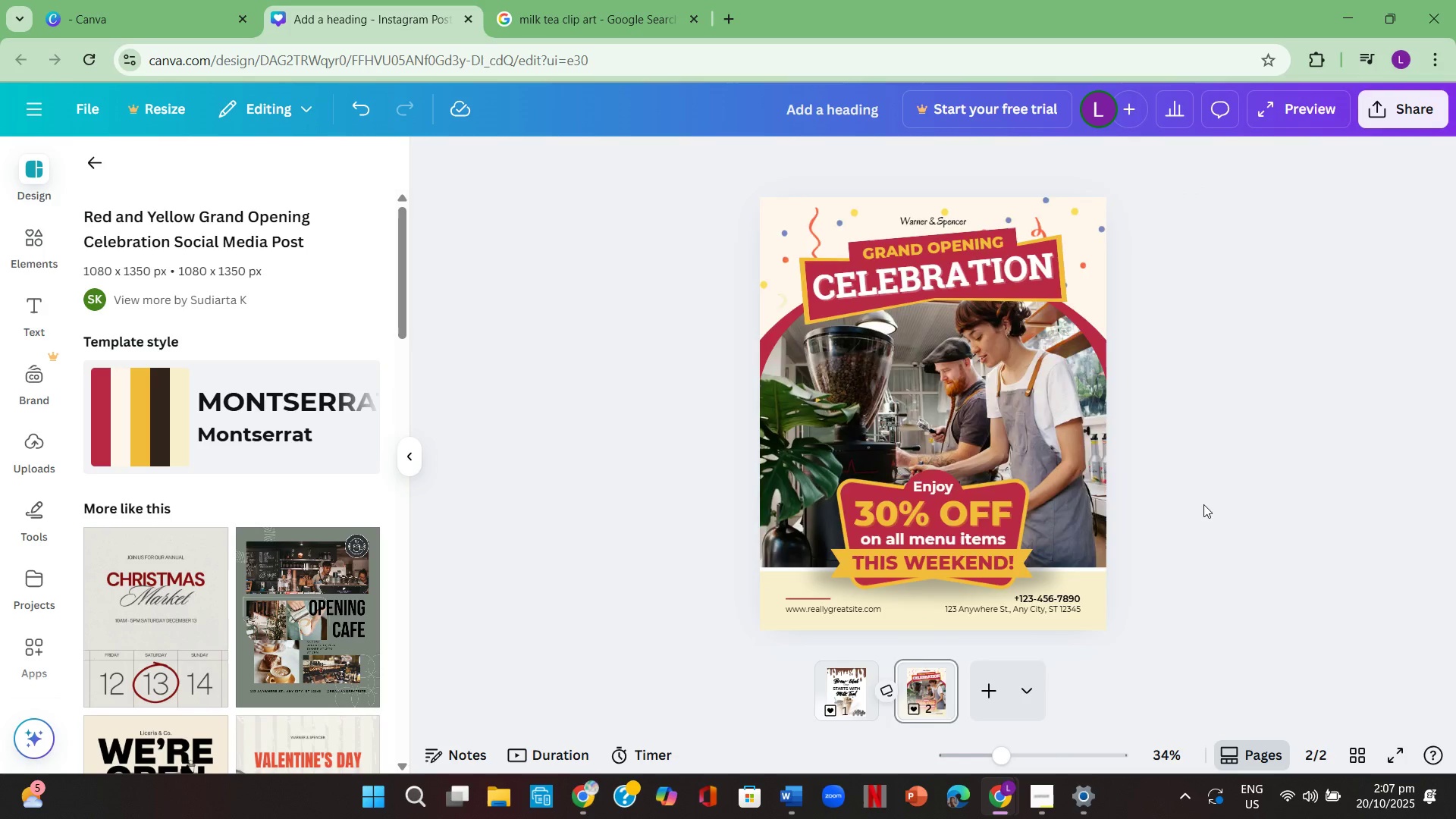 
scroll: coordinate [1203, 504], scroll_direction: up, amount: 1.0
 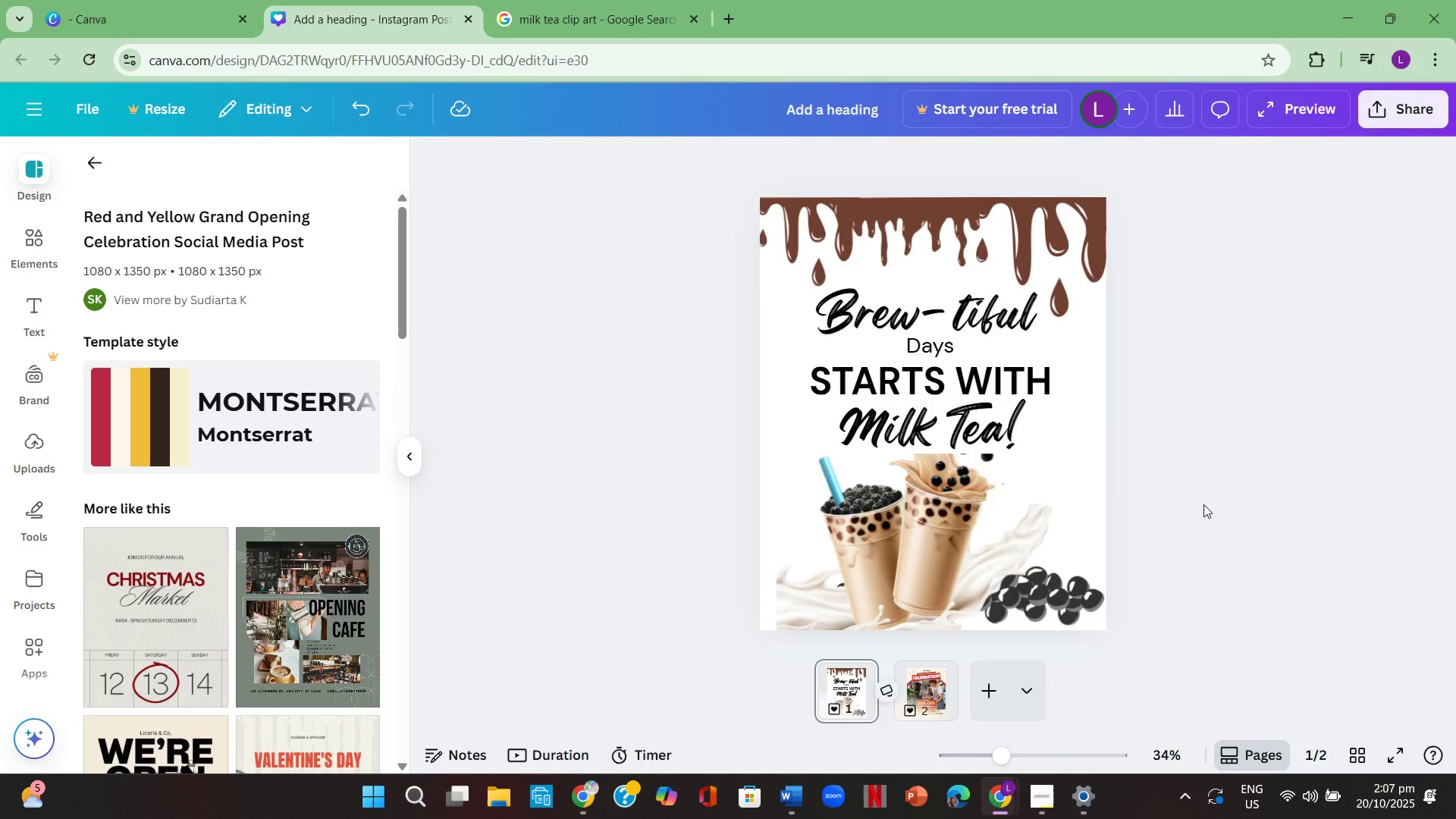 
scroll: coordinate [168, 447], scroll_direction: down, amount: 9.0
 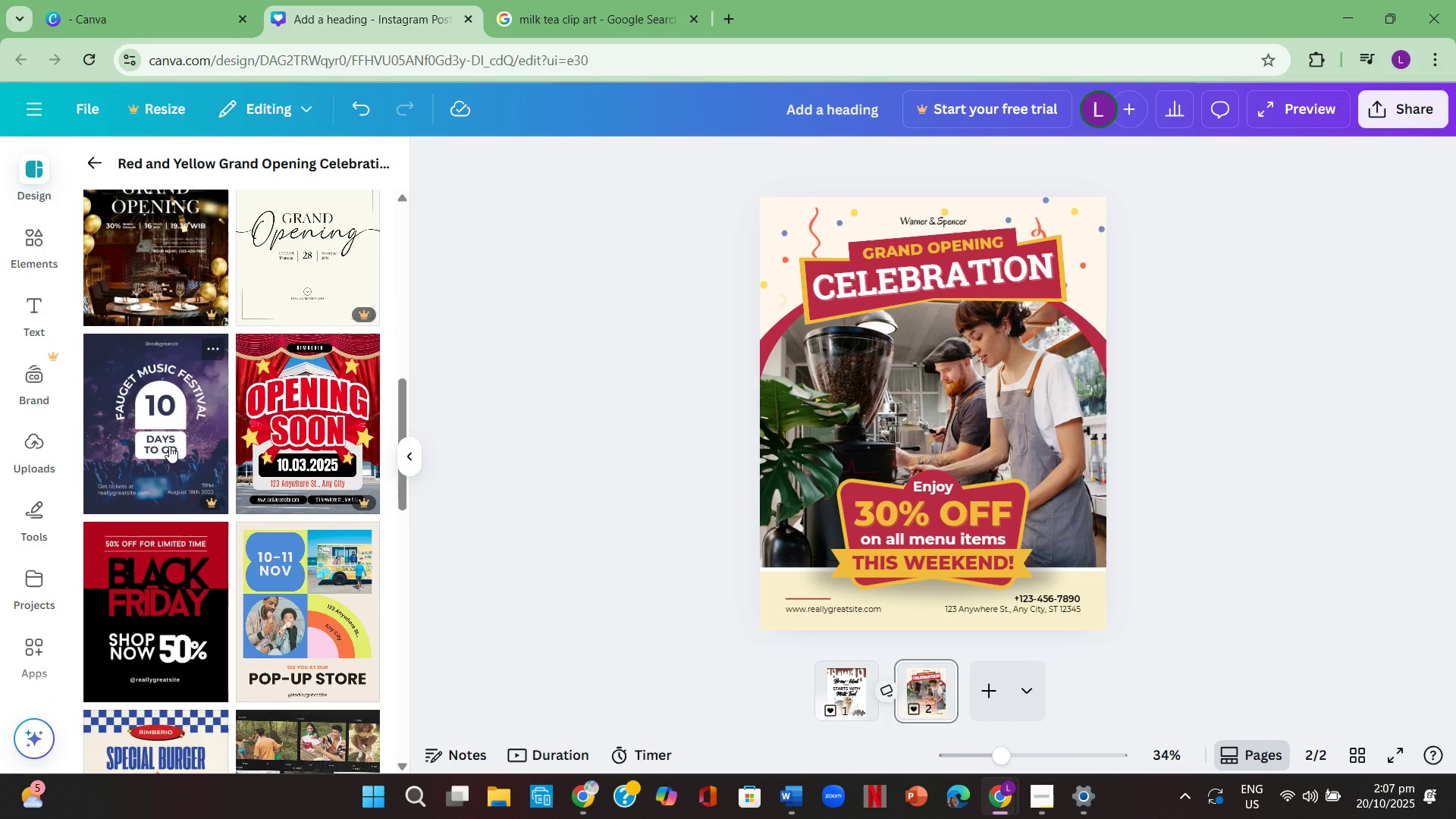 
scroll: coordinate [169, 446], scroll_direction: down, amount: 4.0
 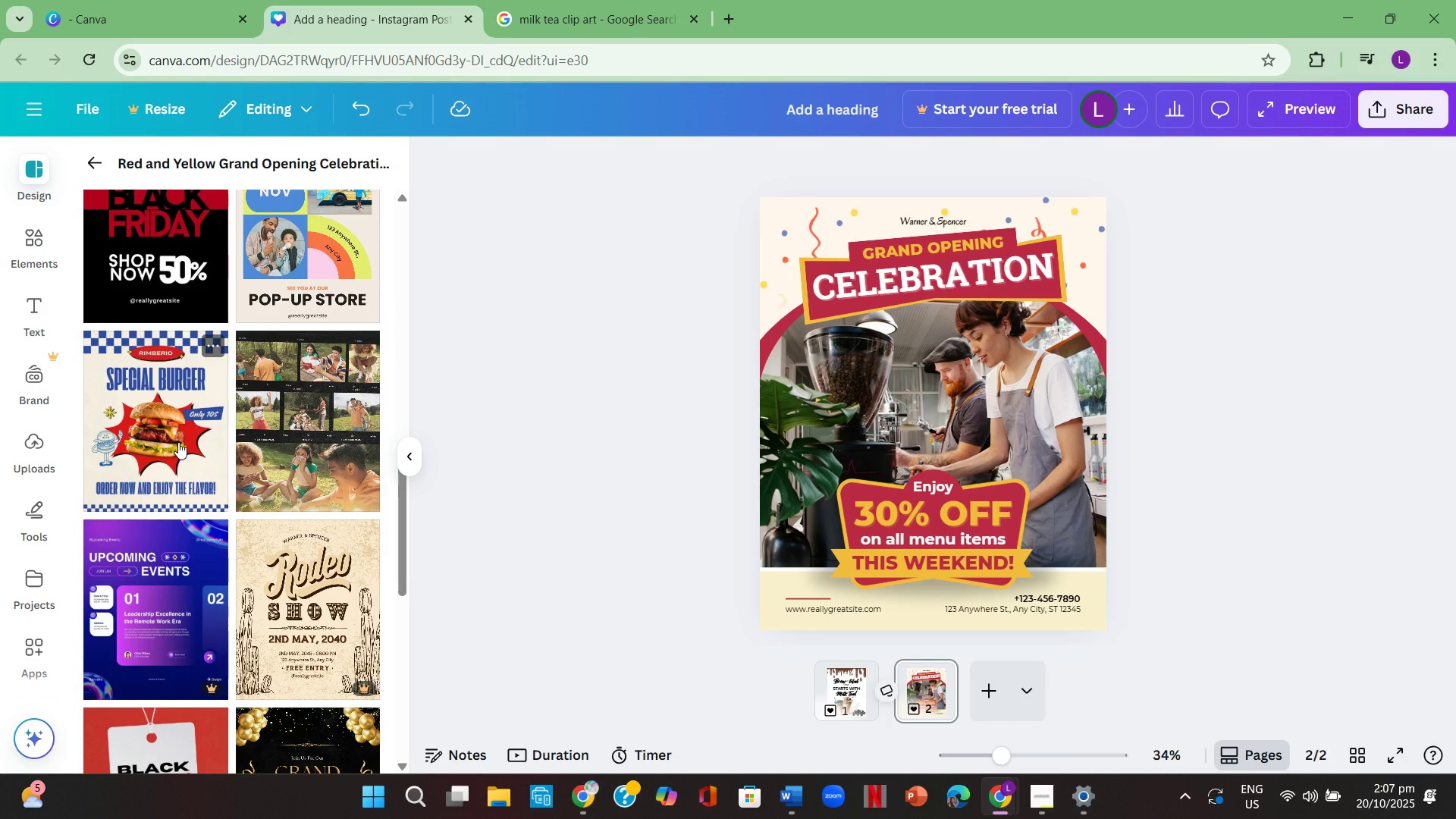 
wait(6.48)
 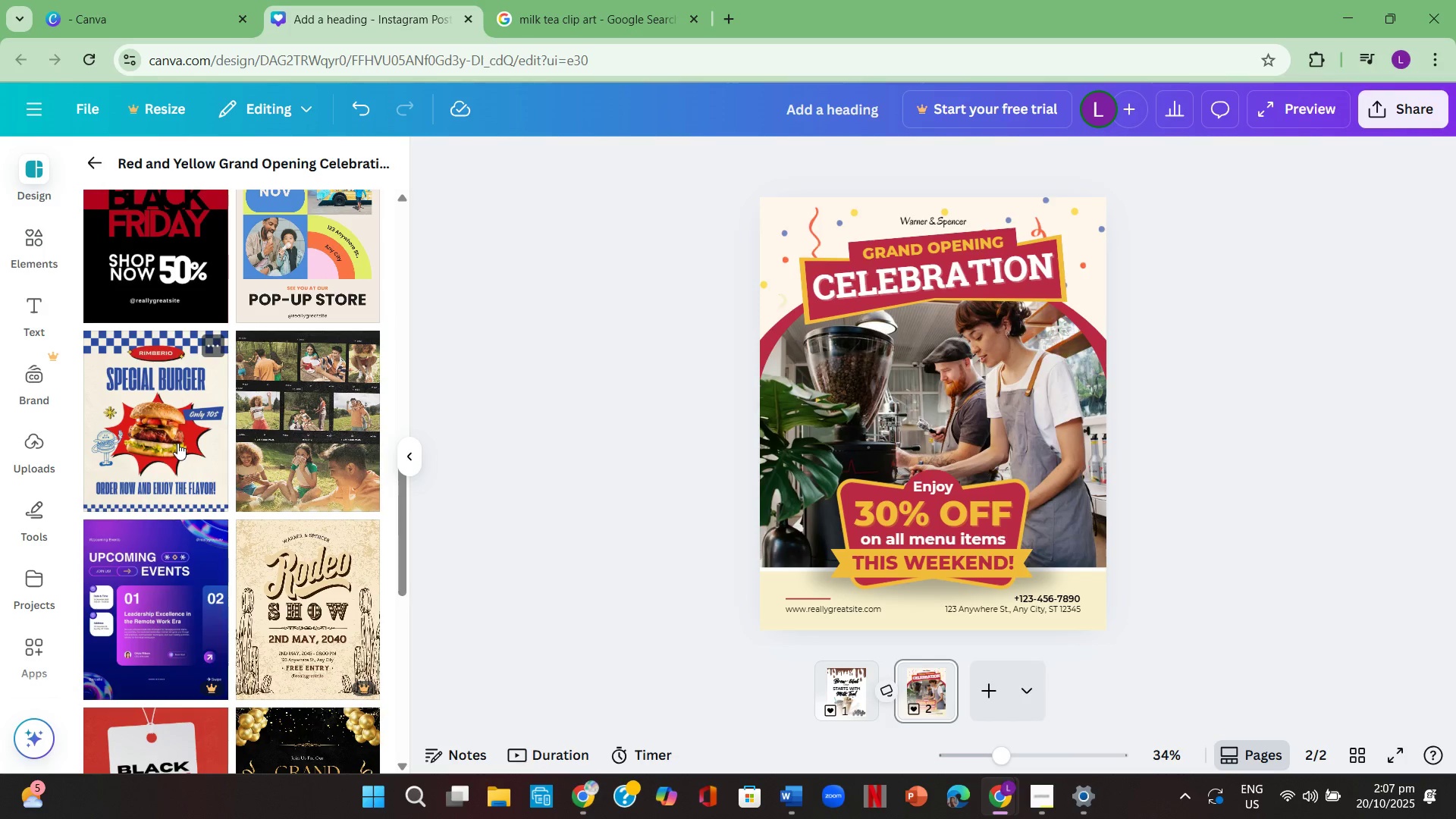 
scroll: coordinate [274, 610], scroll_direction: down, amount: 13.0
 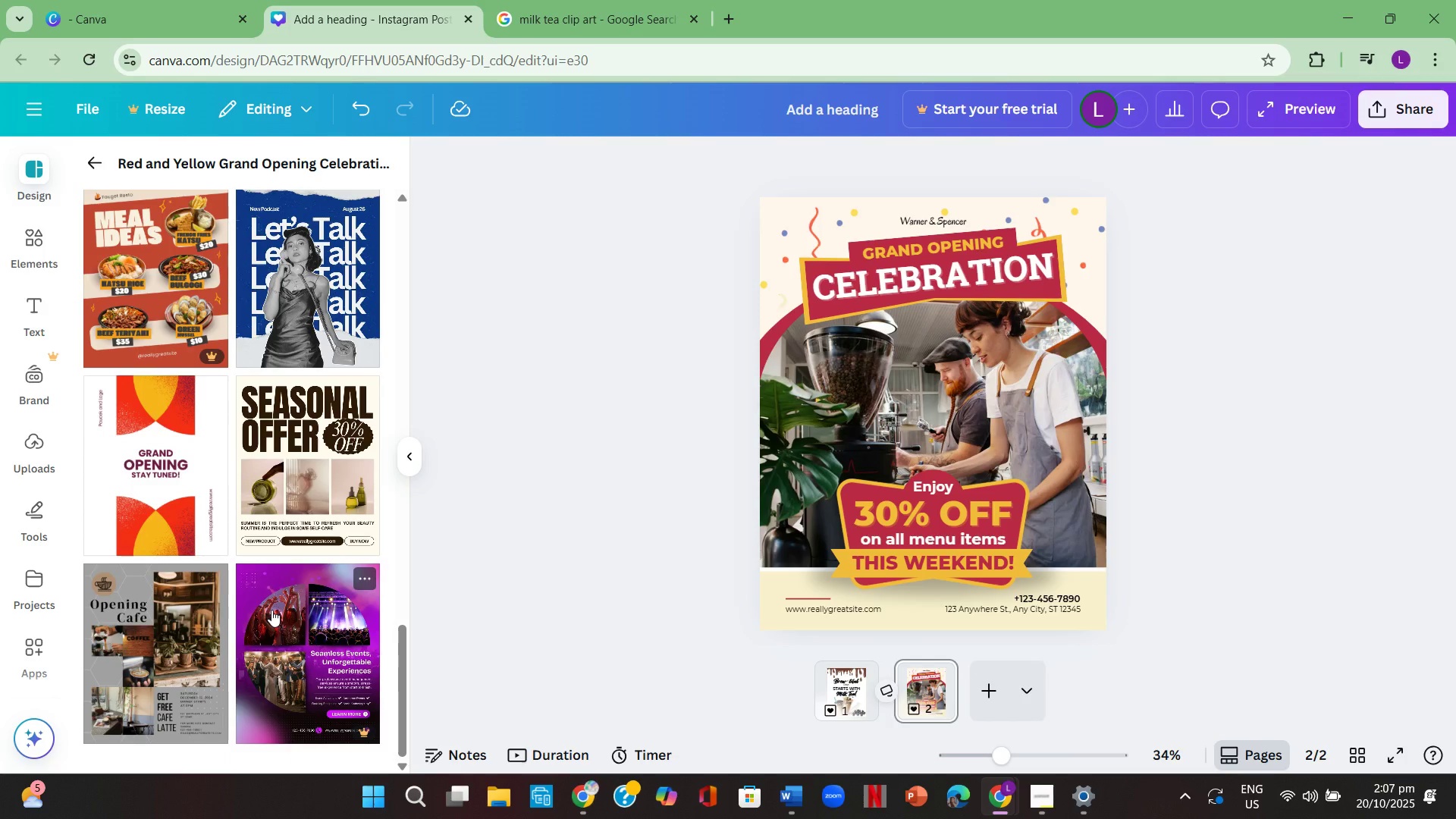 
scroll: coordinate [271, 610], scroll_direction: down, amount: 1.0
 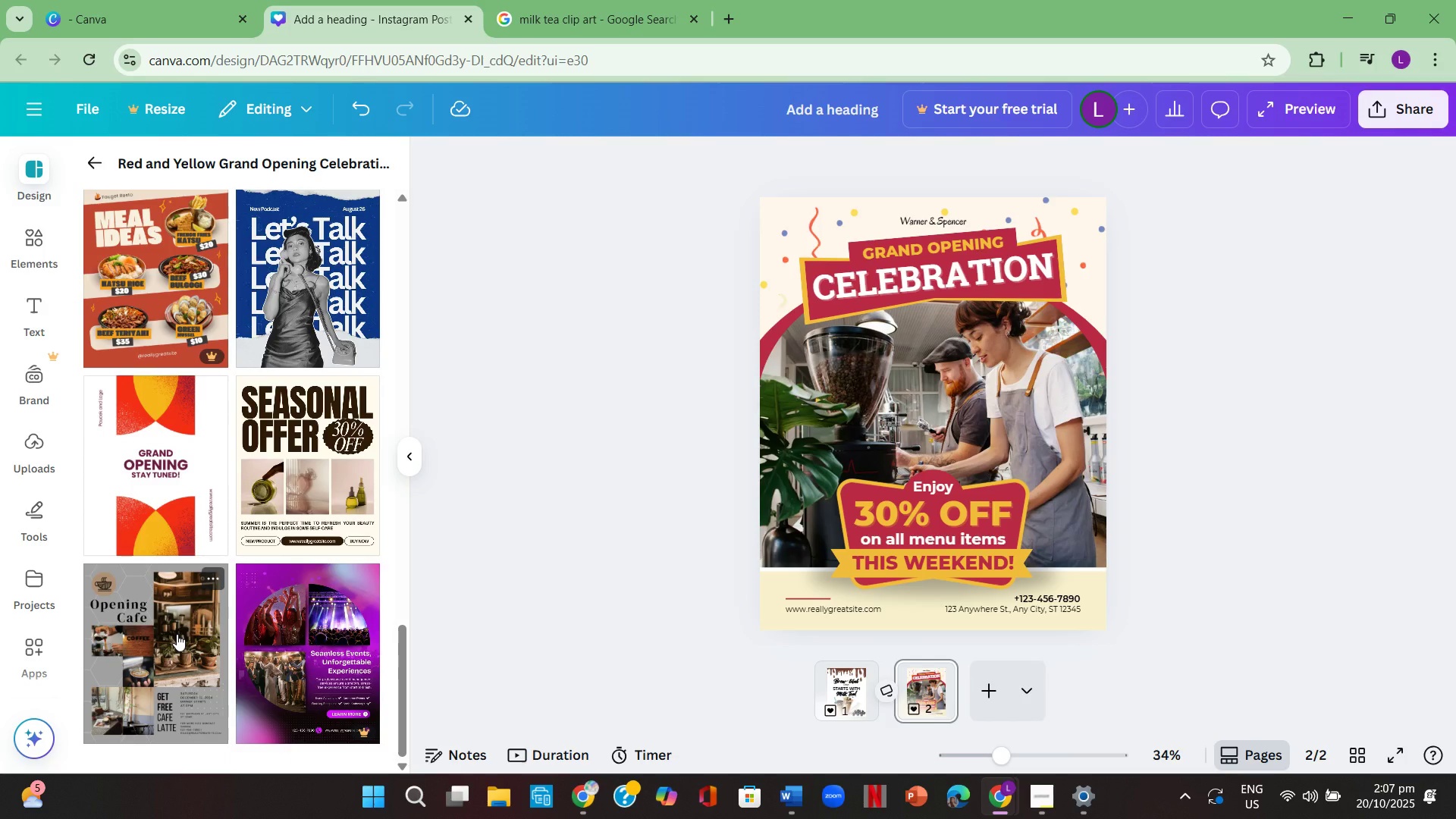 
scroll: coordinate [188, 629], scroll_direction: none, amount: 0.0
 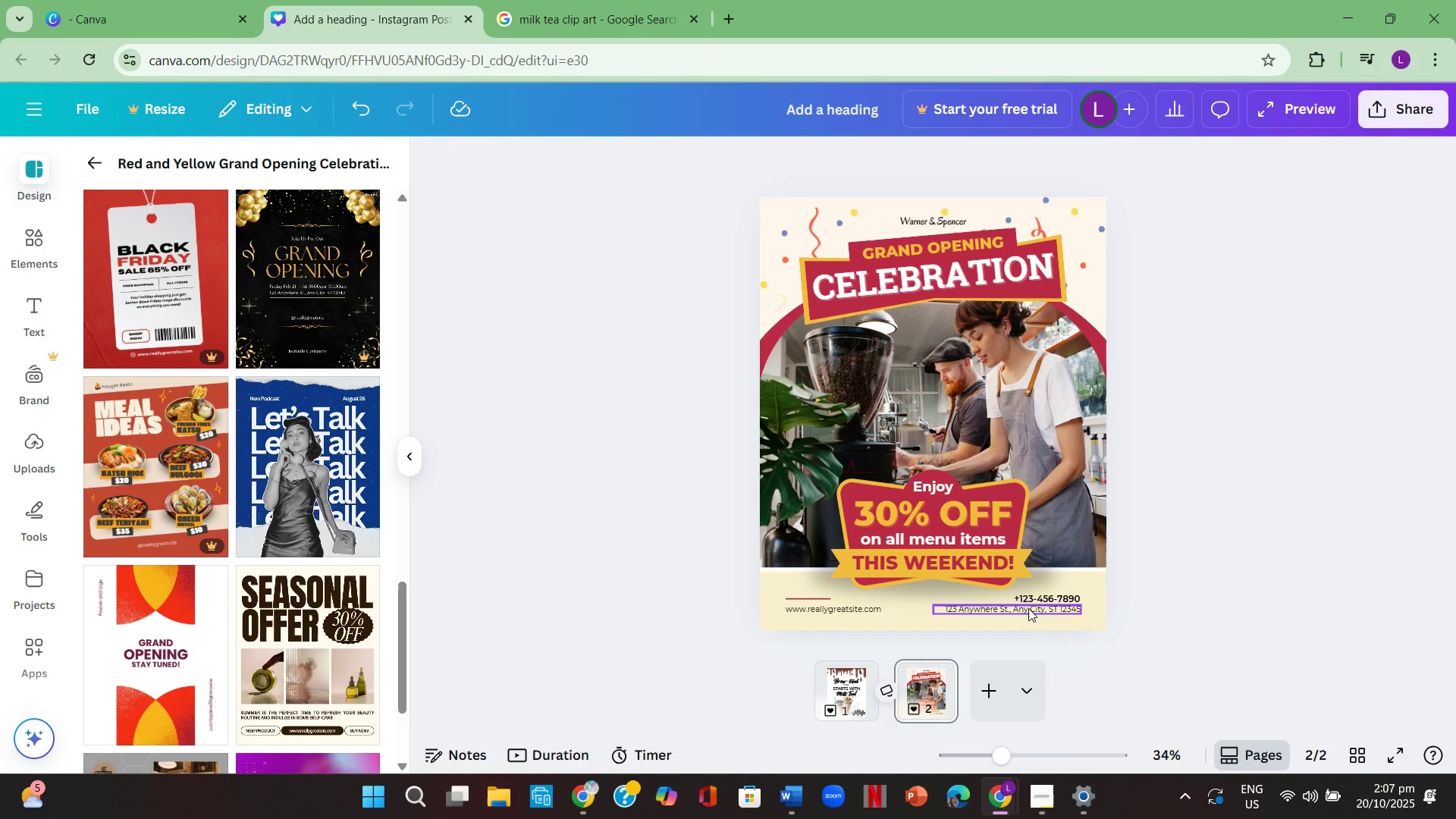 
left_click([1028, 608])
 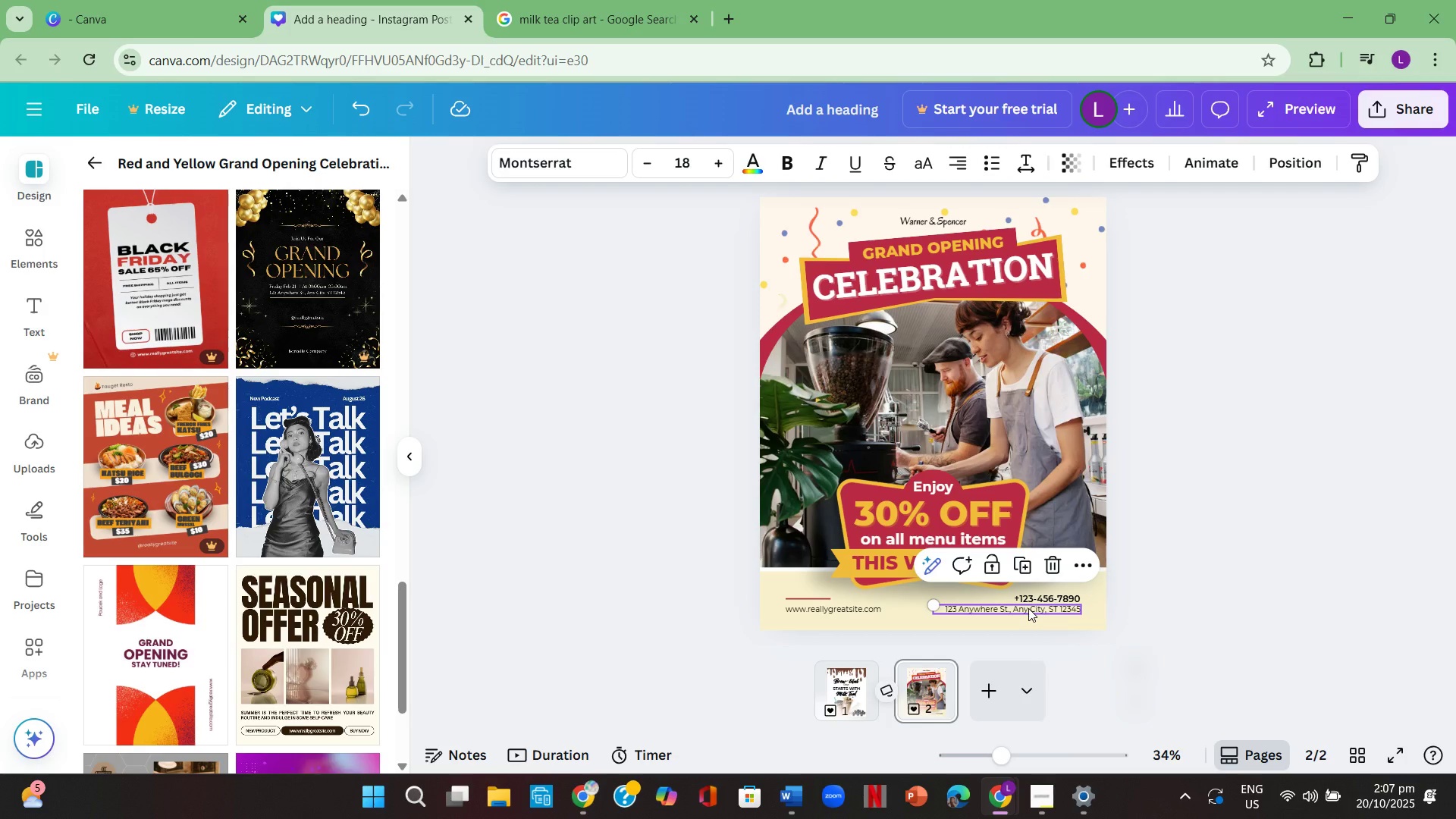 
left_click([1028, 608])
 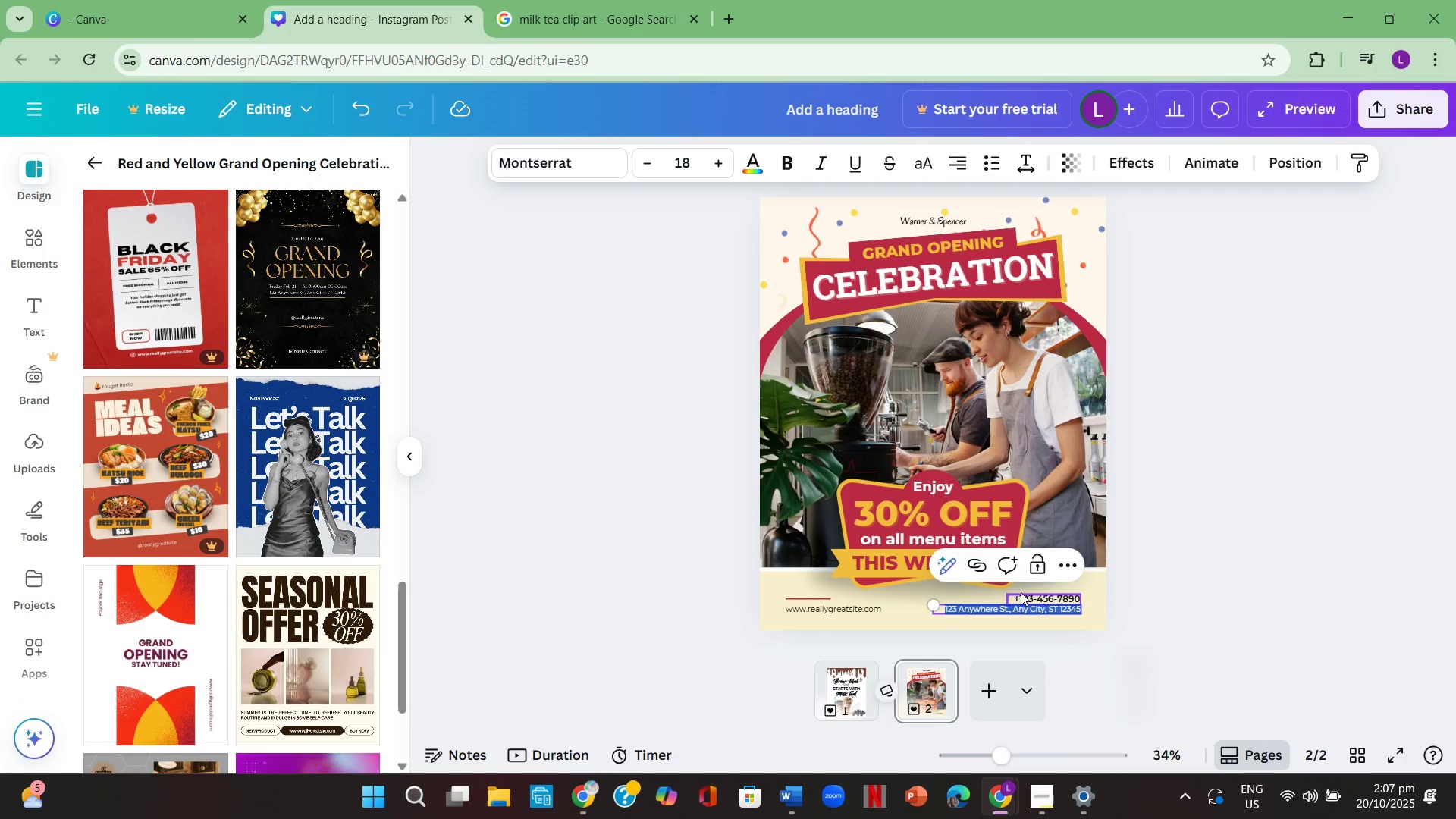 
key(Backspace)
 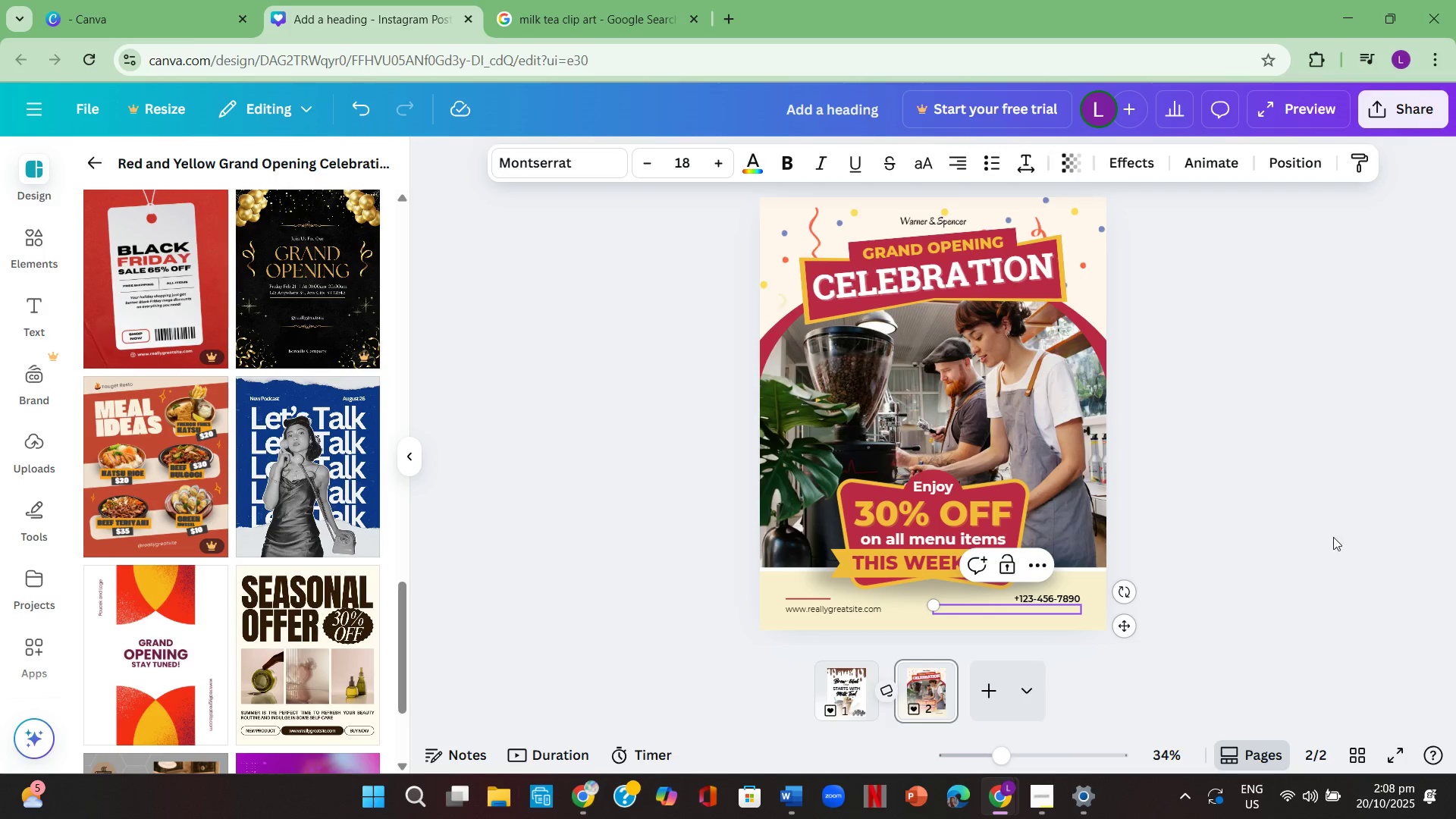 
left_click([1382, 522])
 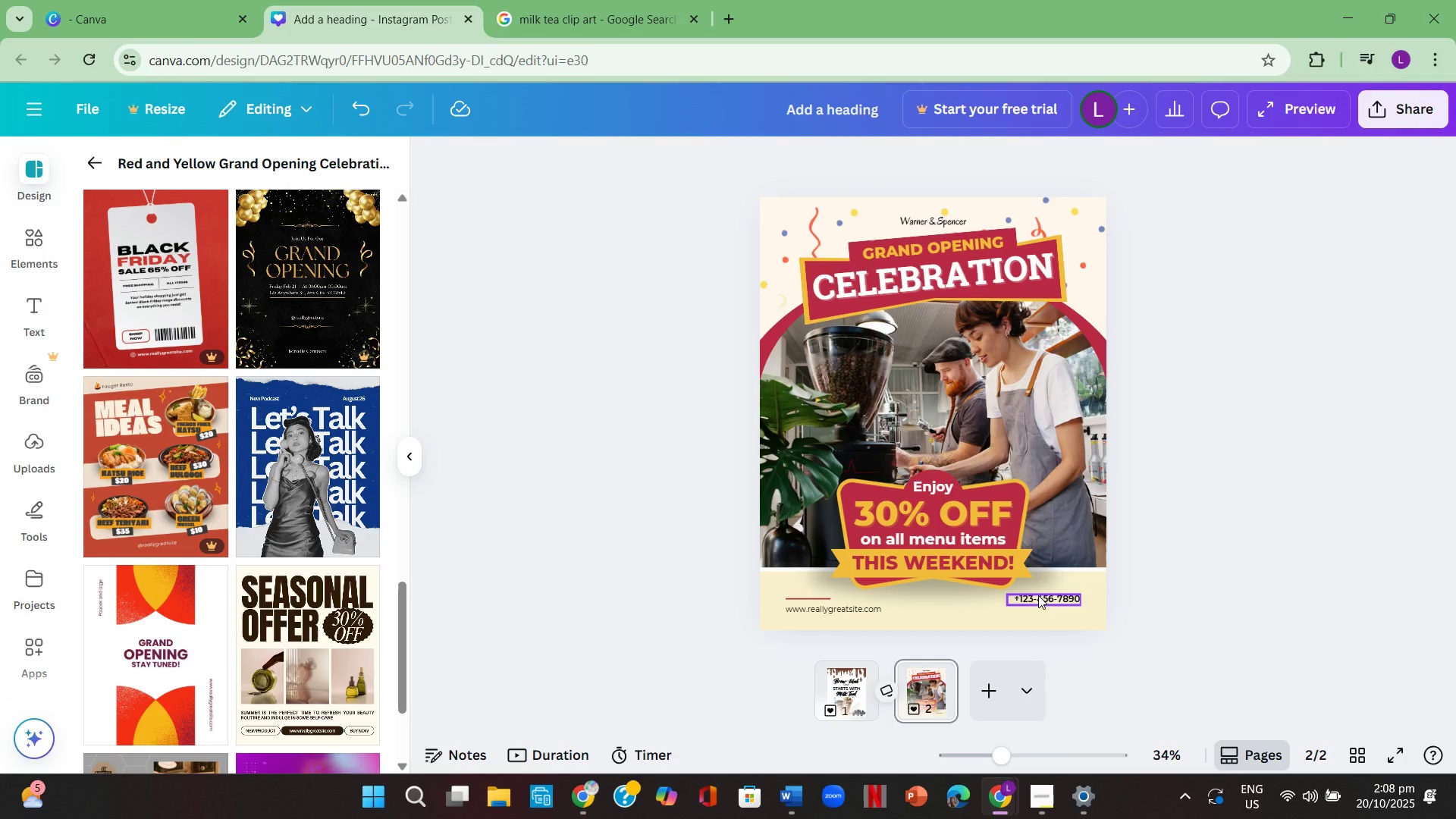 
left_click([1038, 595])
 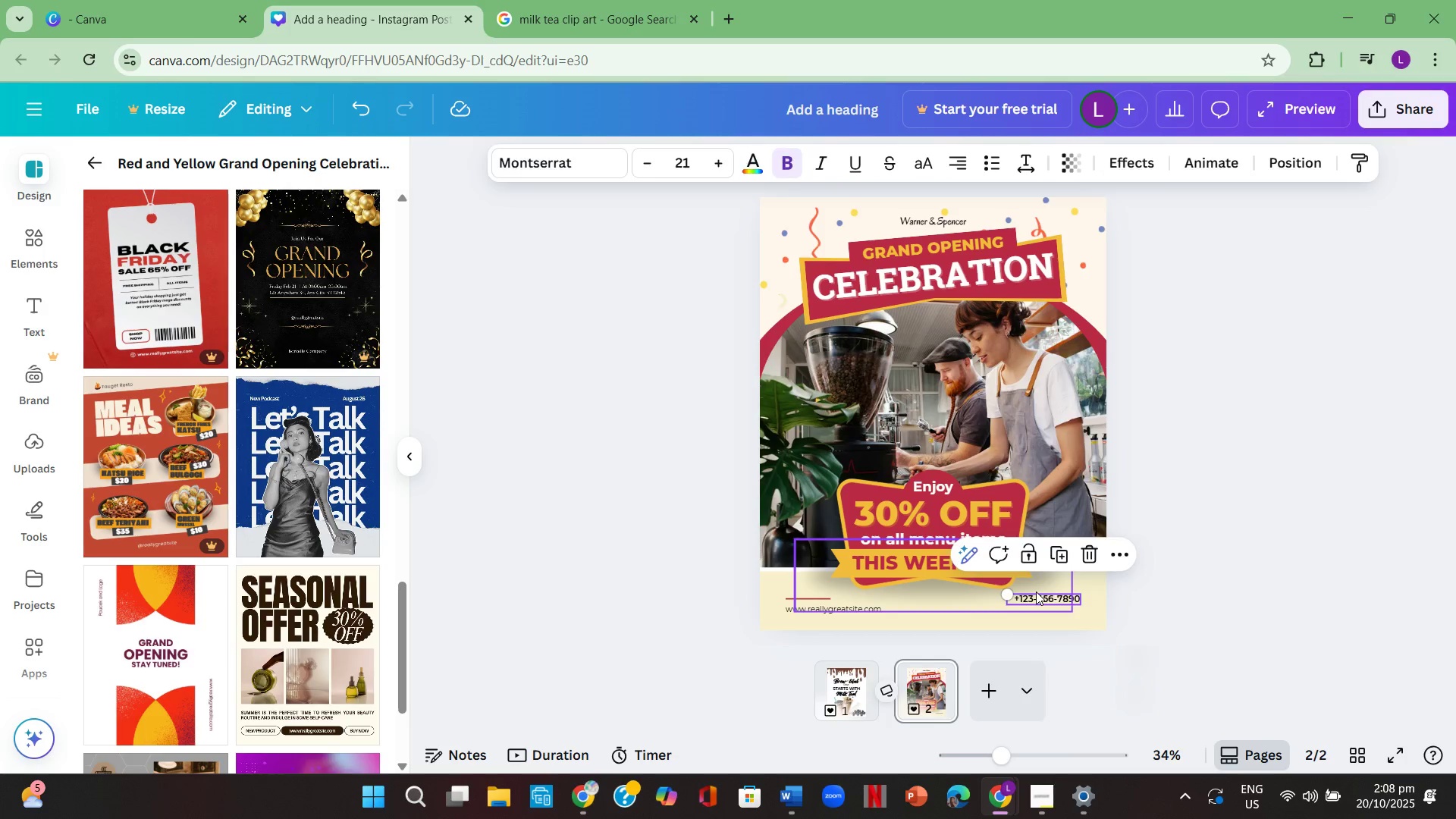 
key(Backspace)
 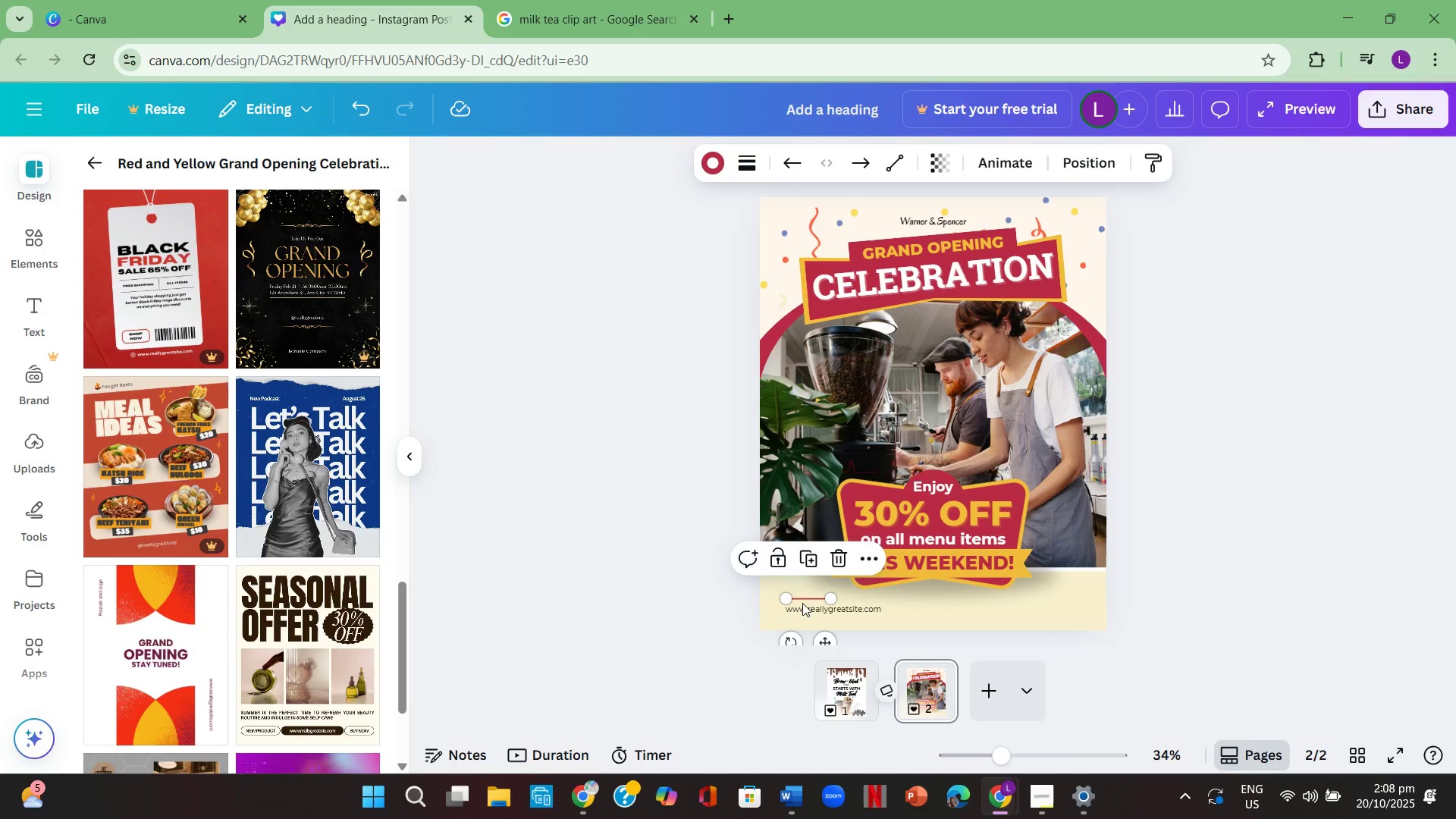 
left_click([807, 607])
 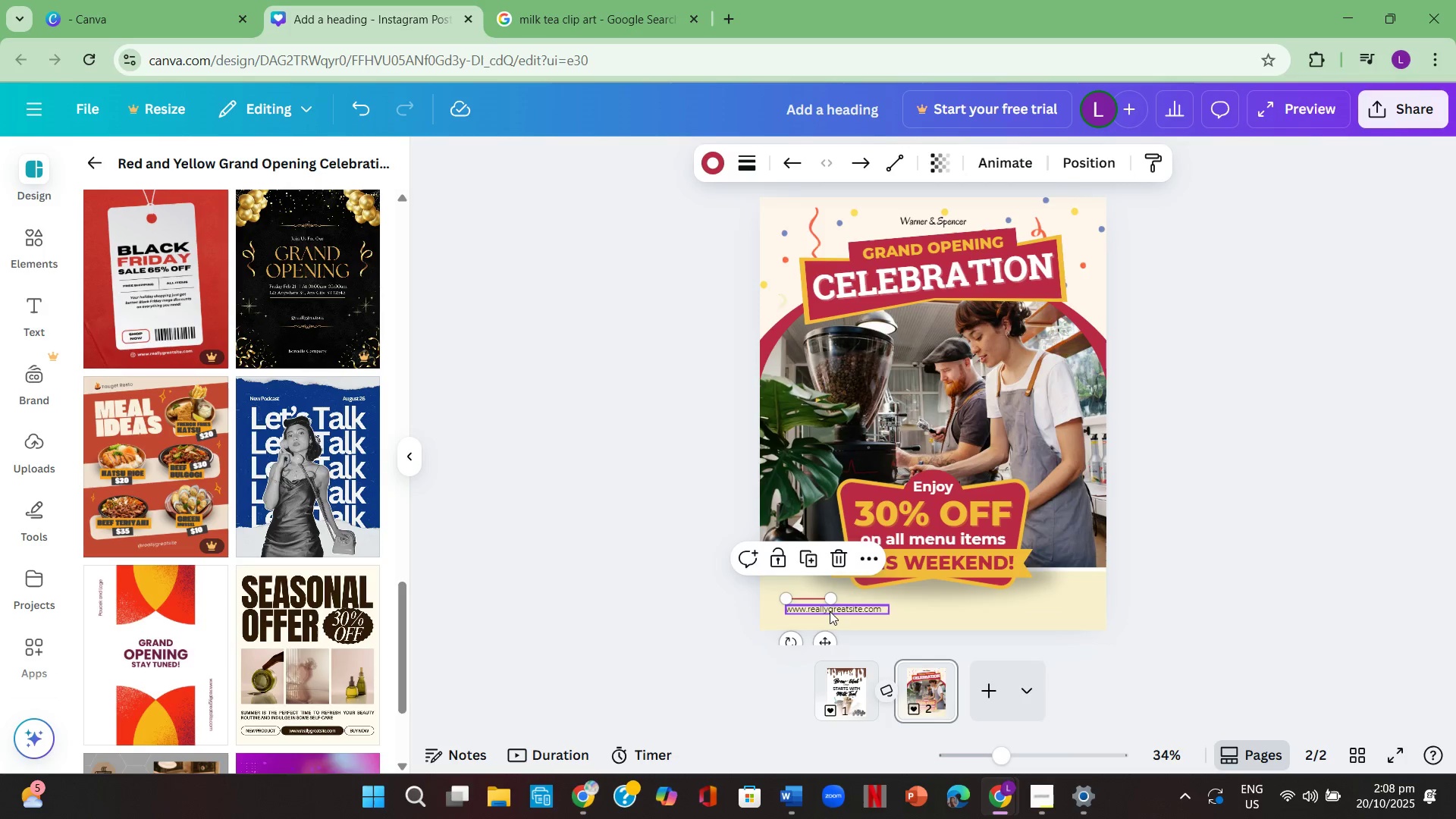 
left_click([830, 609])
 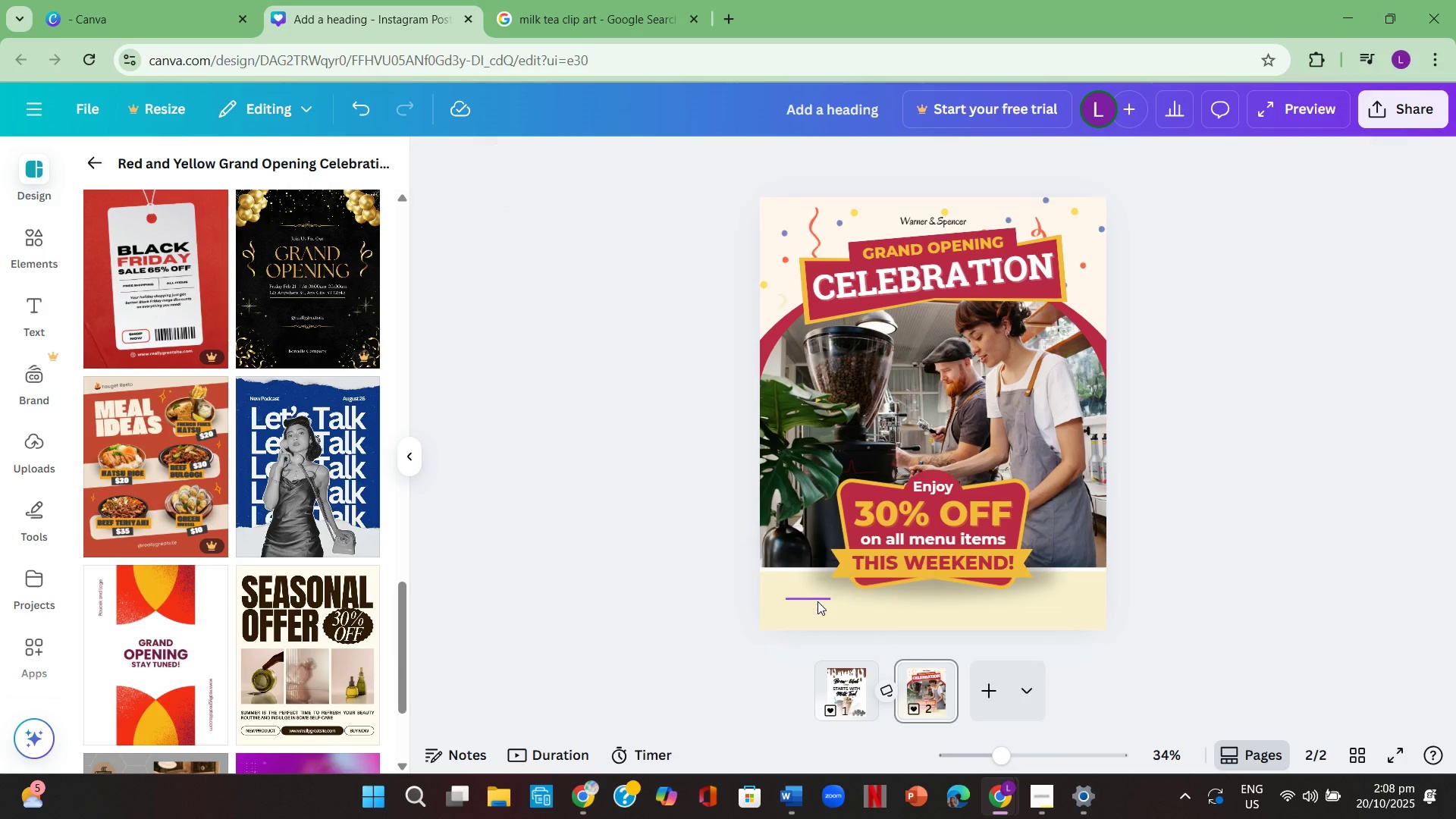 
key(Backspace)
 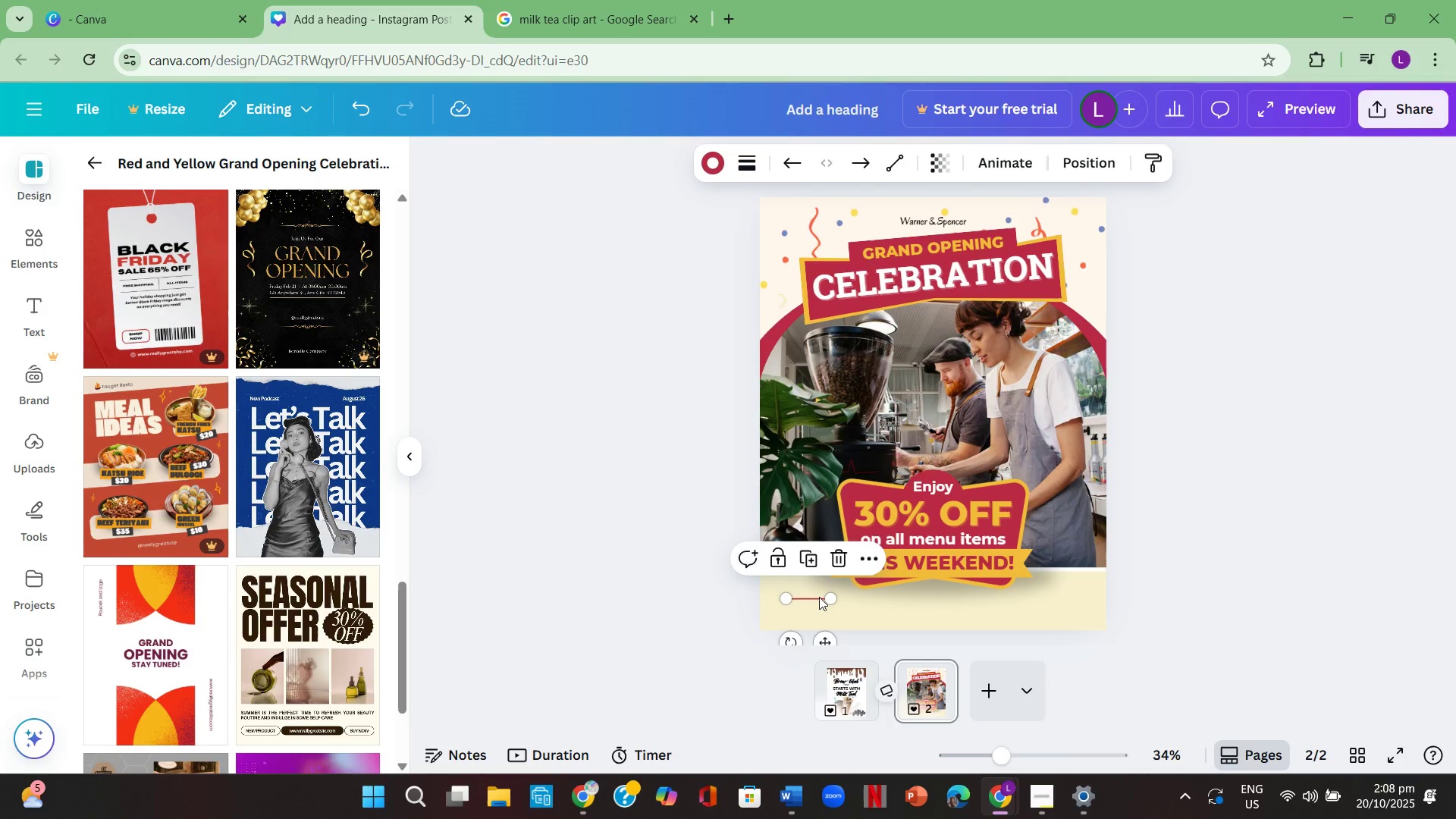 
key(Backspace)
 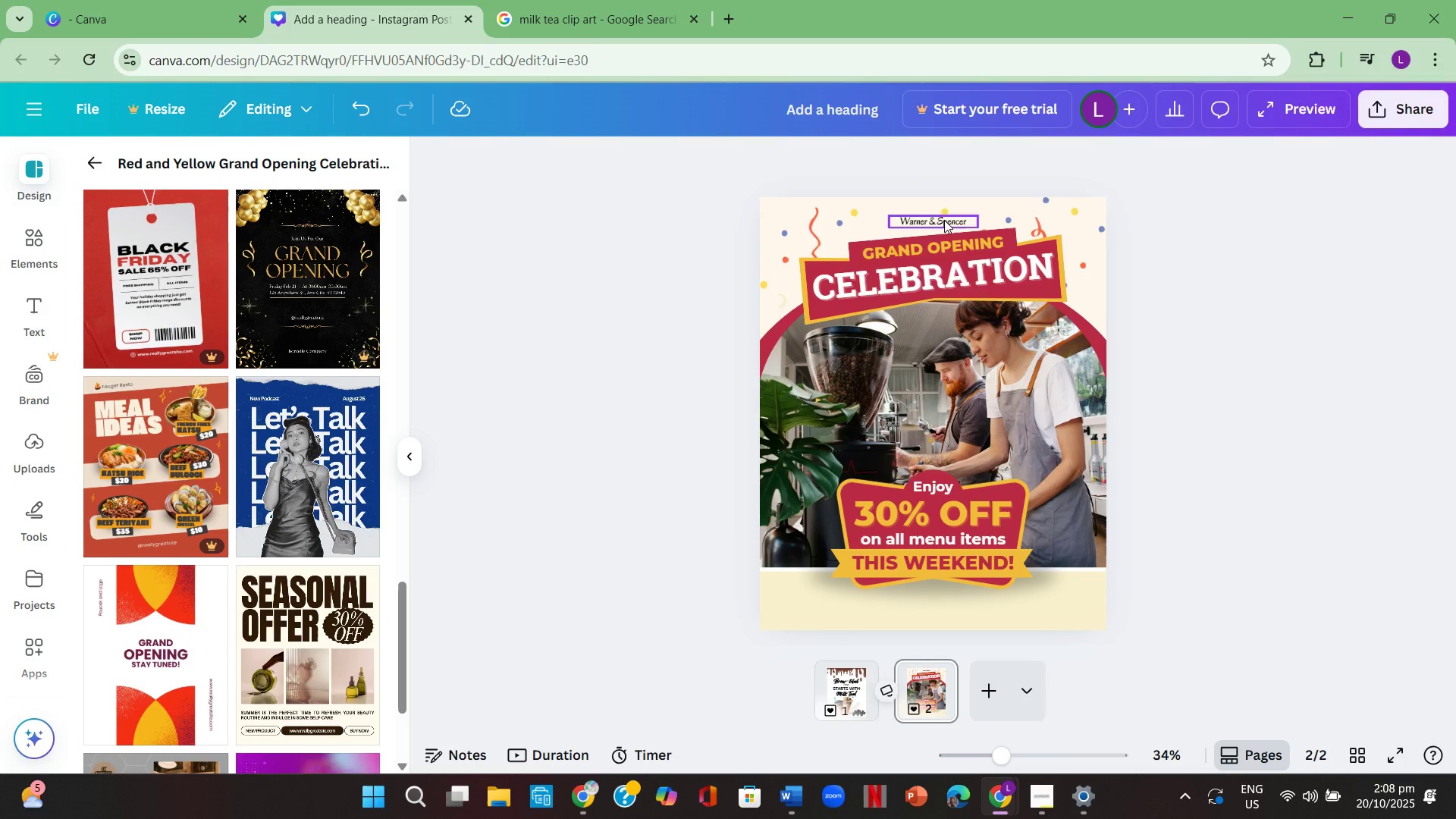 
key(Backspace)
 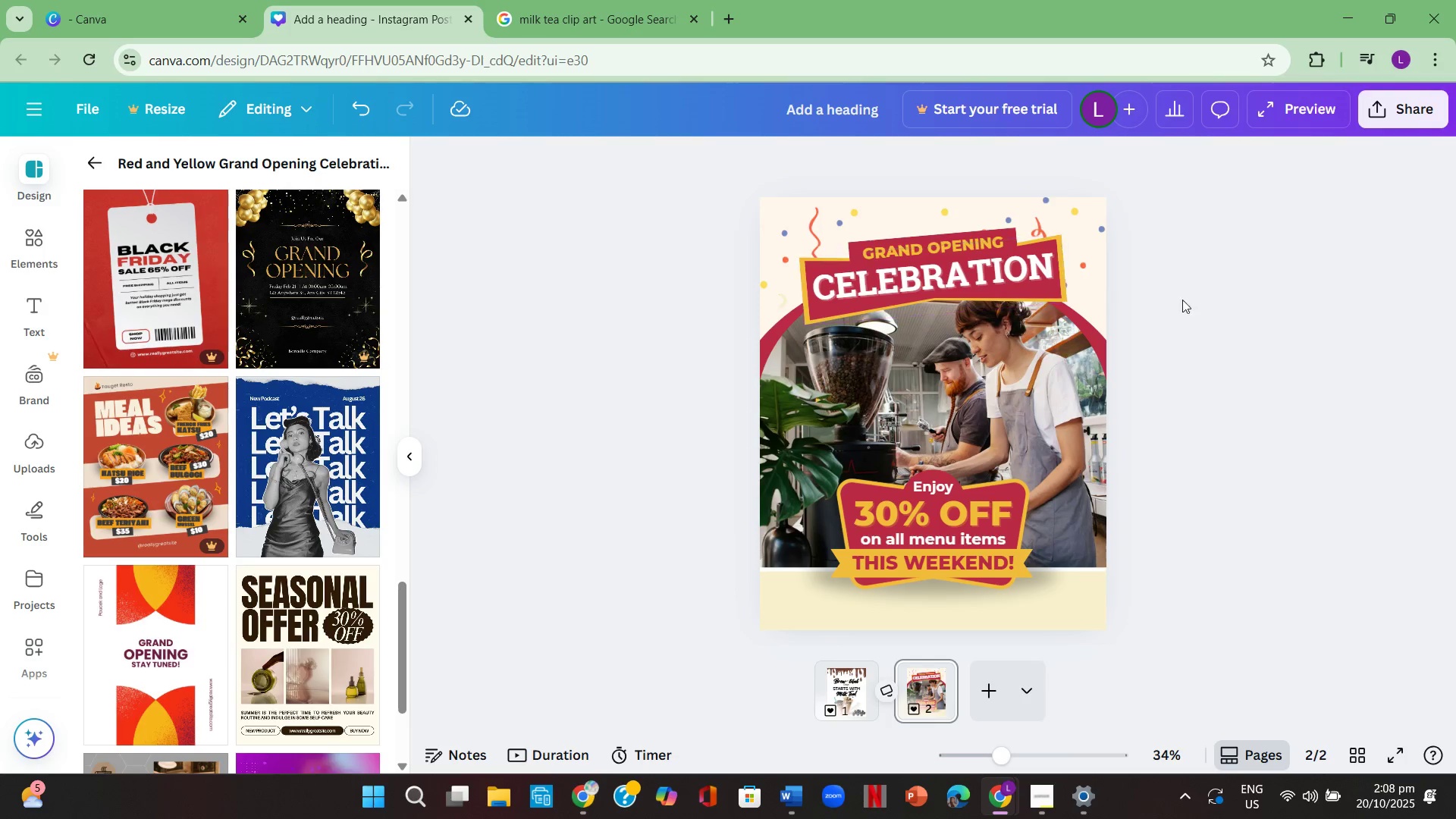 
left_click([1189, 302])
 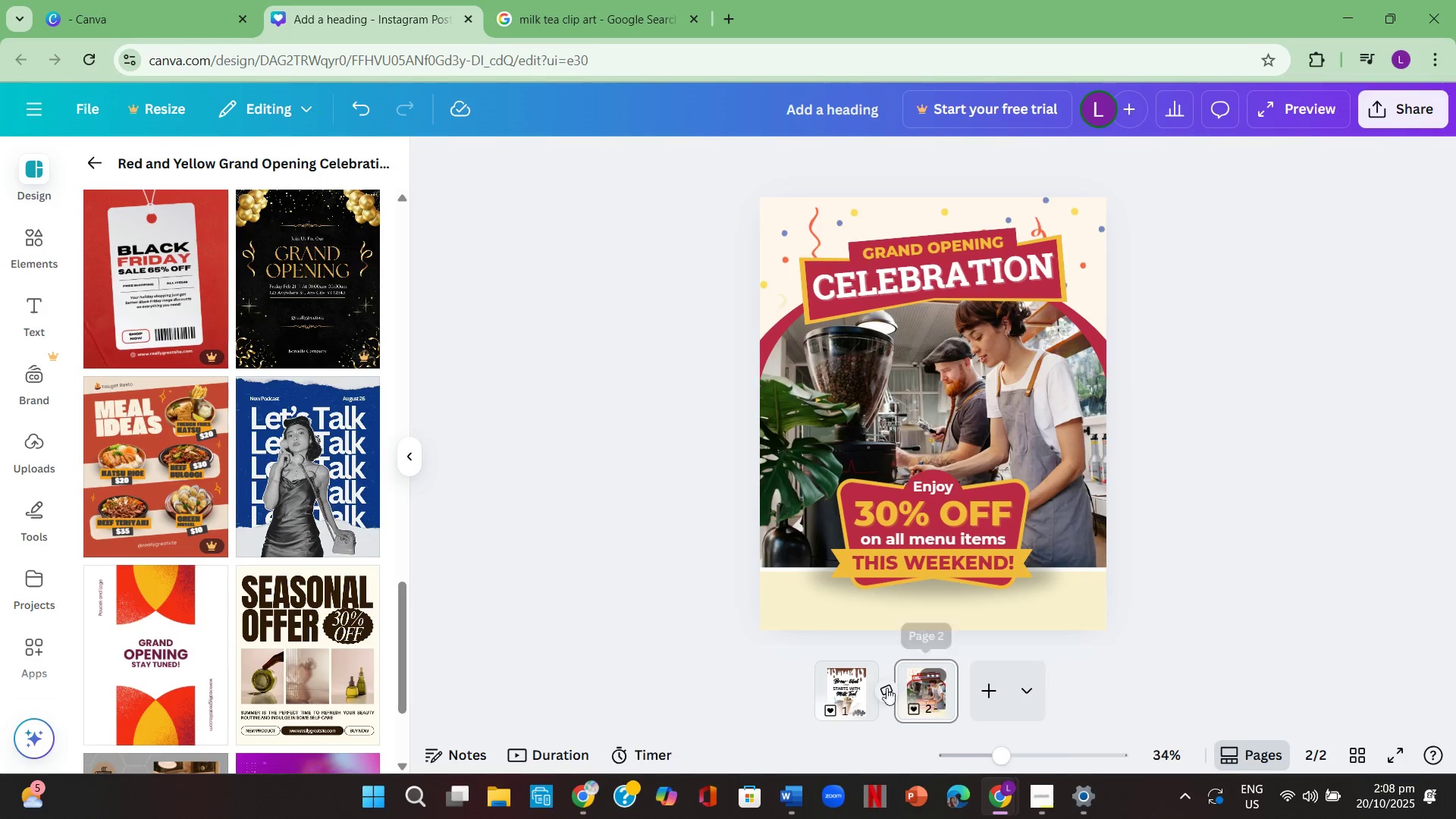 
left_click([836, 676])
 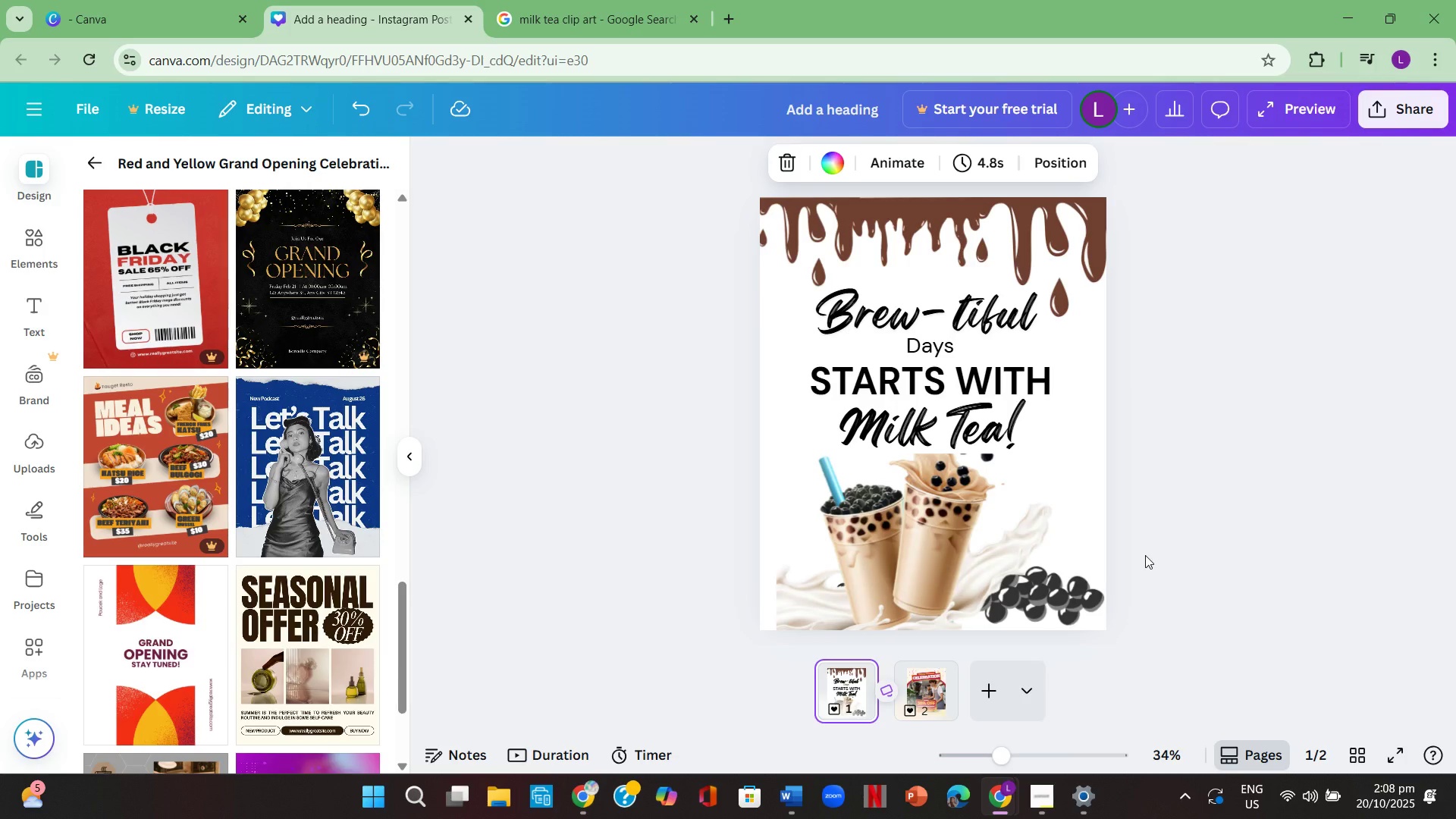 
key(ArrowRight)
 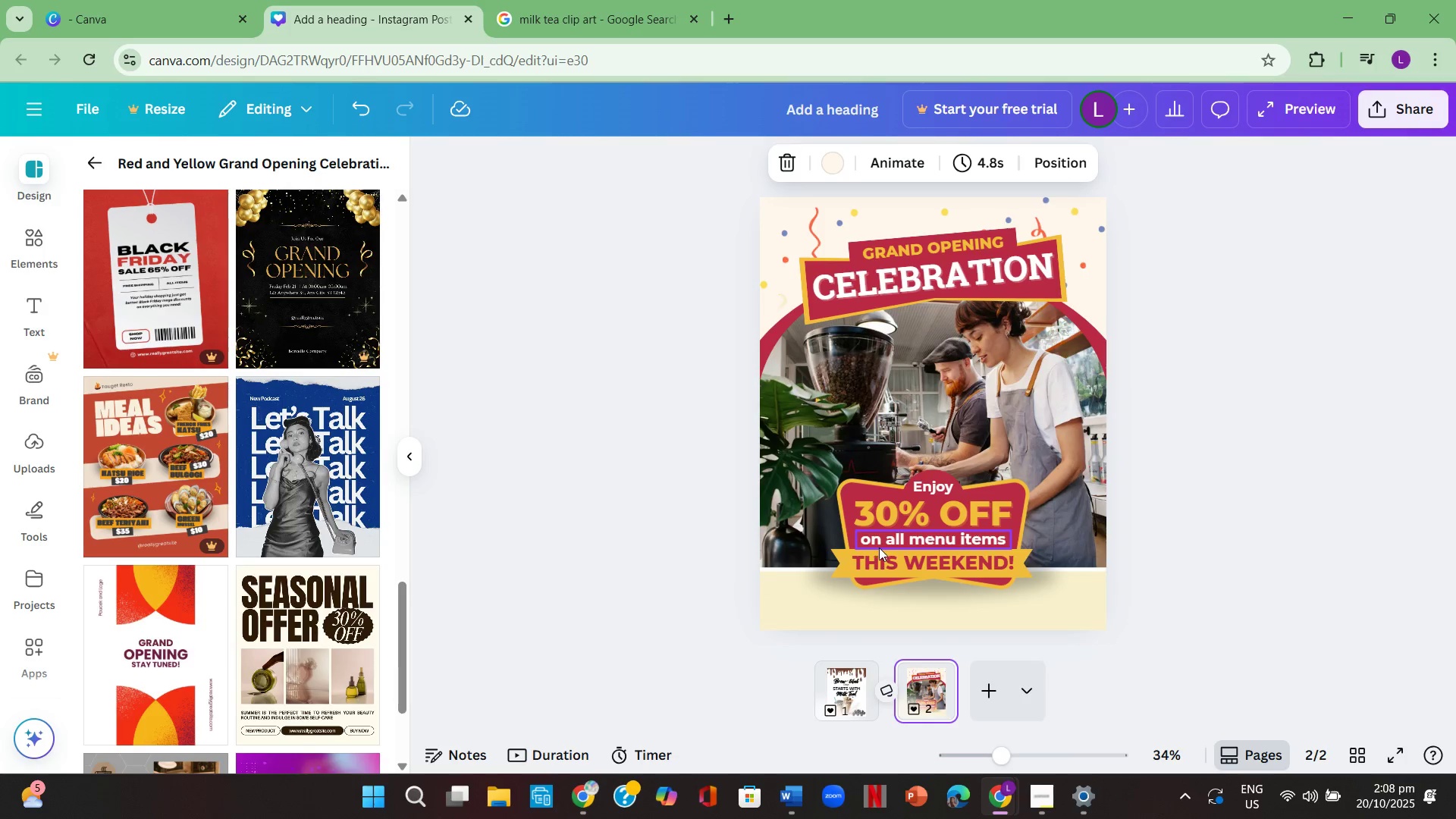 
scroll: coordinate [366, 526], scroll_direction: down, amount: 7.0
 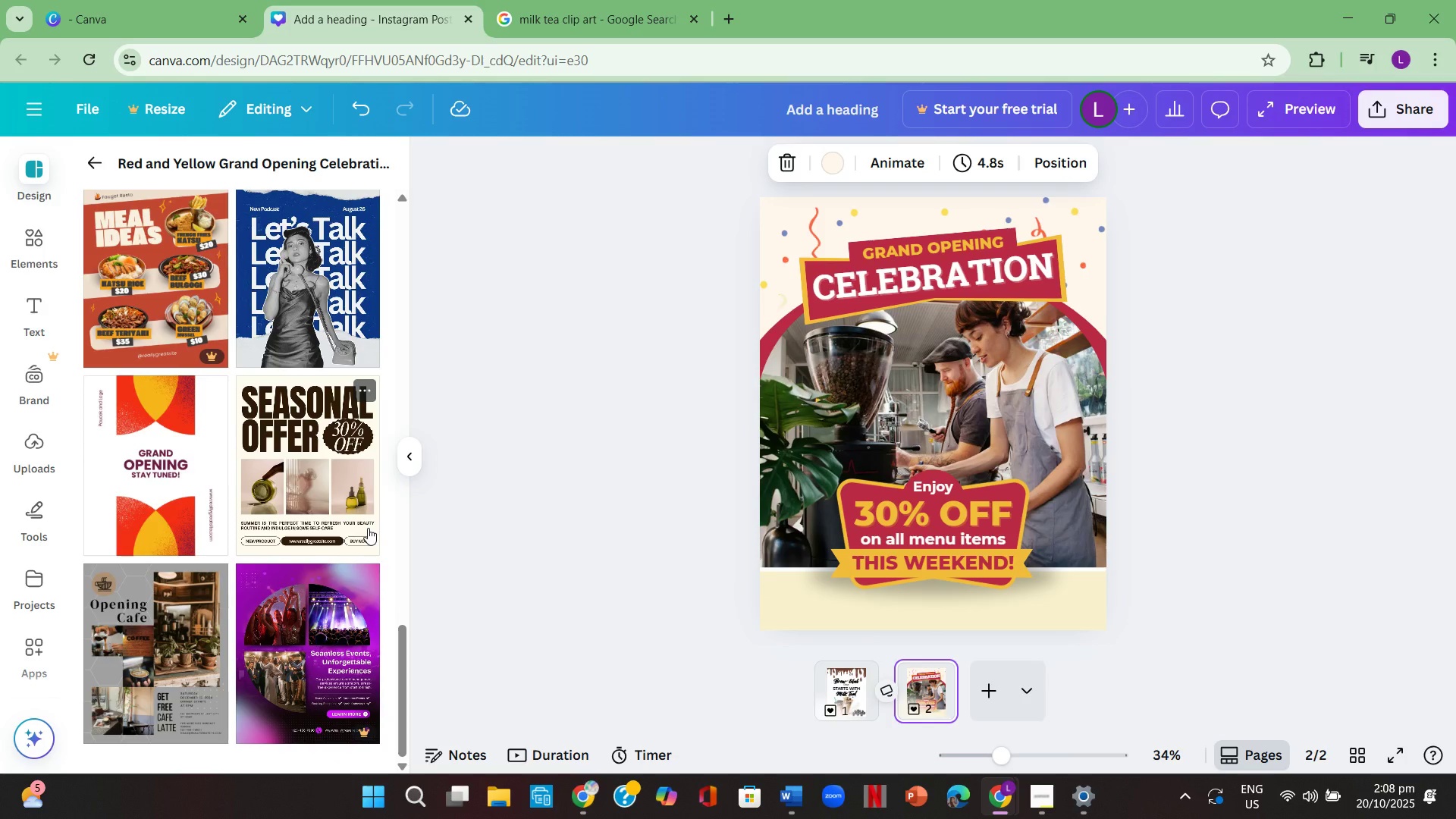 
scroll: coordinate [362, 520], scroll_direction: up, amount: 15.0
 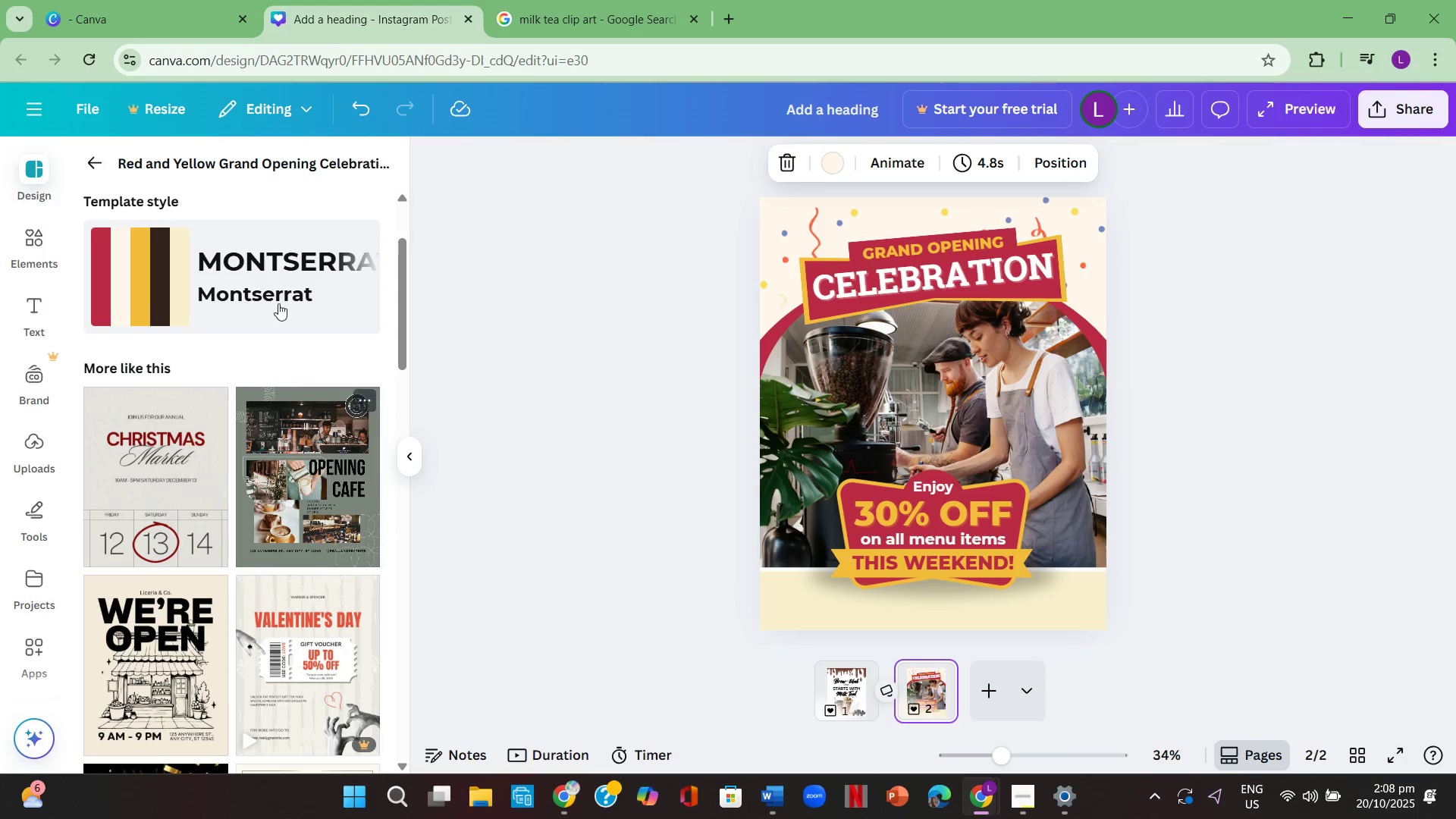 
left_click([282, 286])
 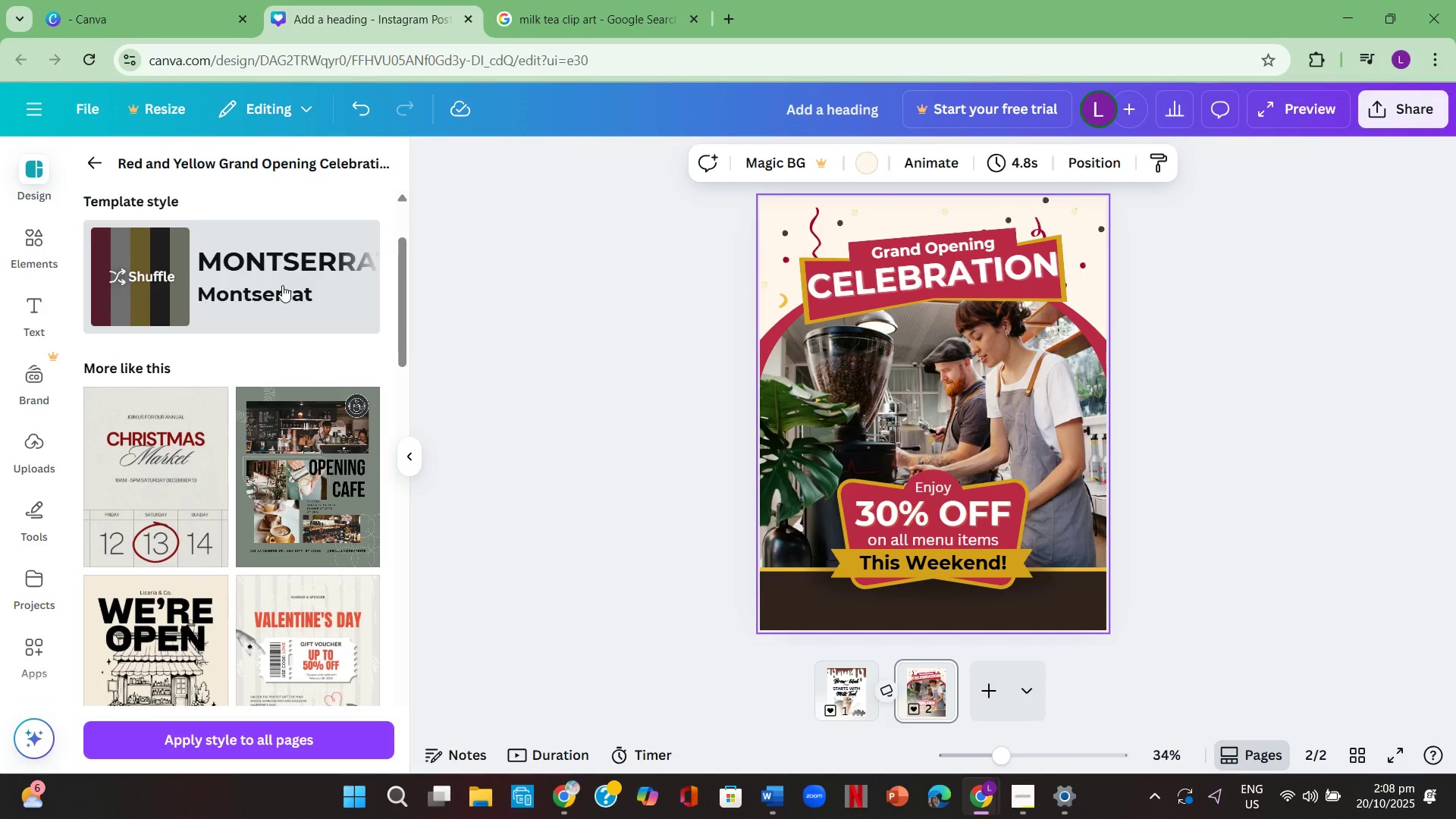 
left_click([282, 285])
 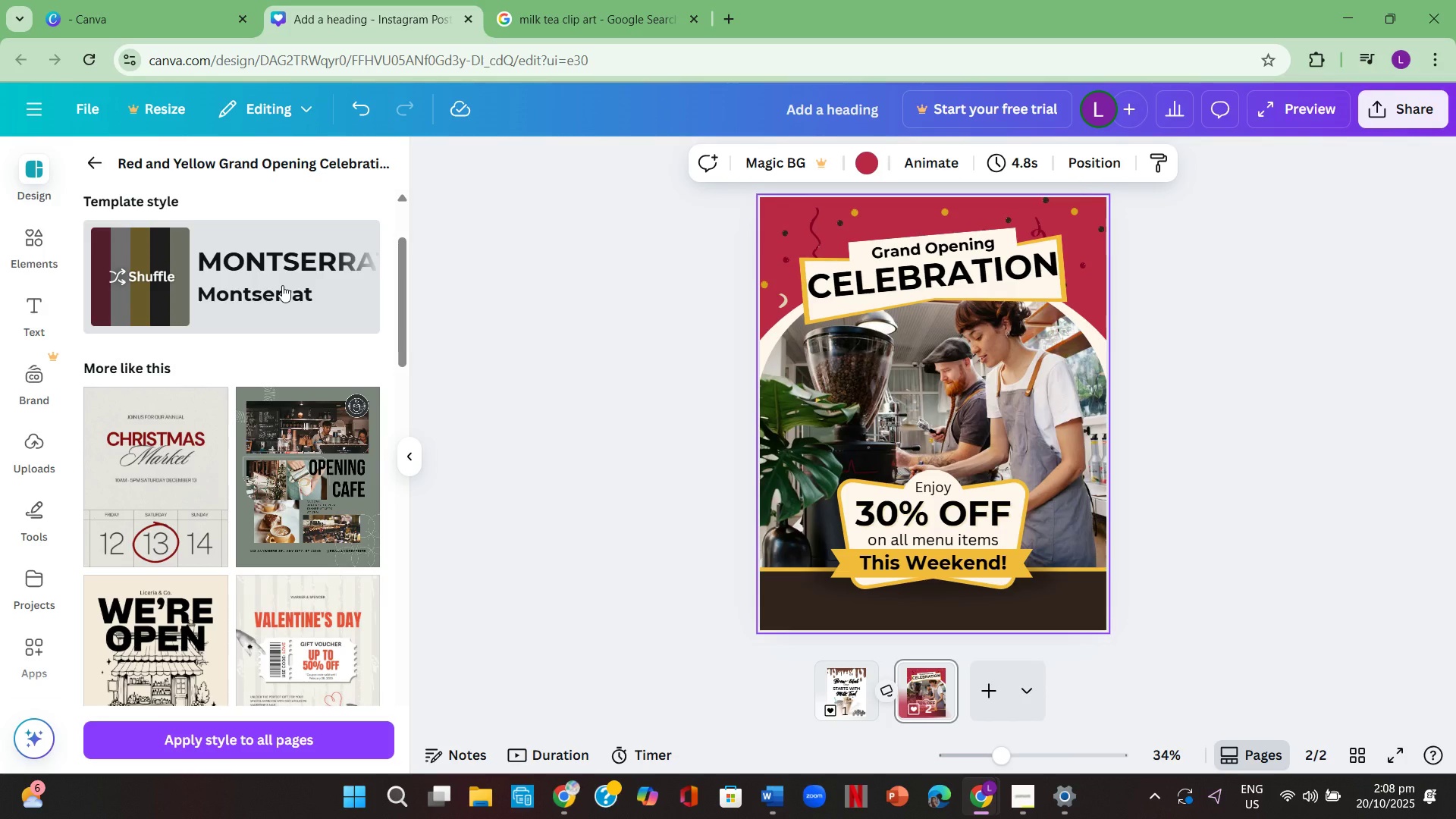 
left_click([282, 285])
 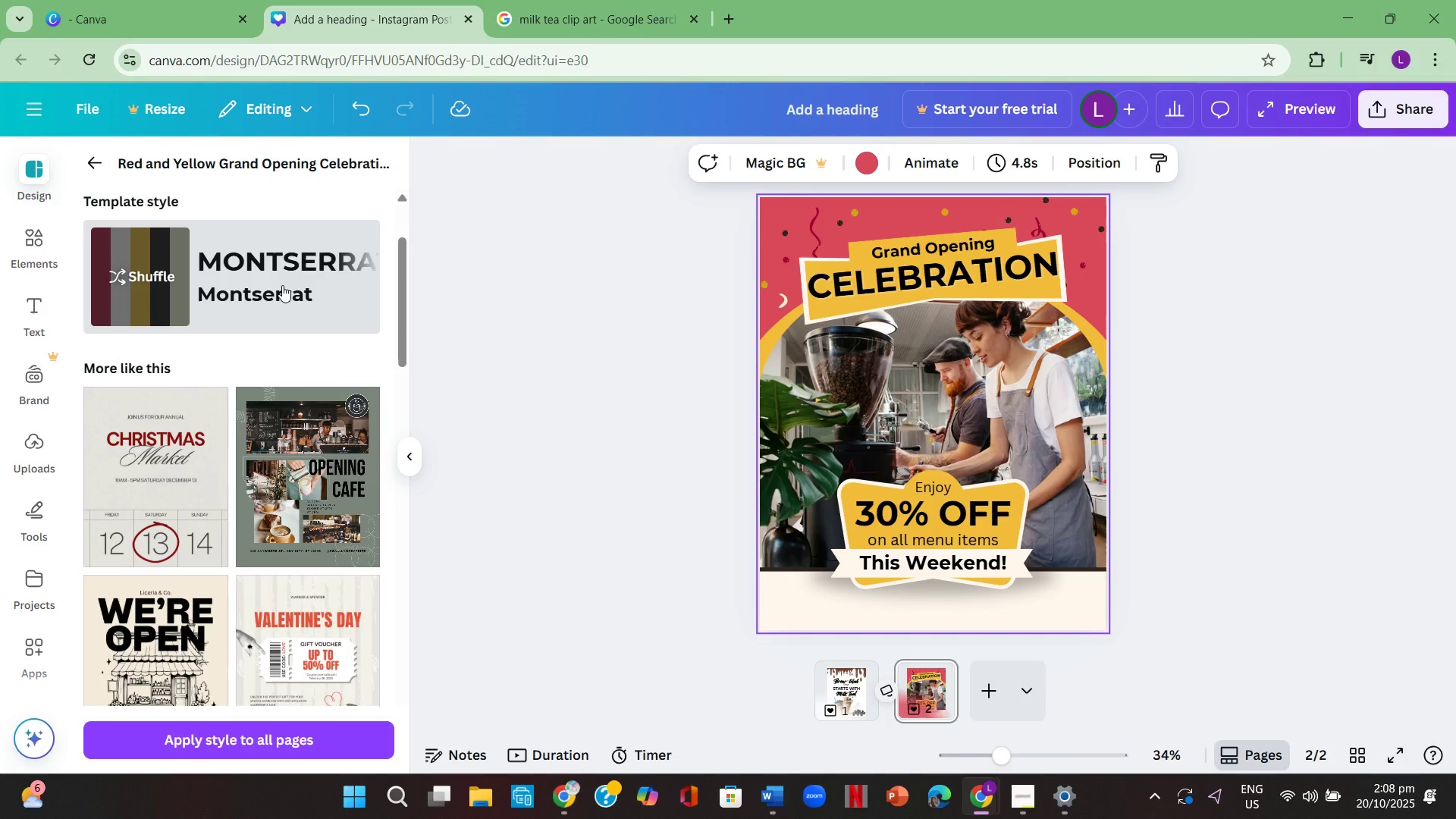 
left_click([282, 285])
 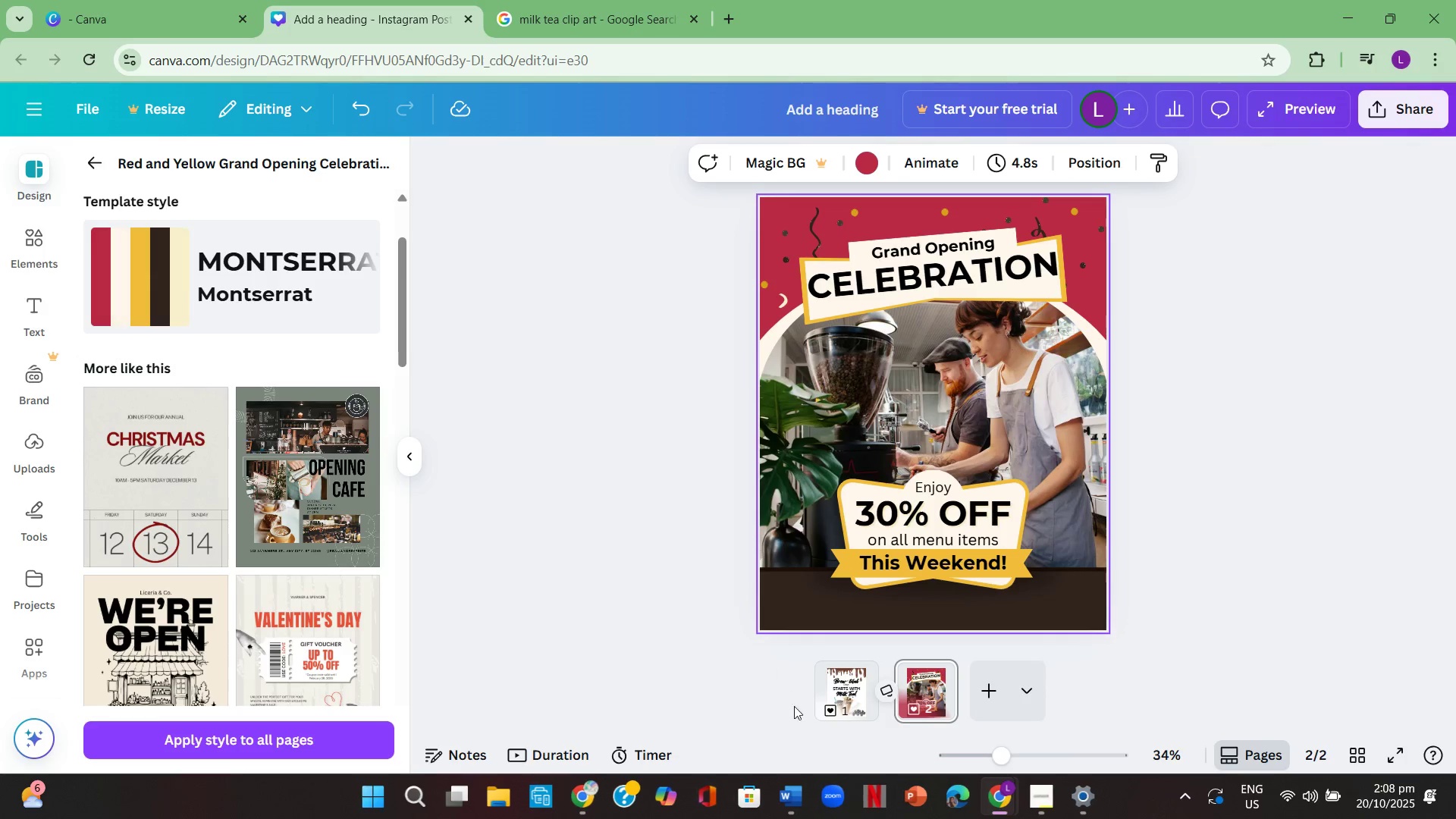 
left_click([859, 685])
 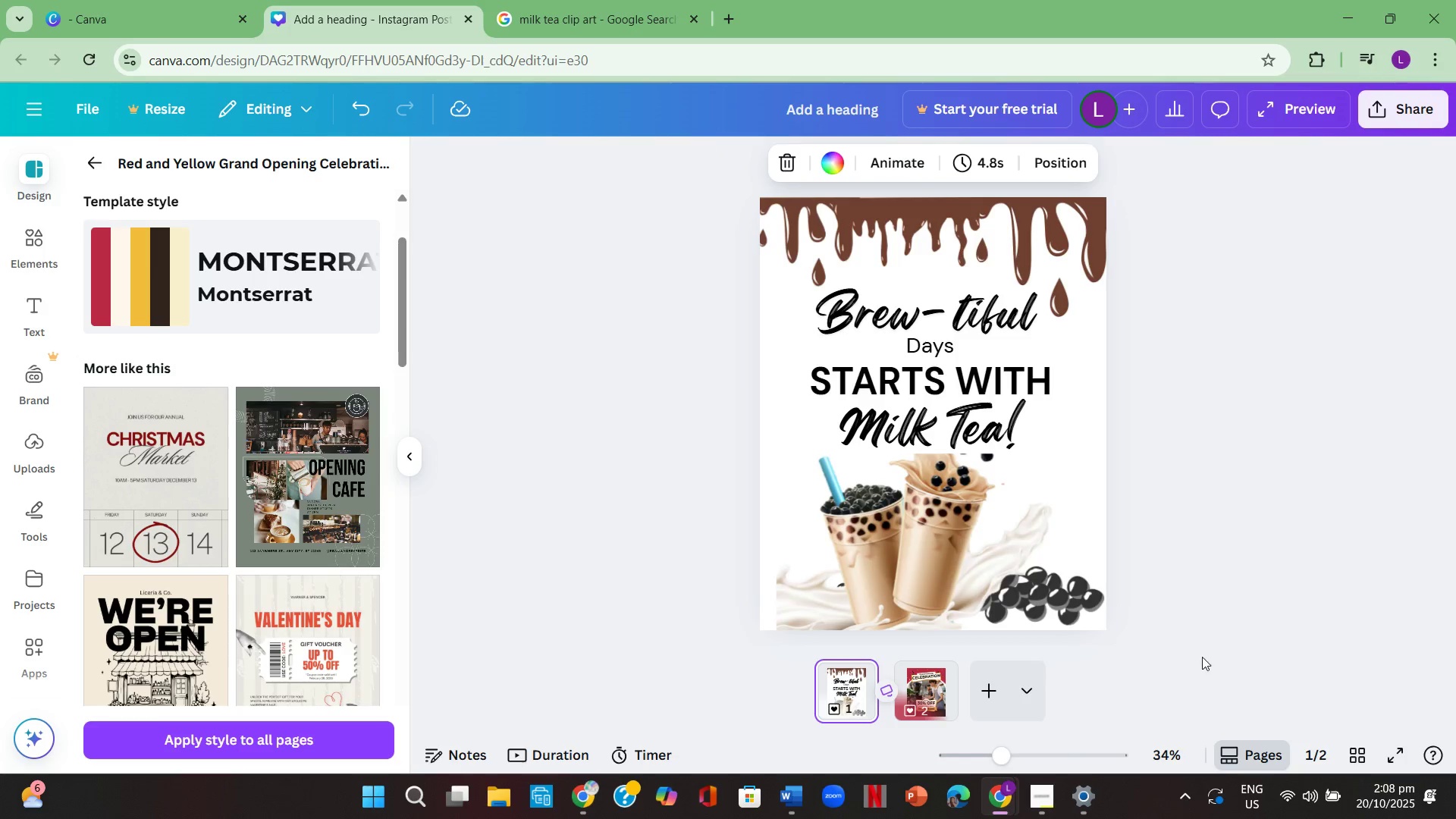 
key(ArrowRight)
 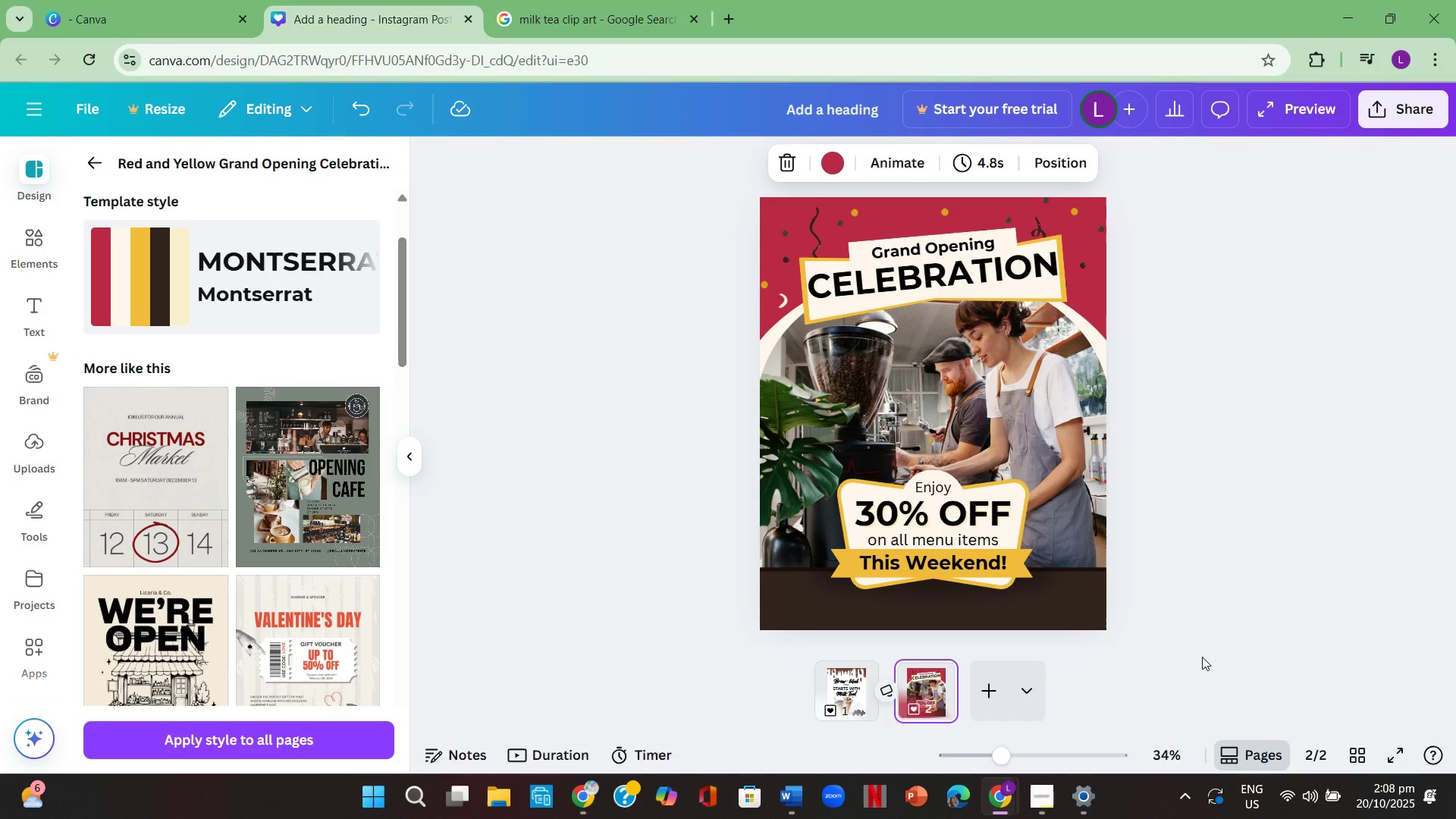 
scroll: coordinate [1244, 626], scroll_direction: up, amount: 2.0
 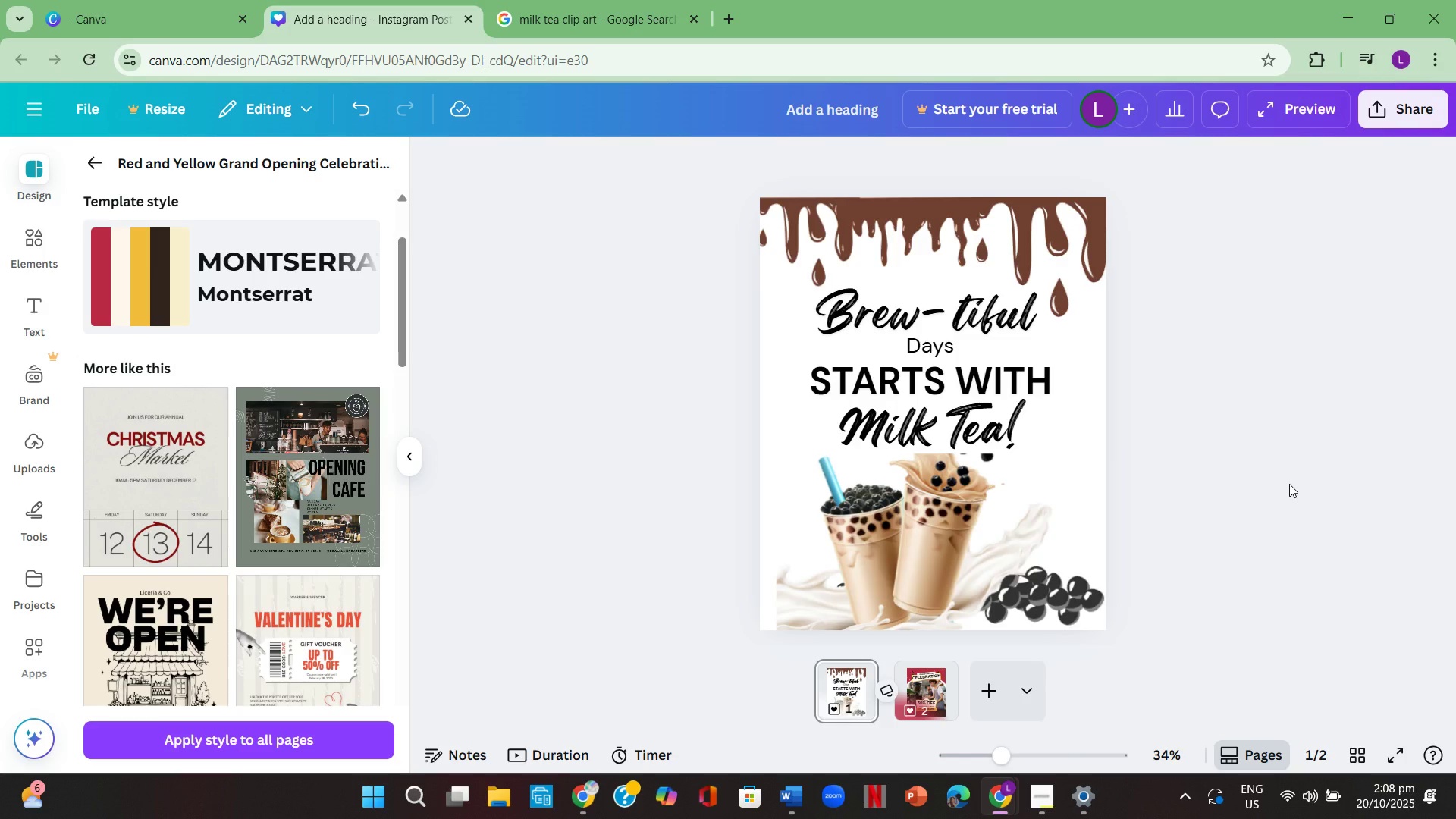 
key(ArrowRight)
 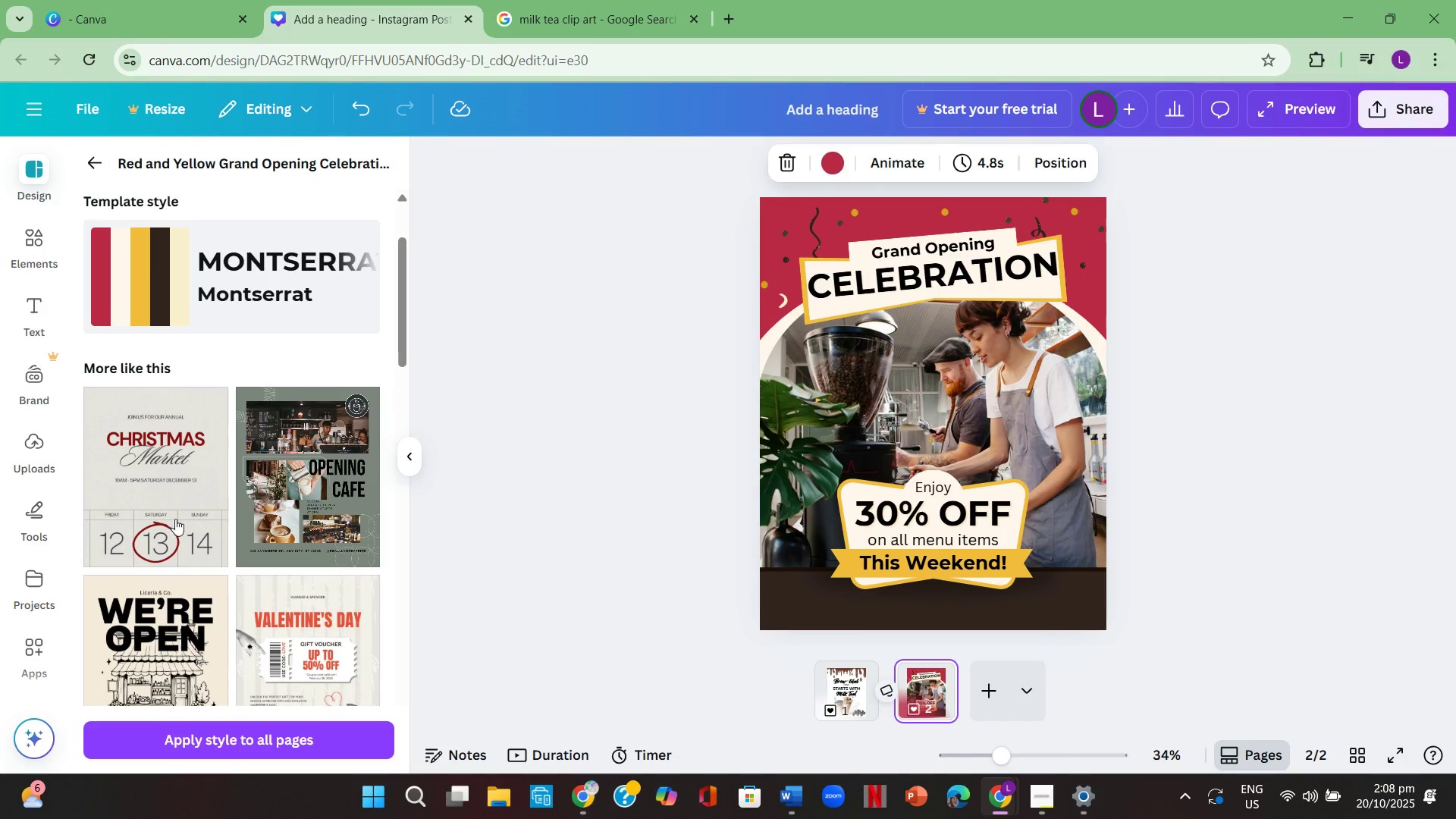 
scroll: coordinate [223, 526], scroll_direction: down, amount: 4.0
 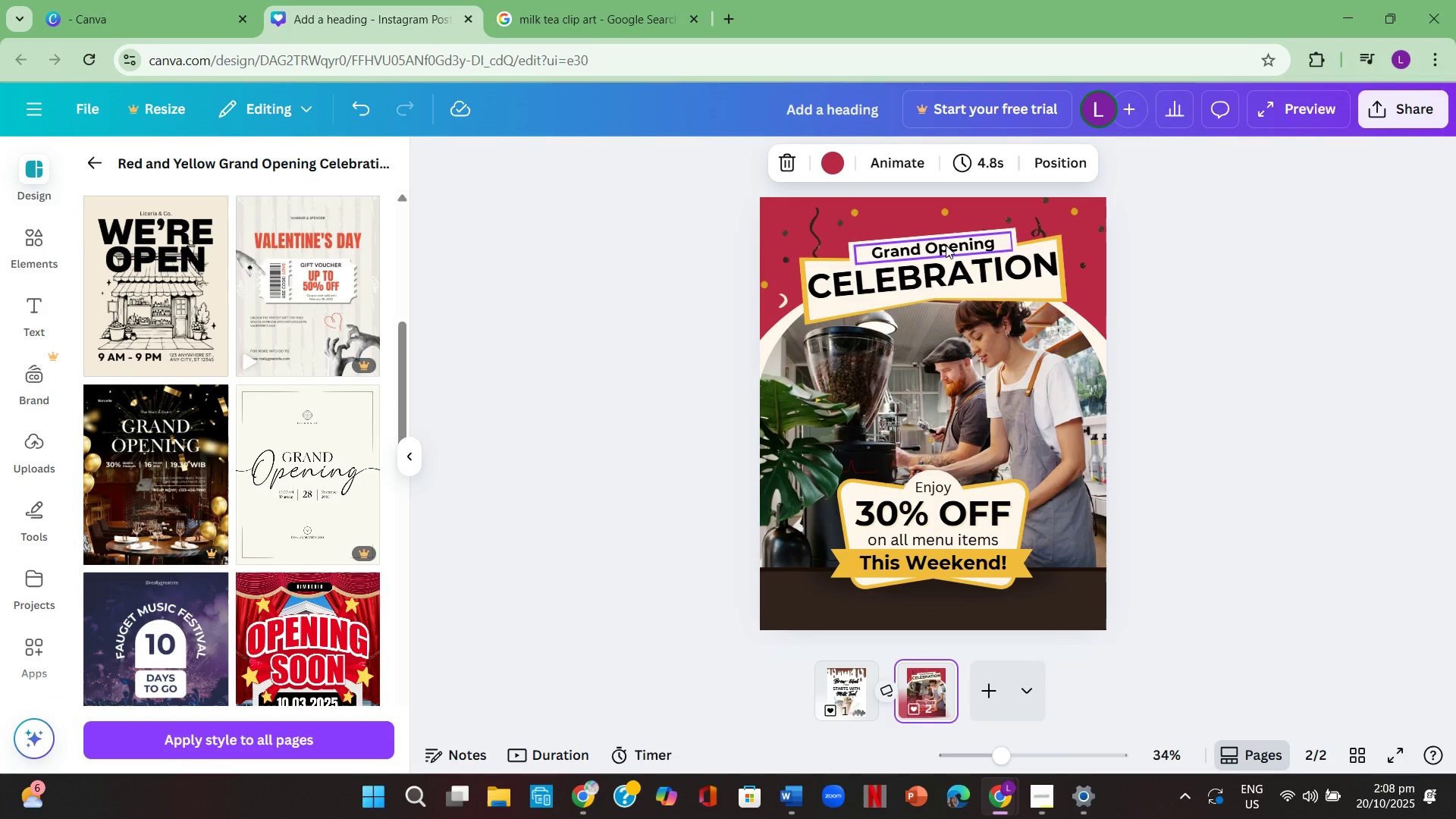 
double_click([946, 245])
 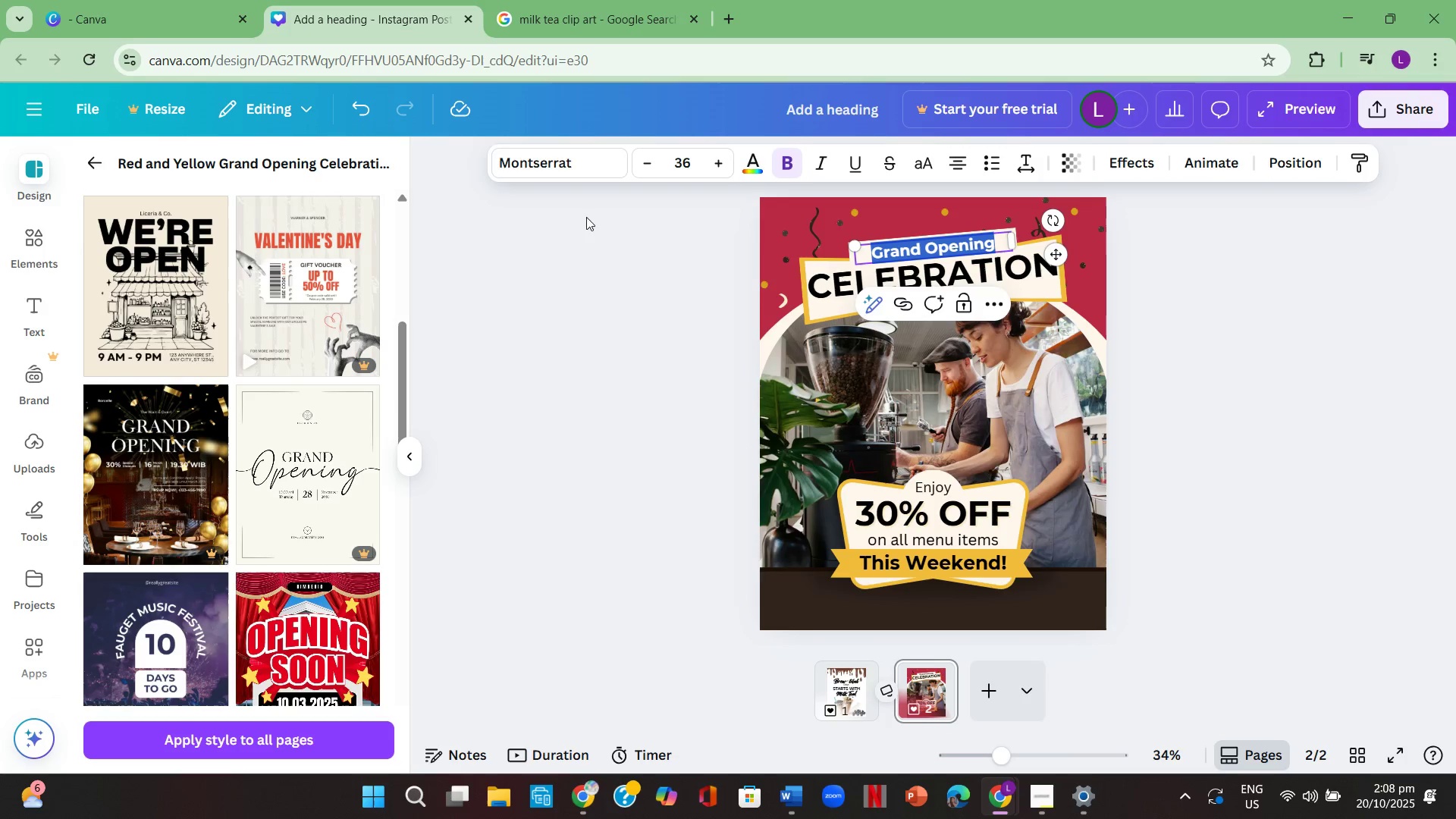 
left_click([1282, 433])
 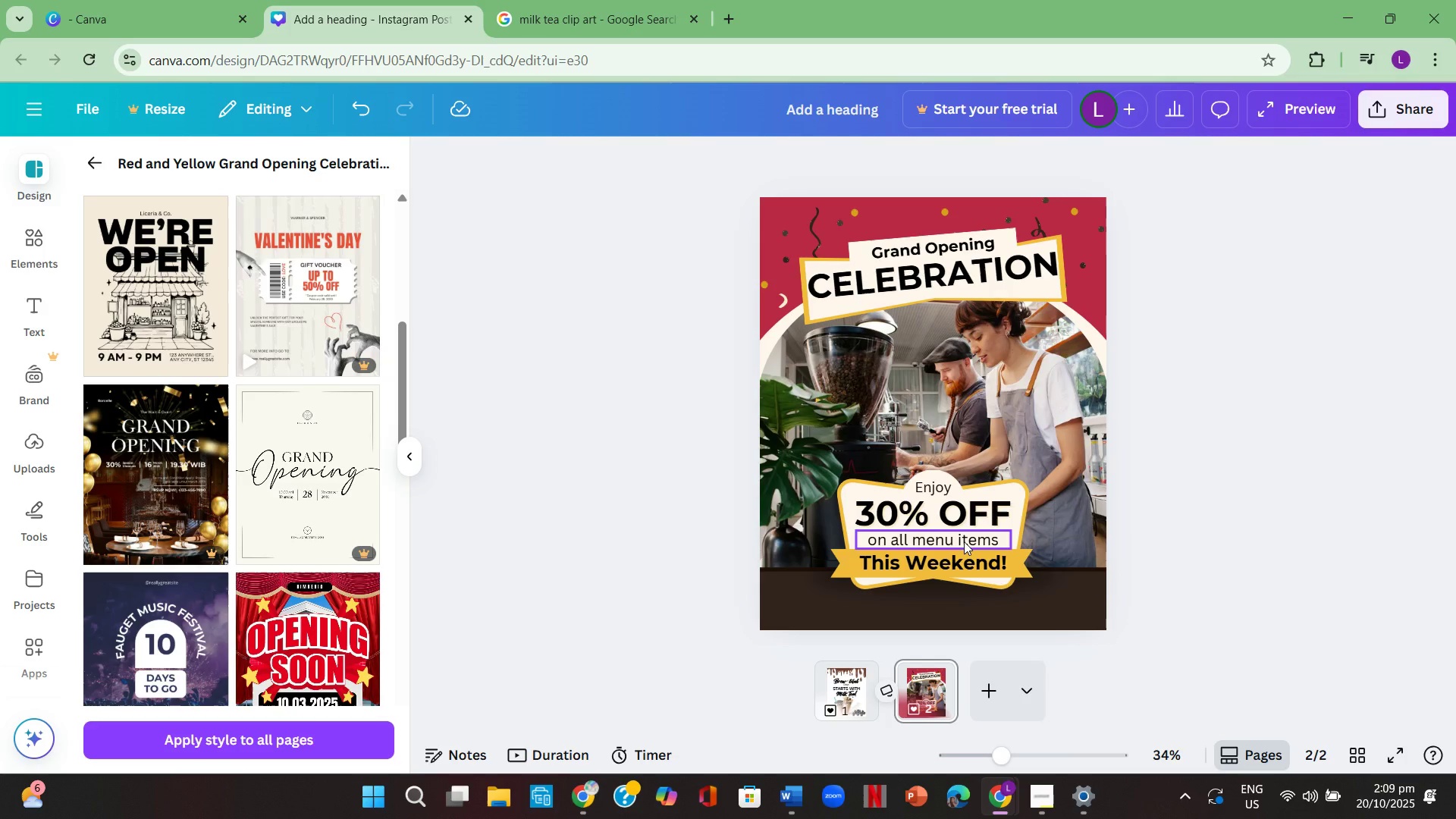 
wait(16.11)
 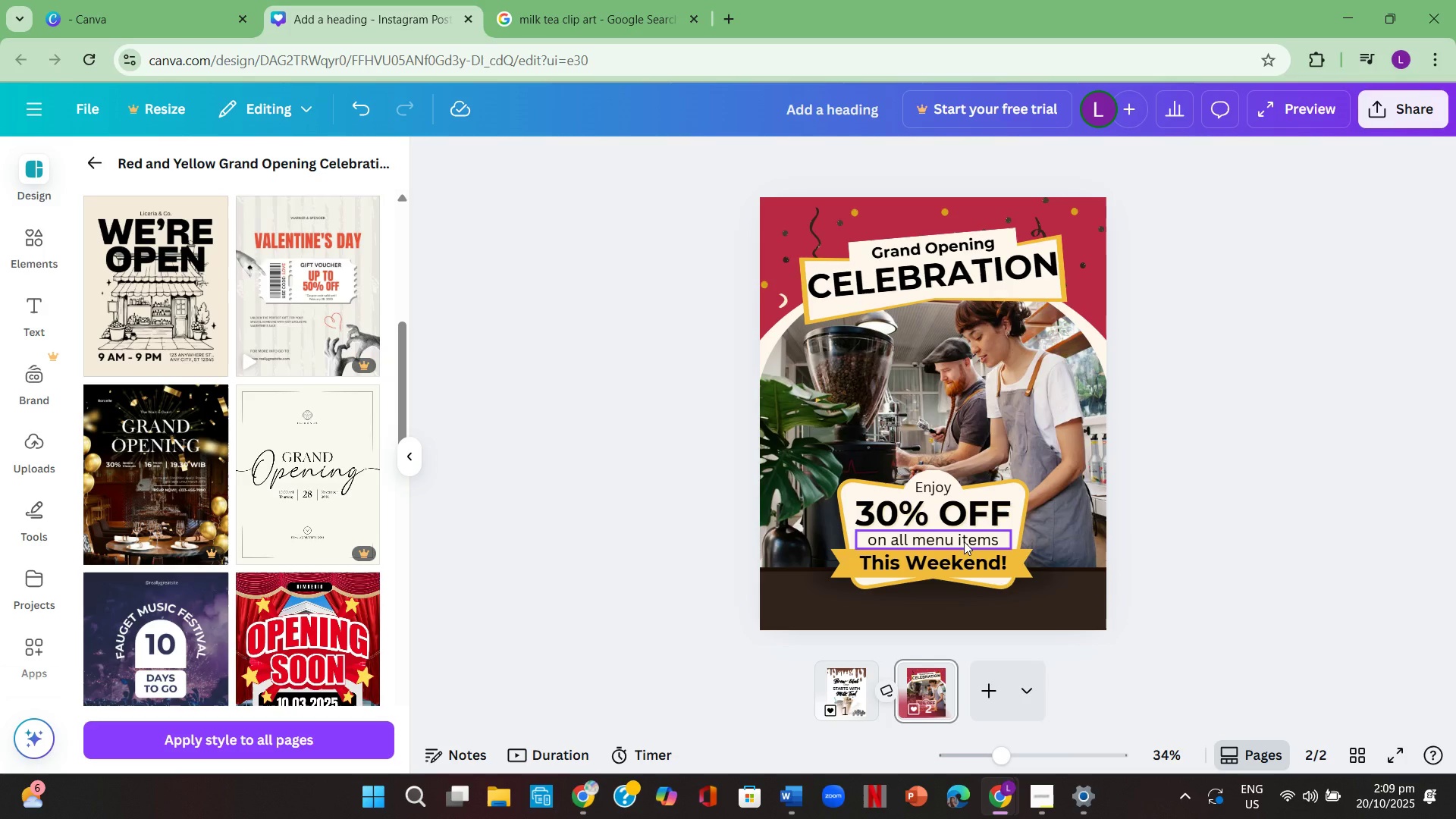 
left_click([959, 241])
 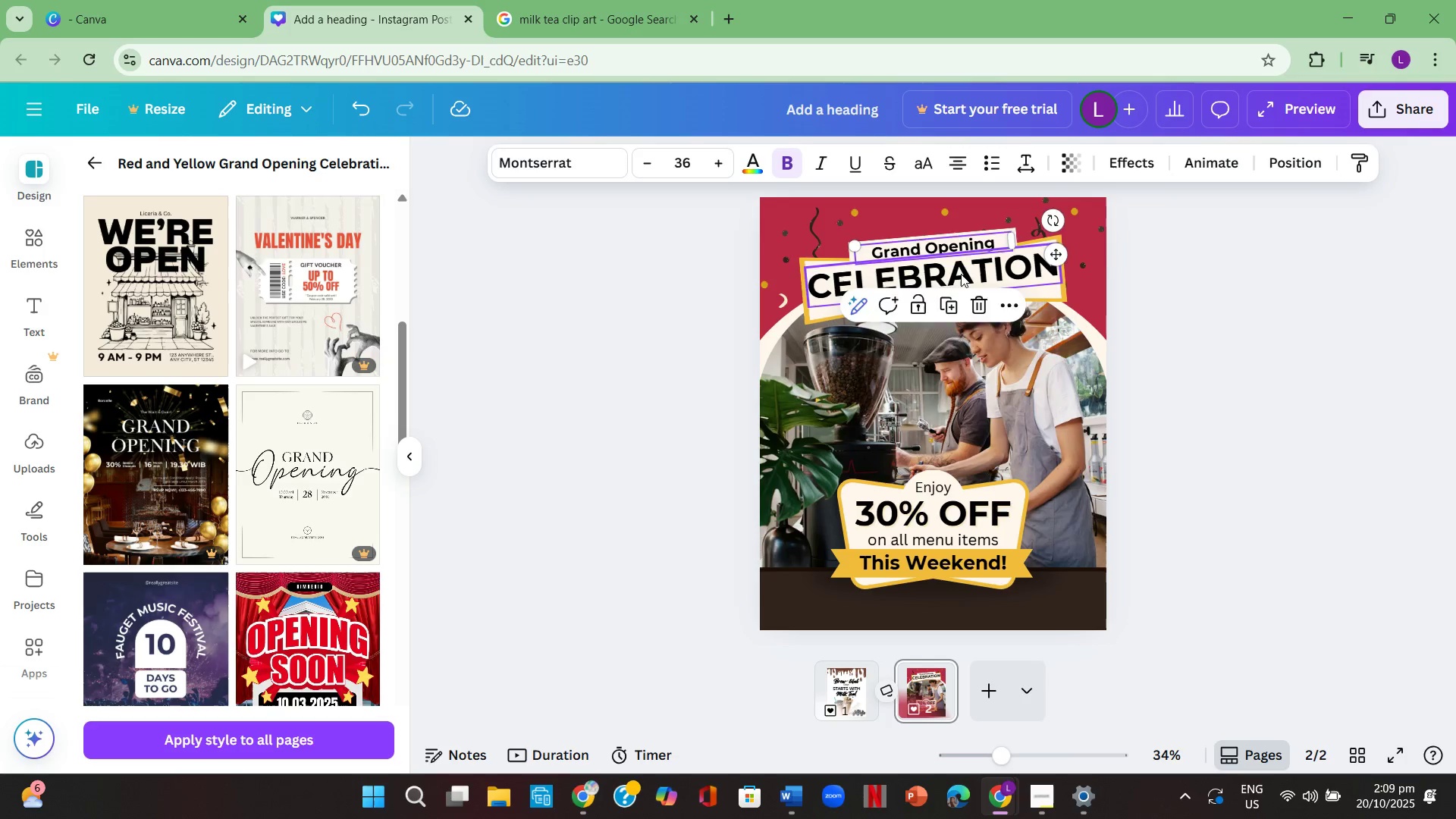 
left_click([961, 274])
 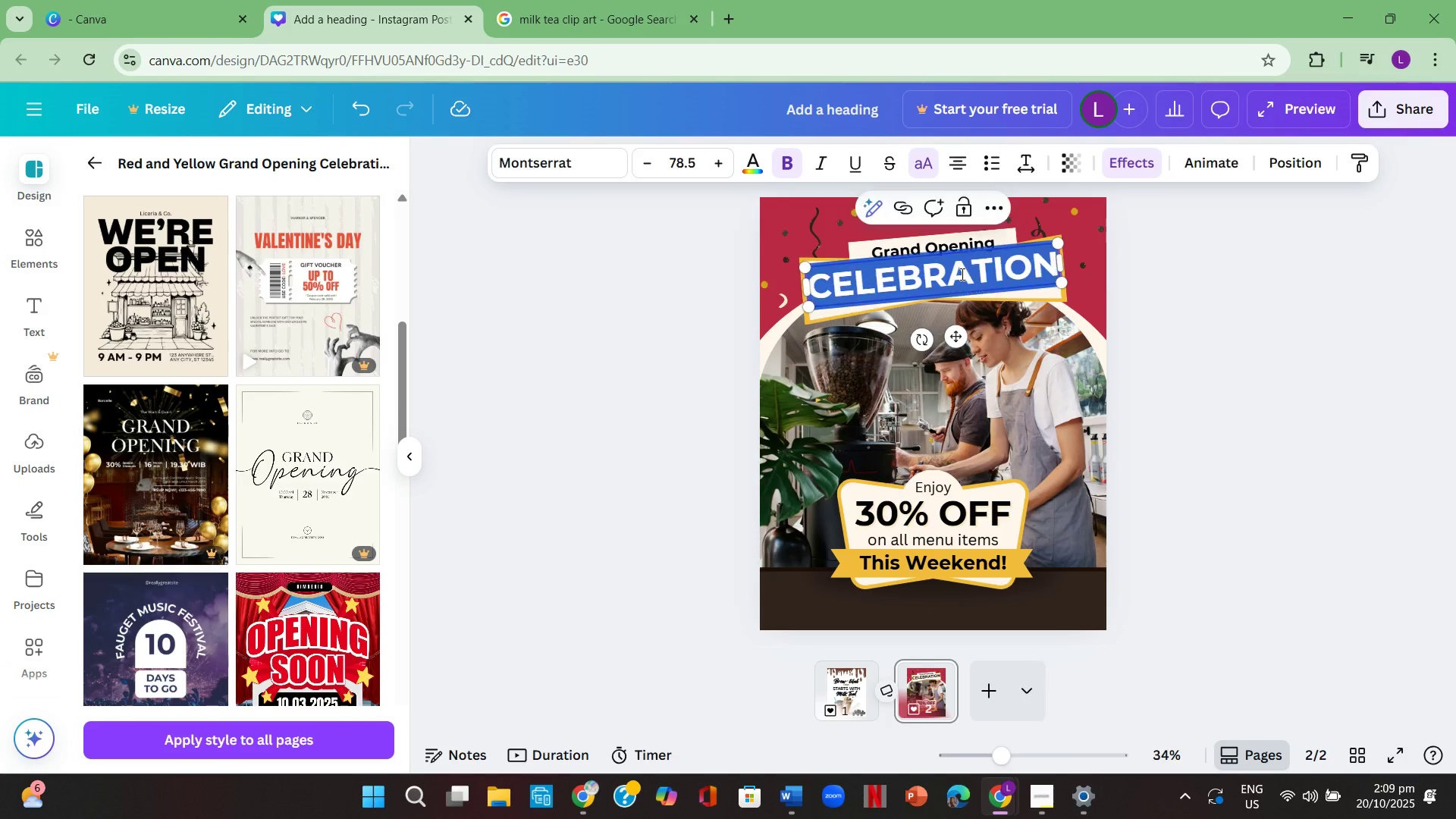 
double_click([961, 274])
 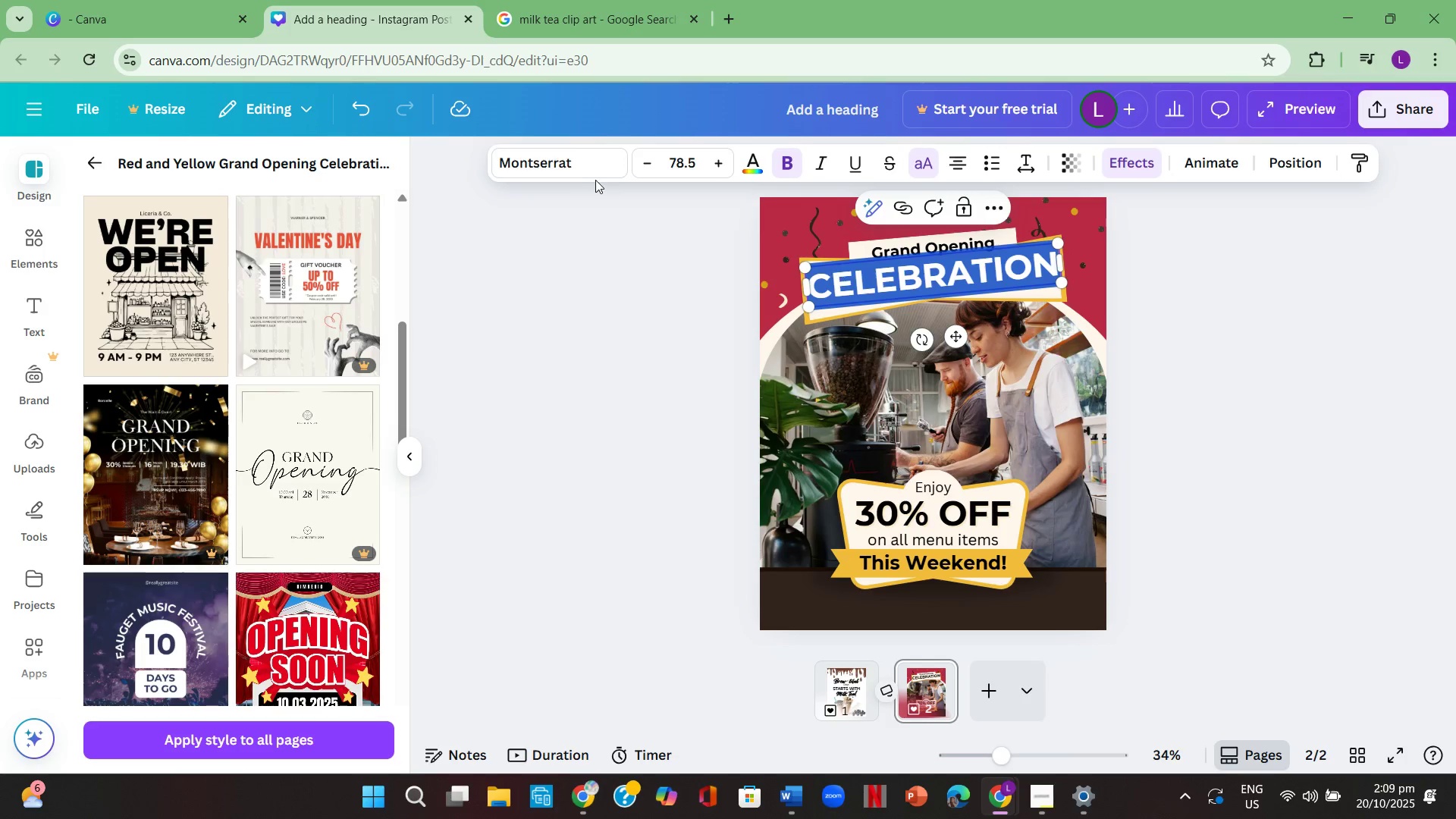 
left_click([570, 170])
 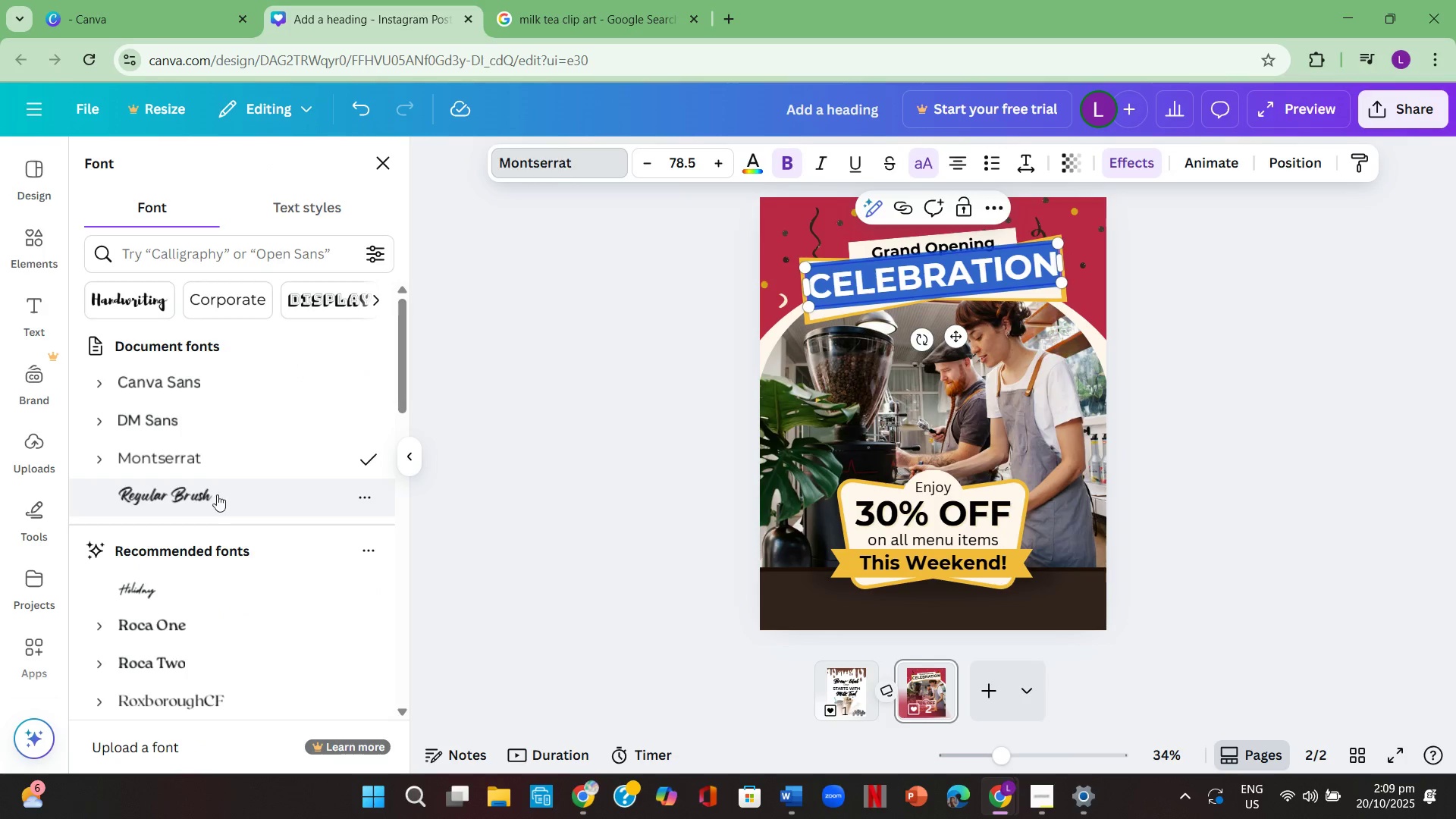 
left_click([218, 501])
 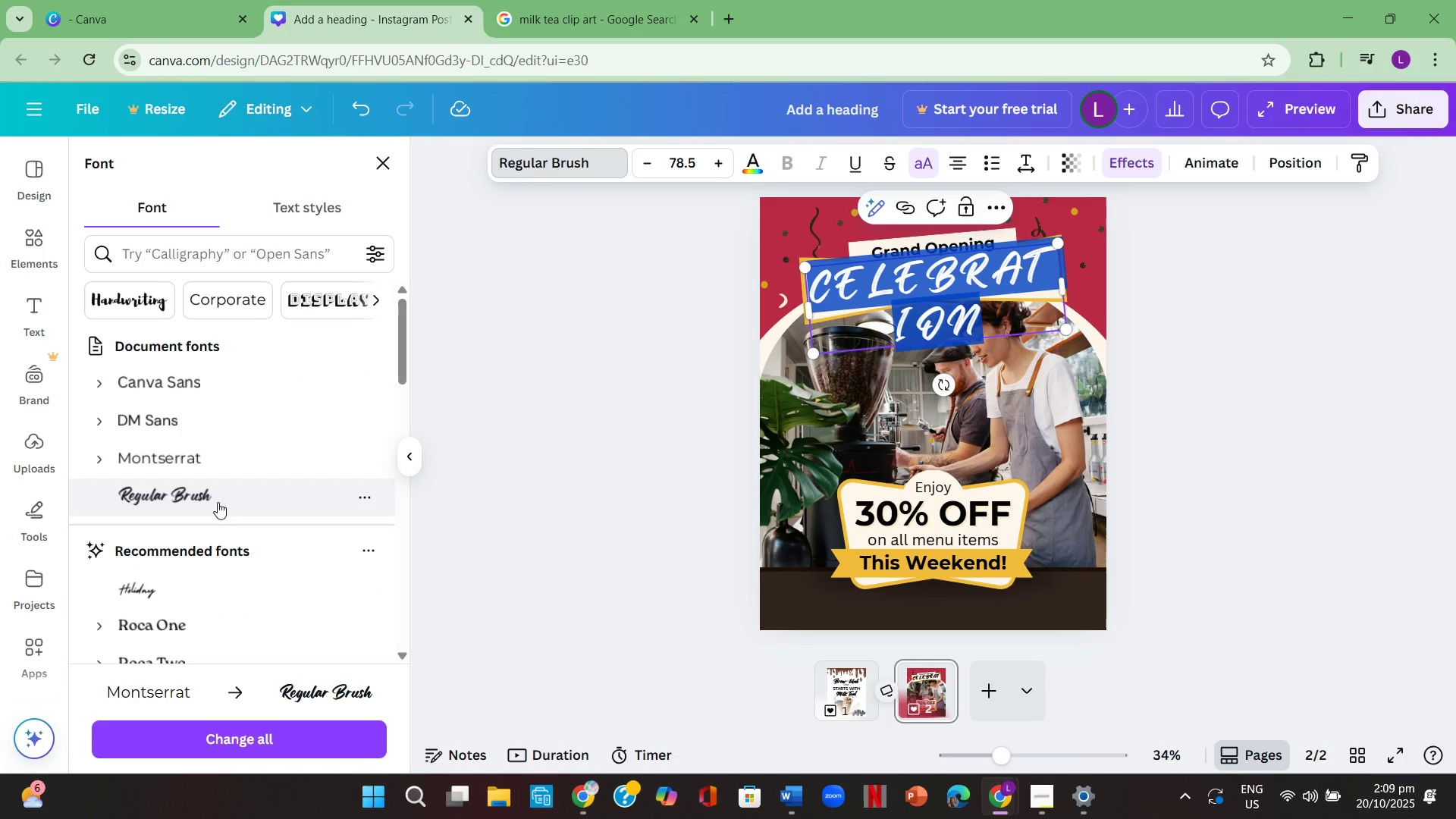 
scroll: coordinate [232, 549], scroll_direction: down, amount: 3.0
 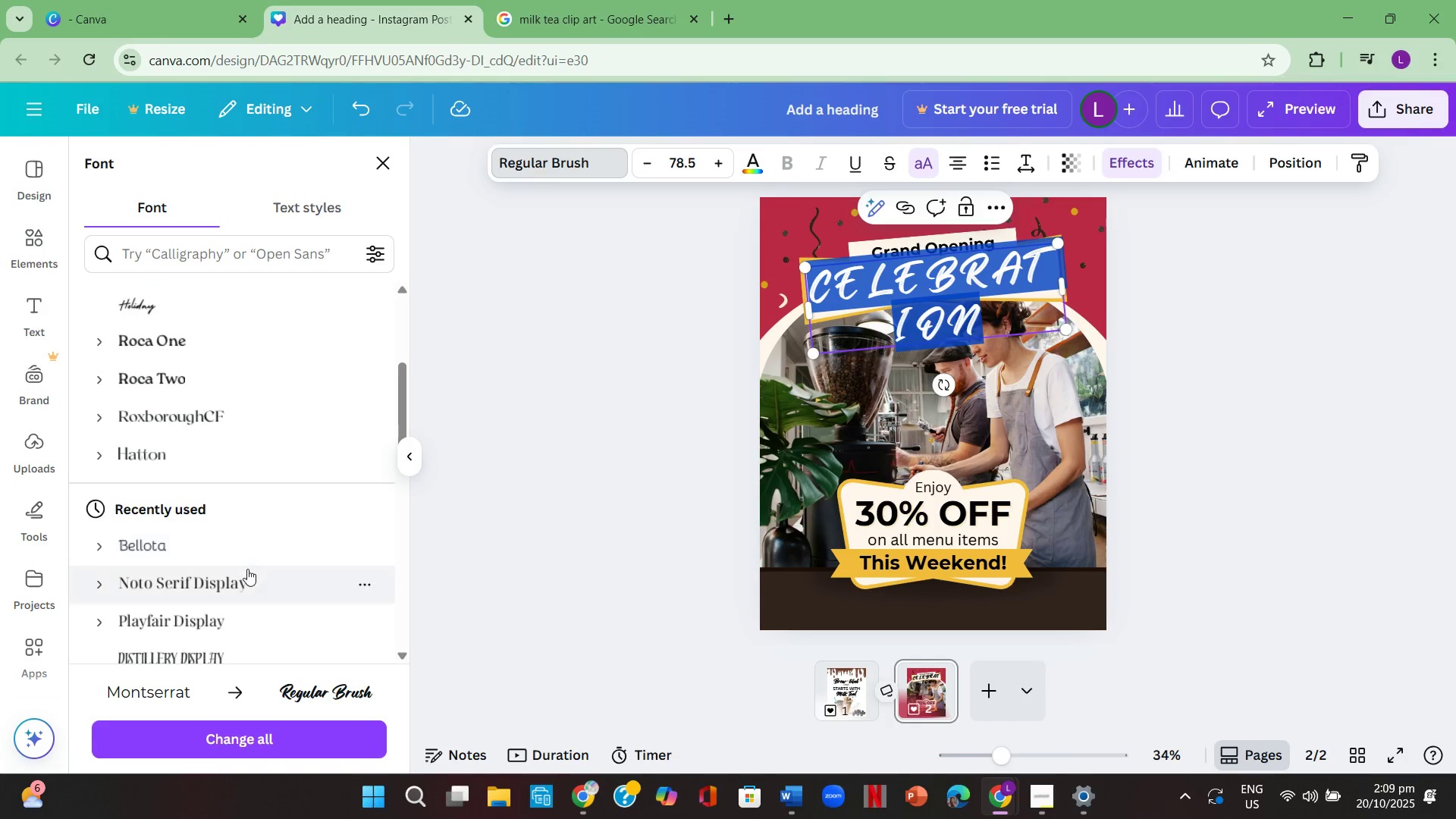 
left_click([247, 570])
 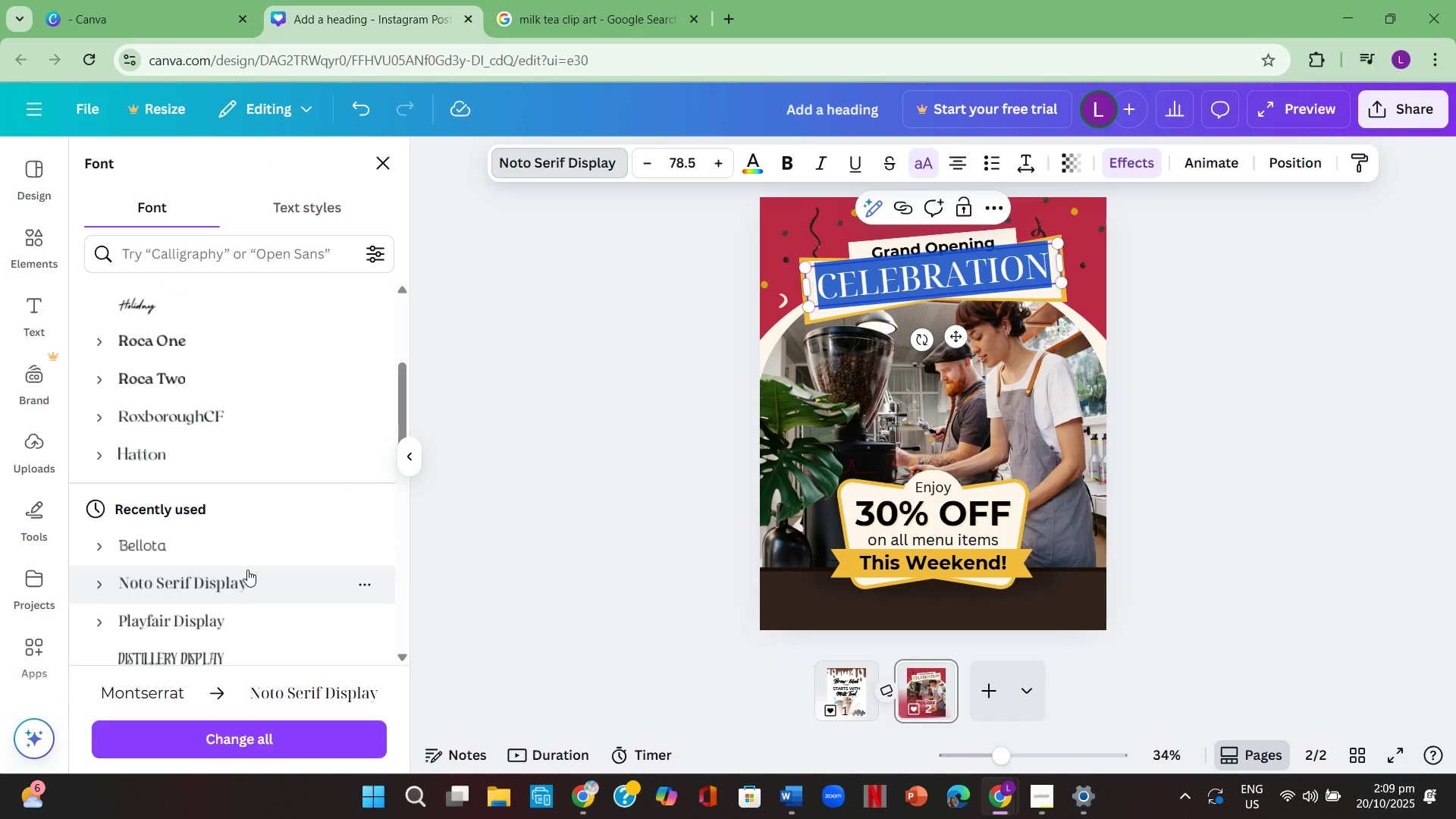 
scroll: coordinate [256, 571], scroll_direction: down, amount: 1.0
 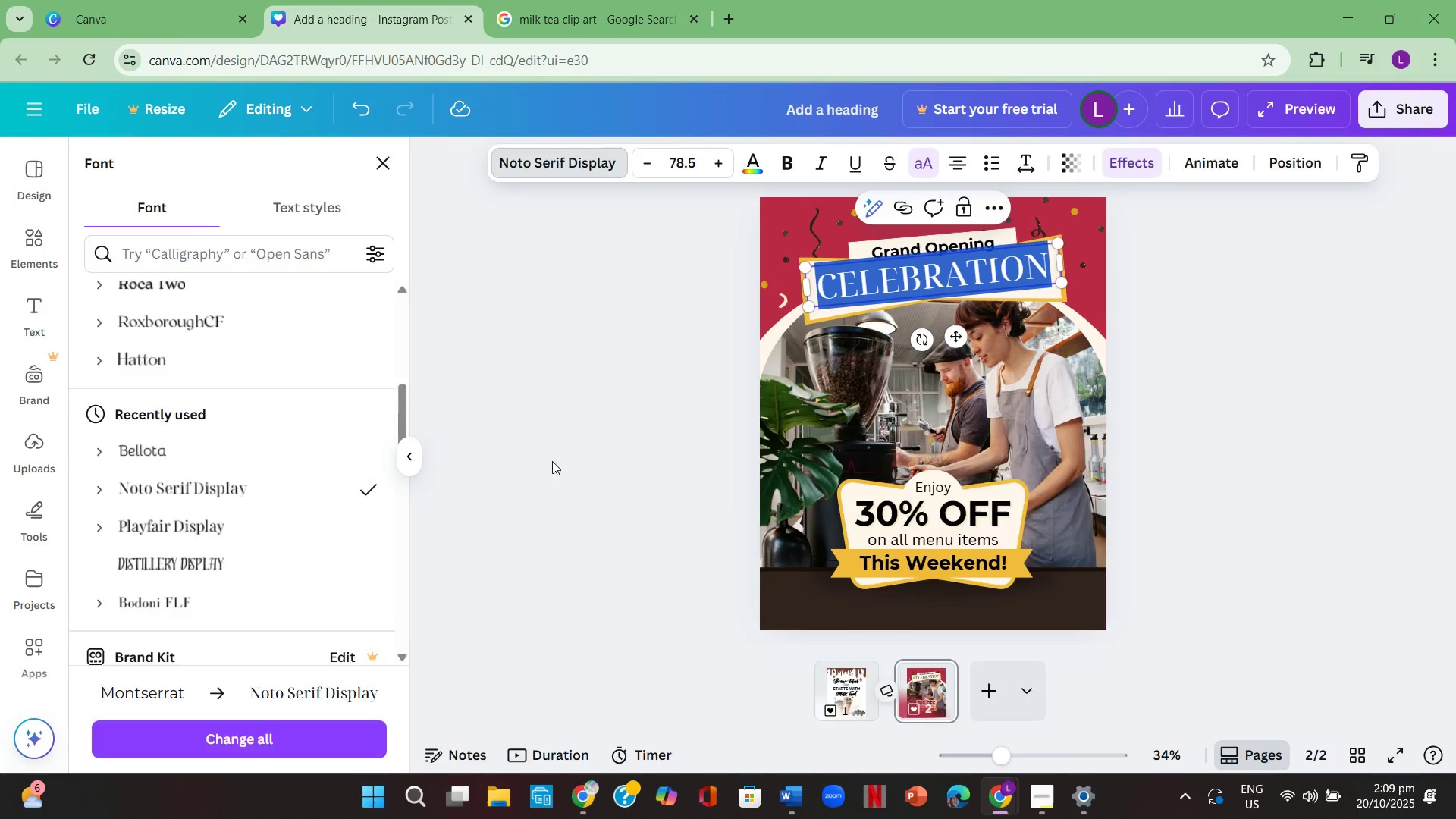 
double_click([552, 461])
 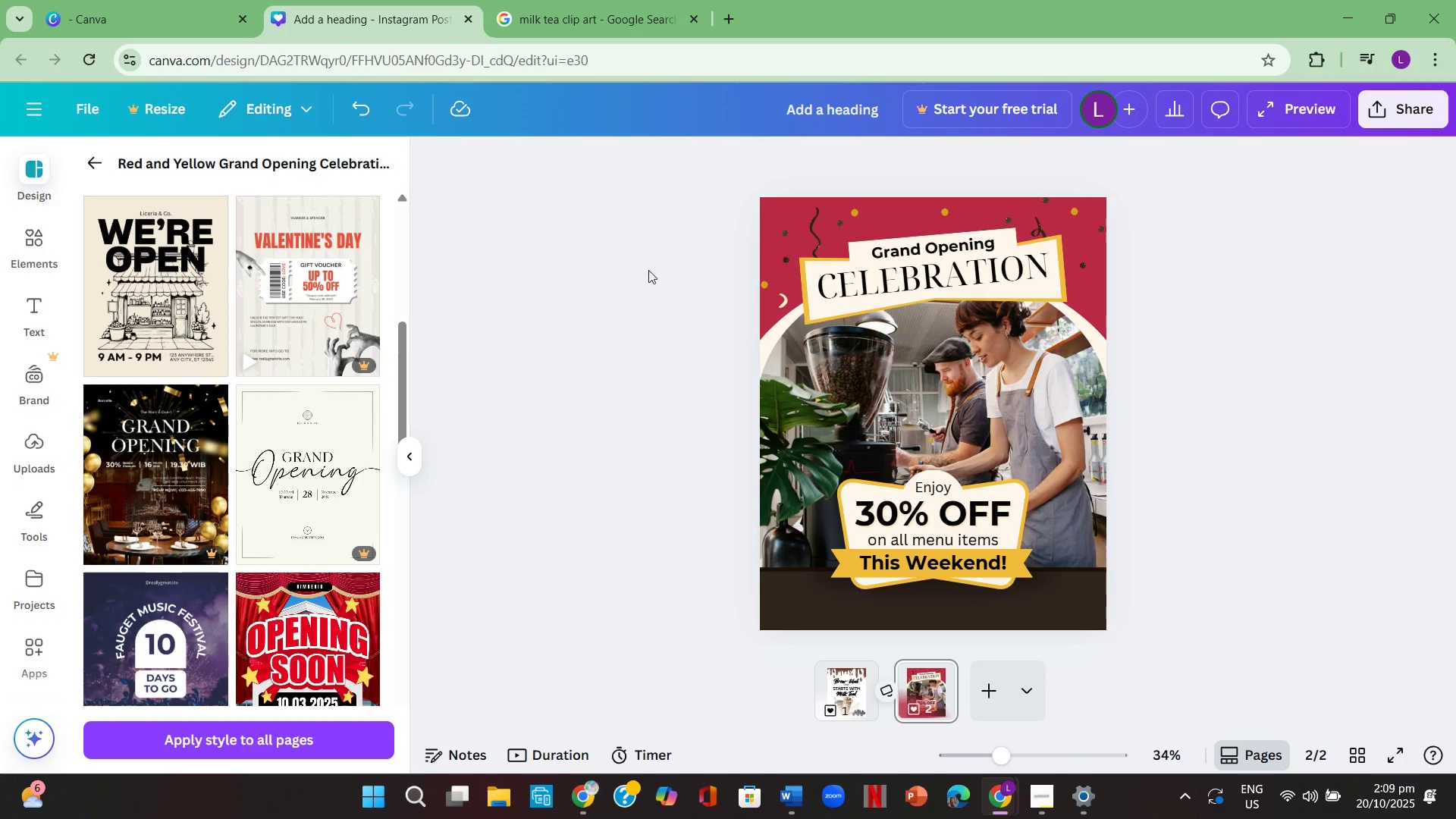 
left_click([358, 102])
 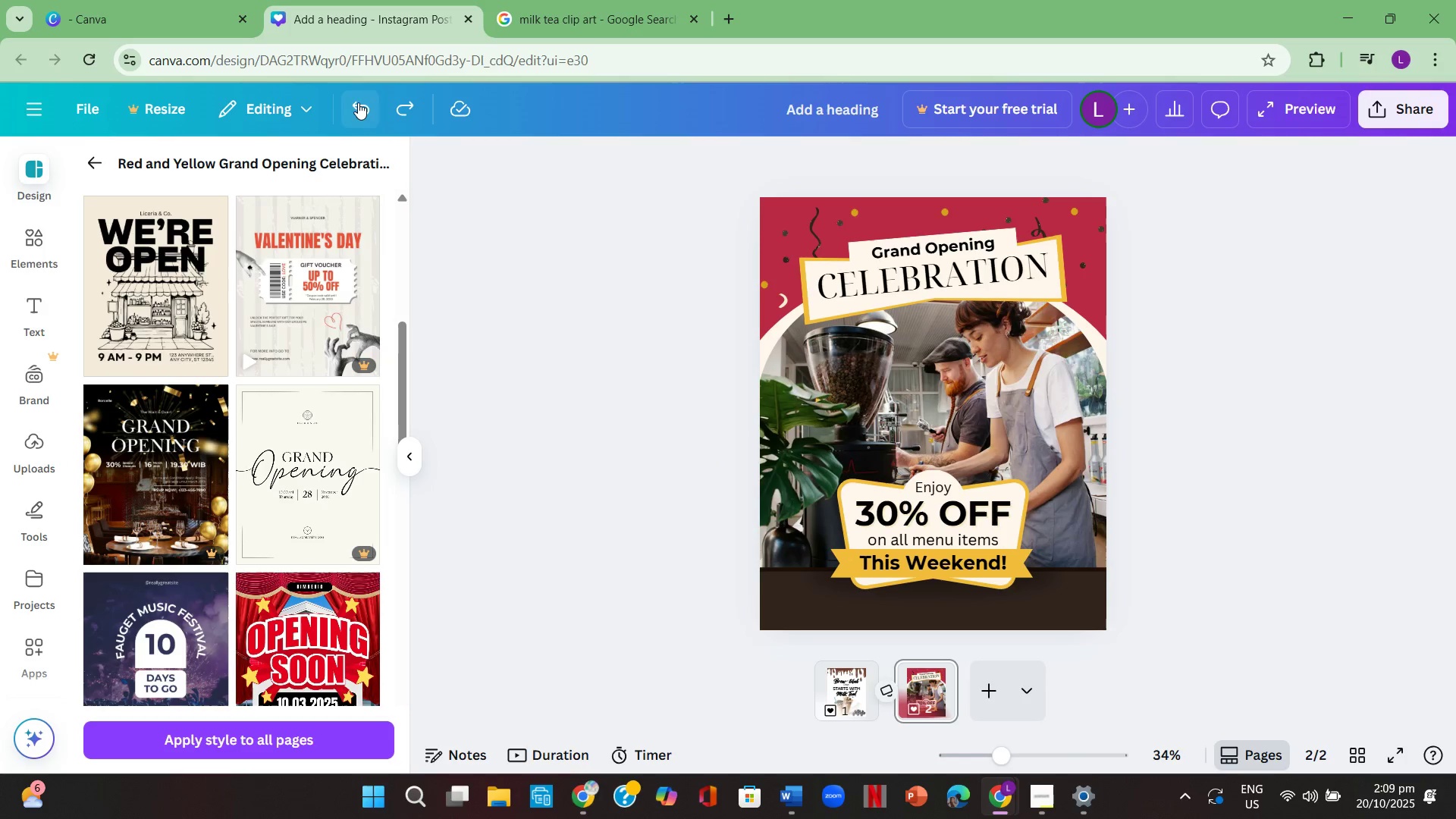 
left_click([358, 102])
 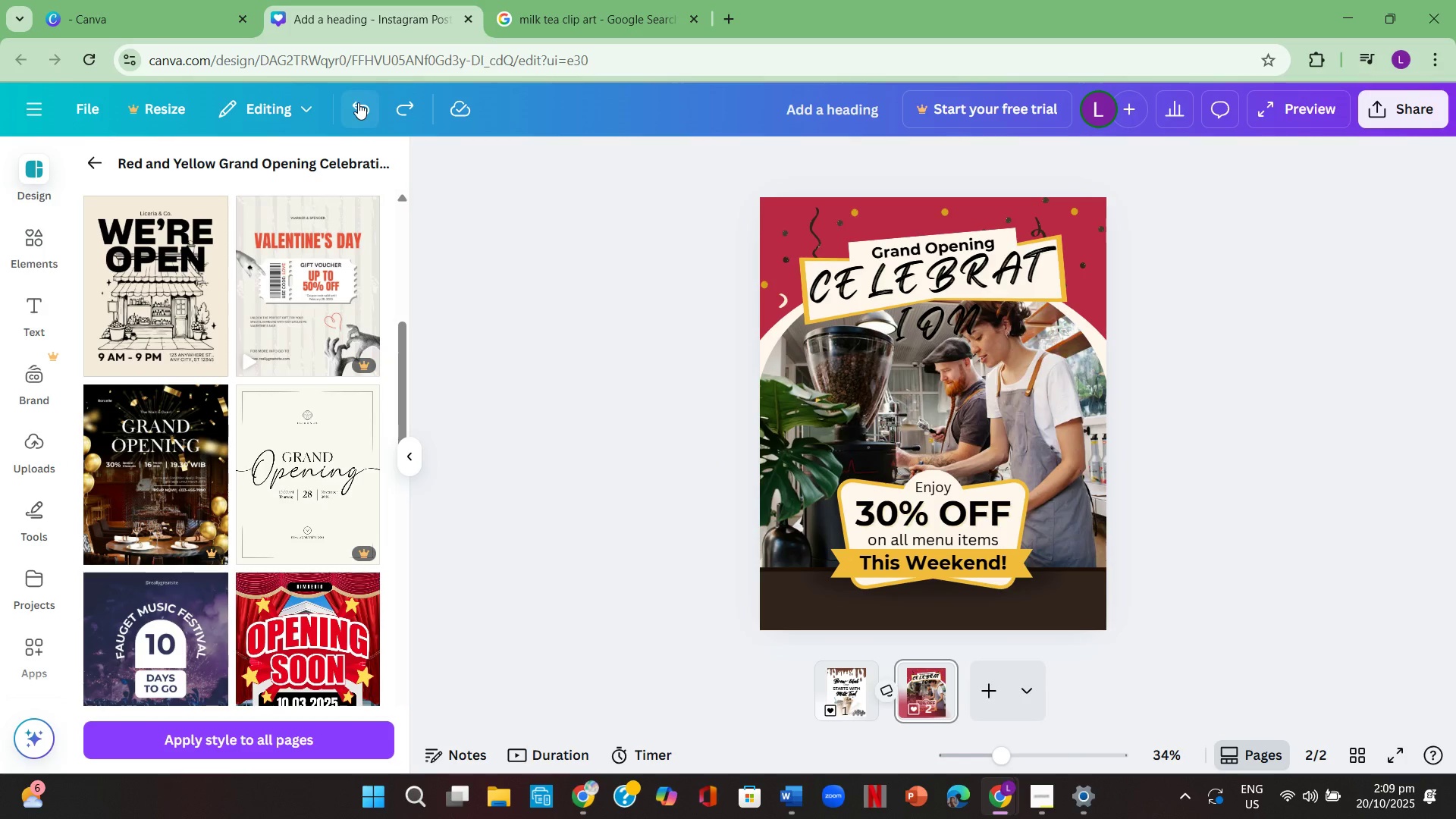 
left_click([358, 102])
 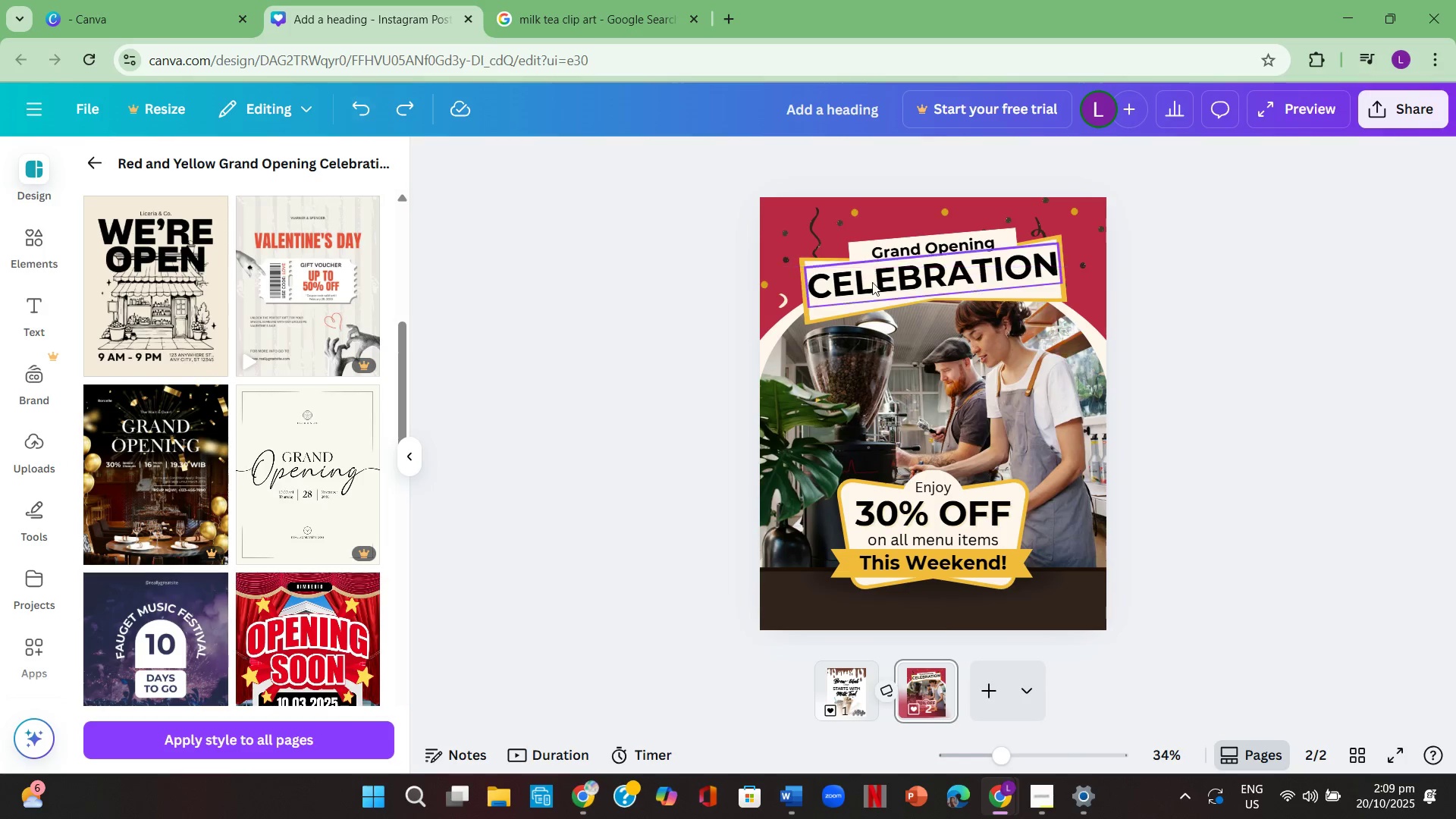 
left_click([890, 274])
 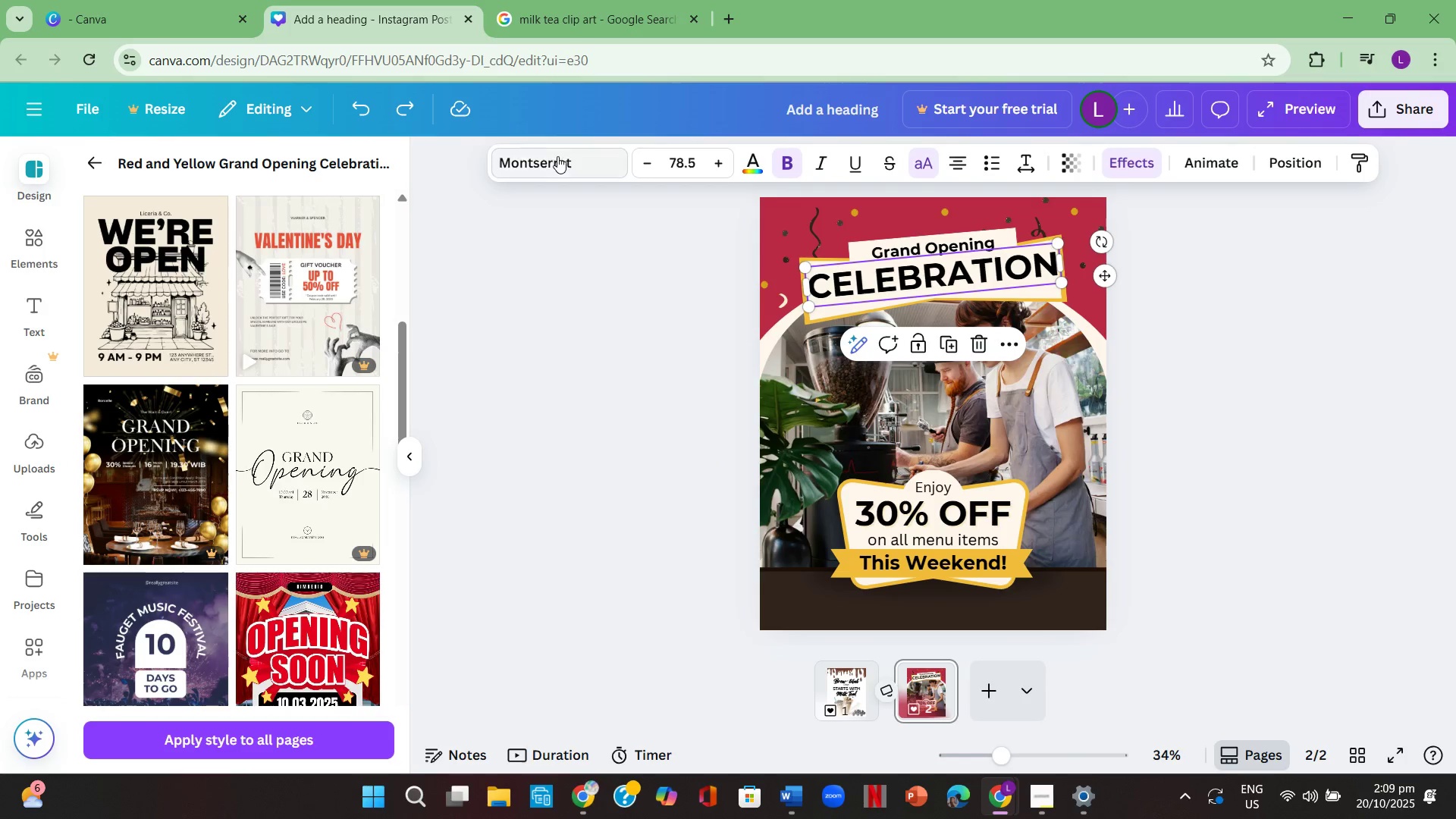 
left_click([557, 156])
 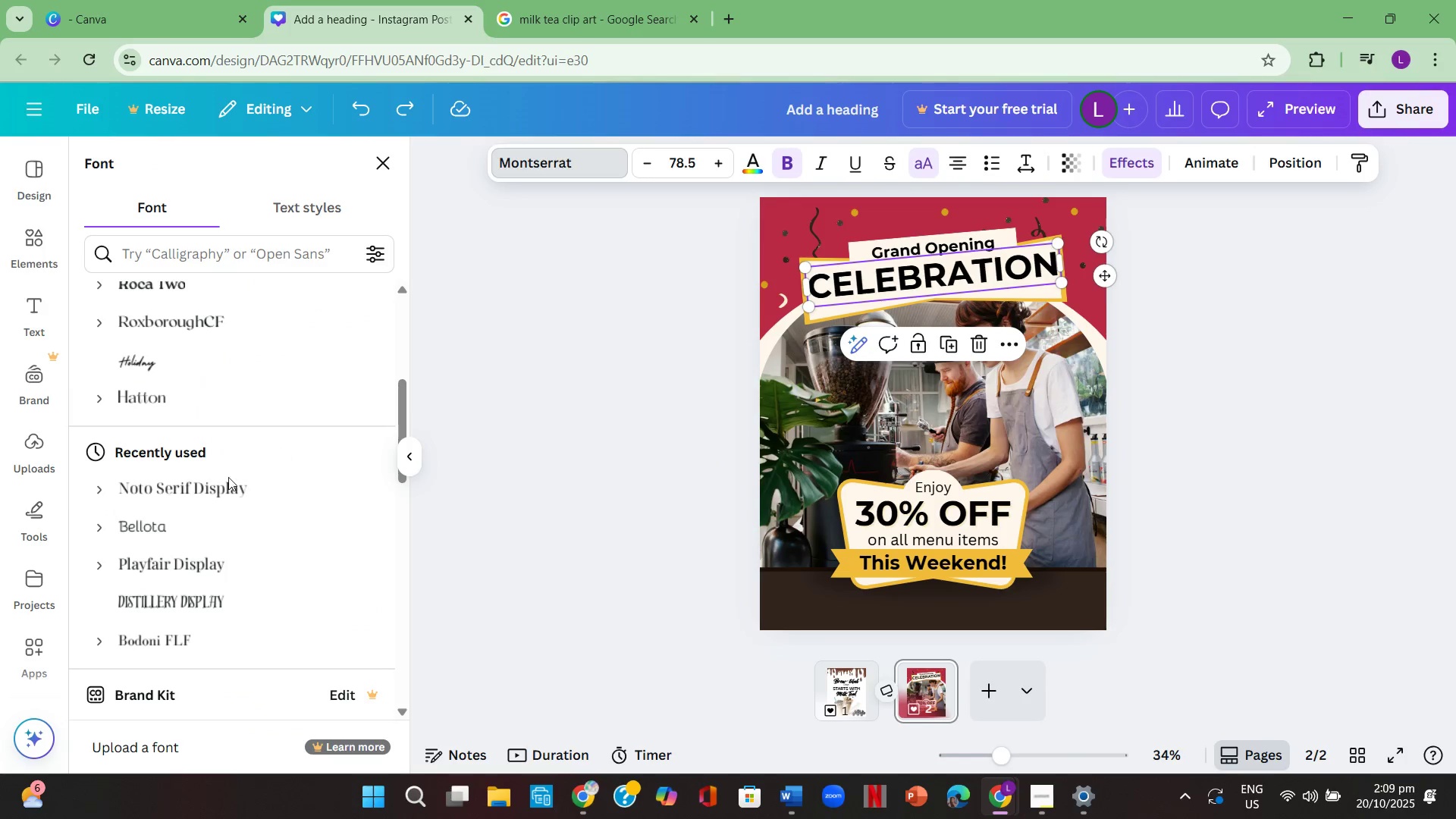 
scroll: coordinate [146, 557], scroll_direction: down, amount: 4.0
 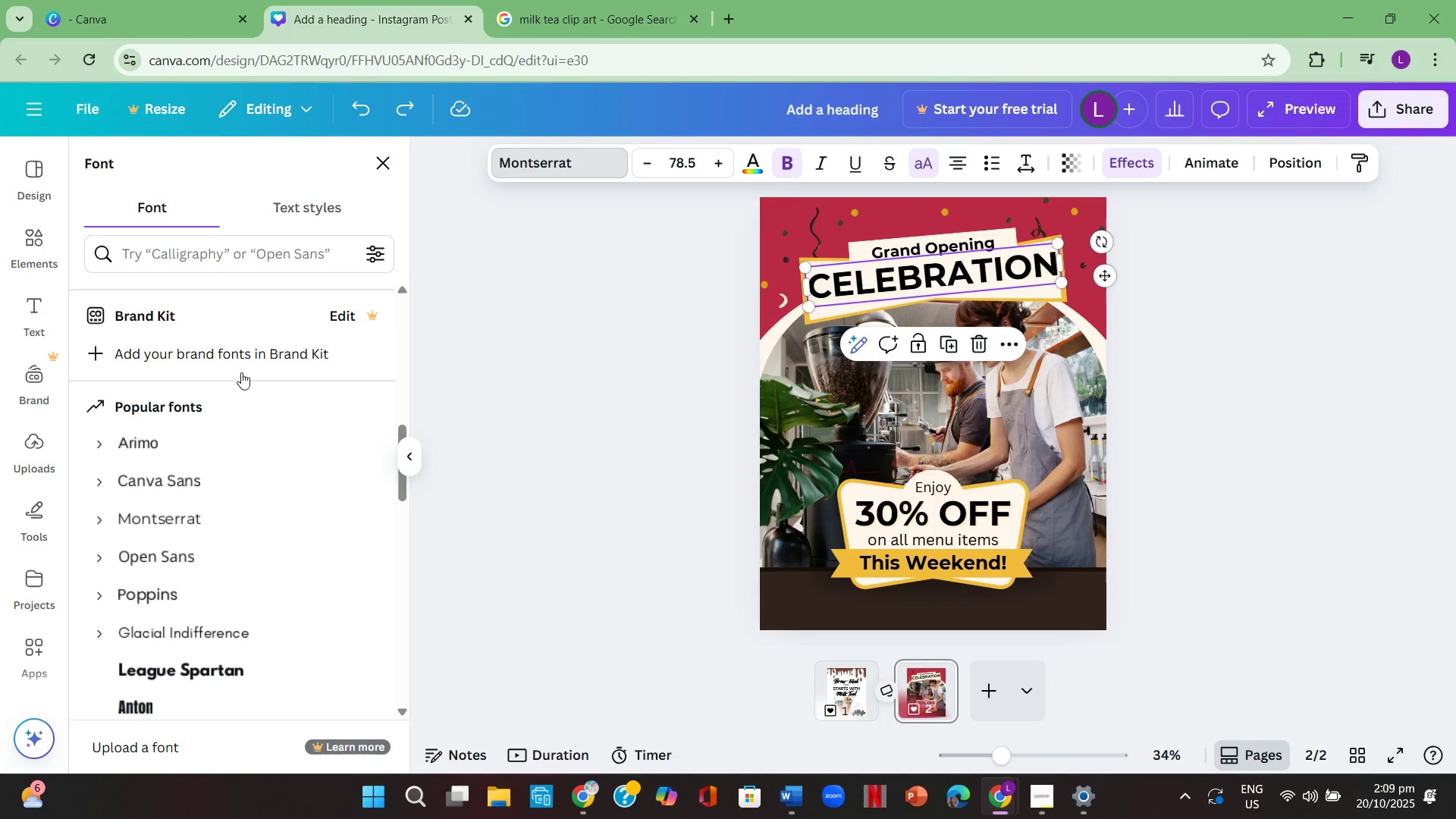 
scroll: coordinate [239, 428], scroll_direction: up, amount: 2.0
 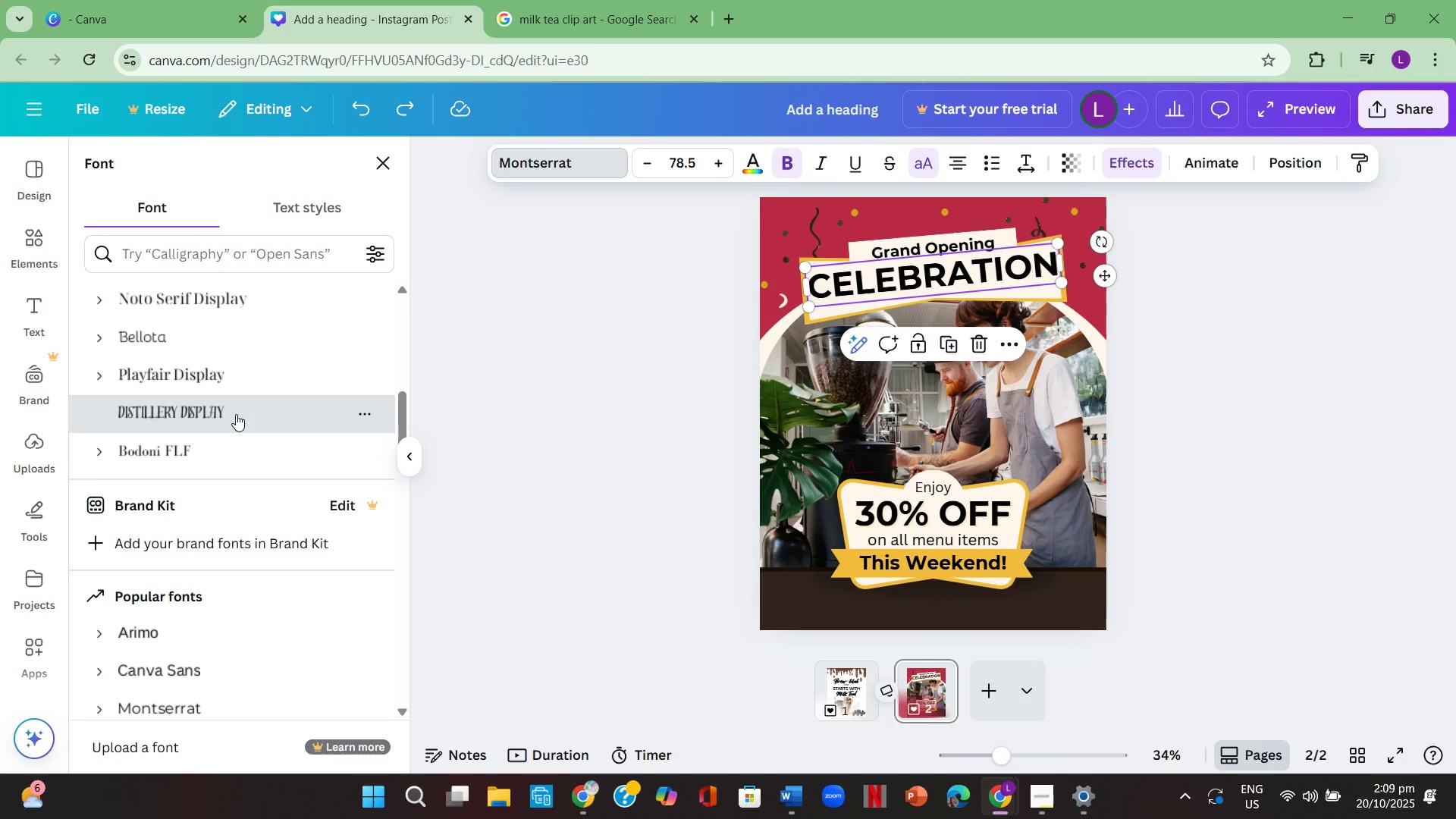 
left_click([236, 414])
 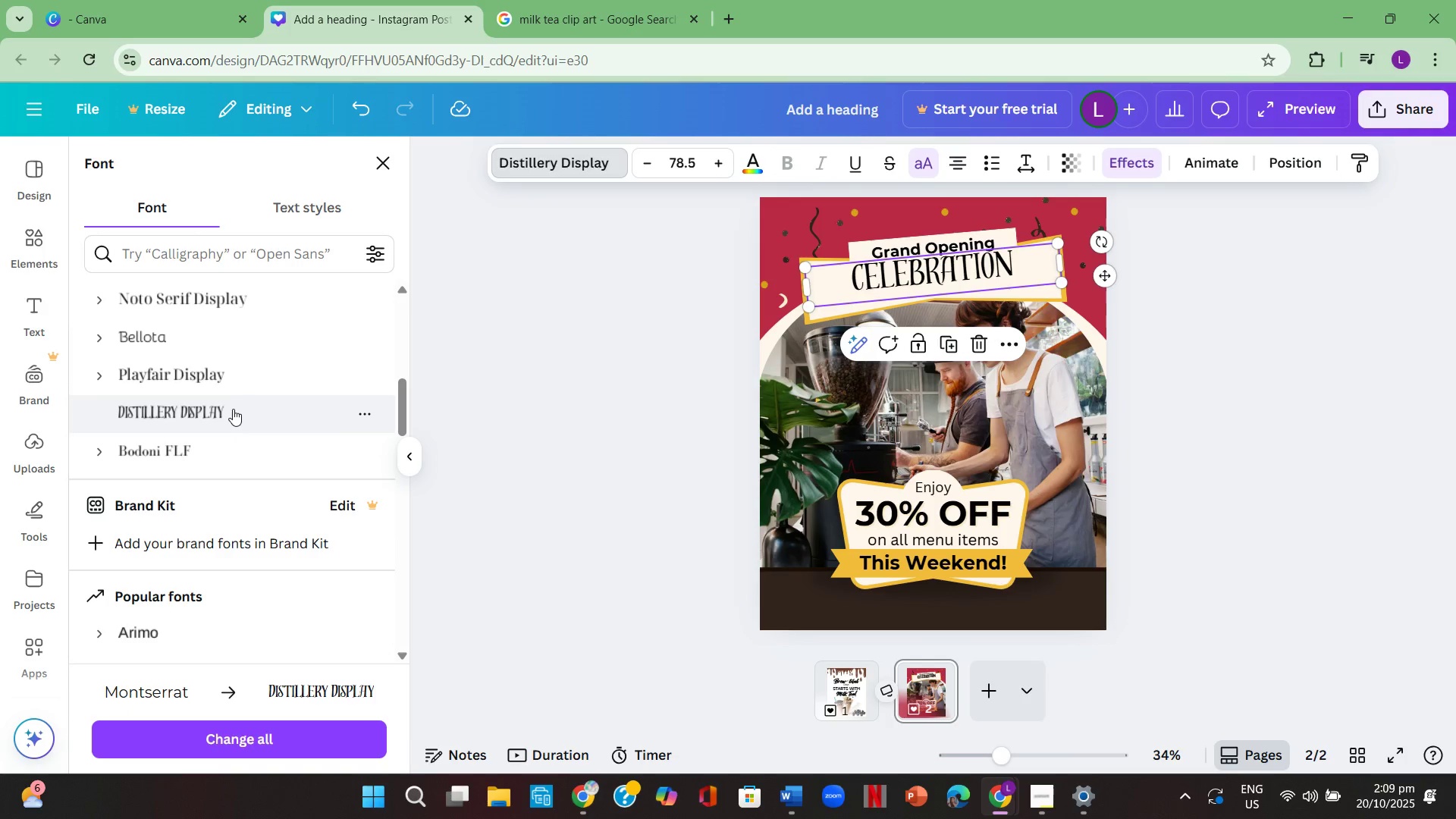 
scroll: coordinate [231, 473], scroll_direction: down, amount: 4.0
 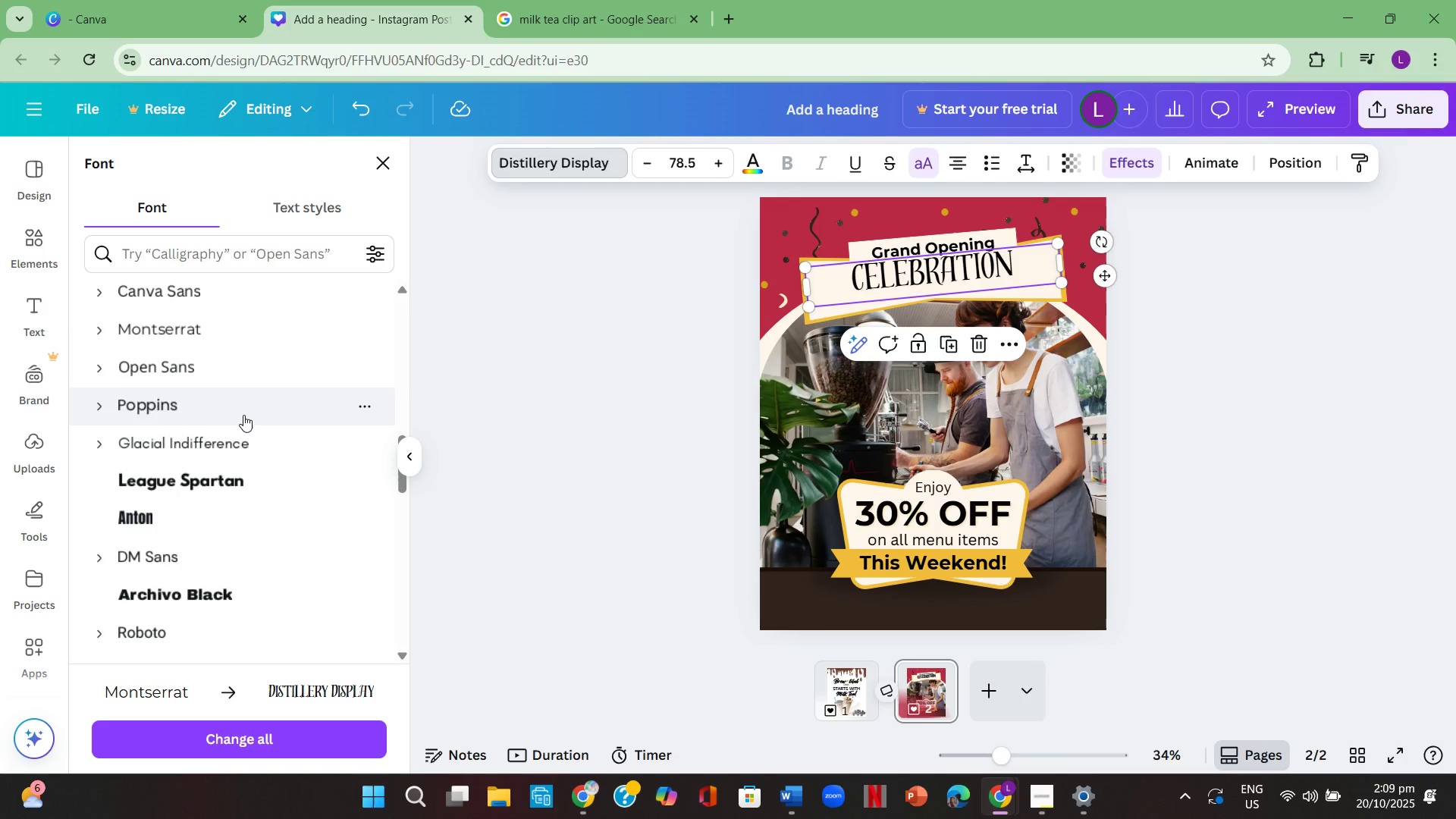 
left_click([243, 415])
 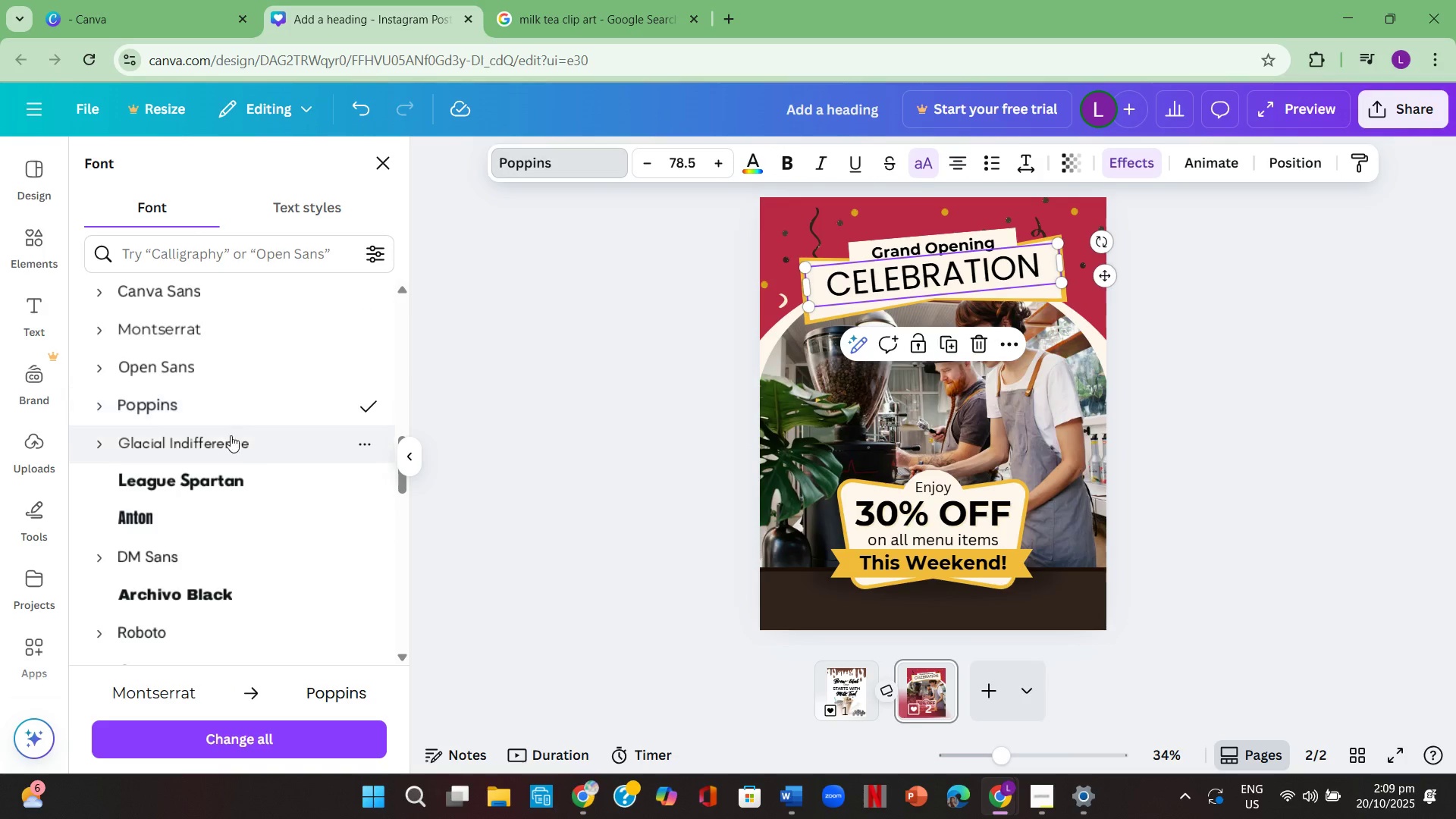 
scroll: coordinate [204, 501], scroll_direction: down, amount: 5.0
 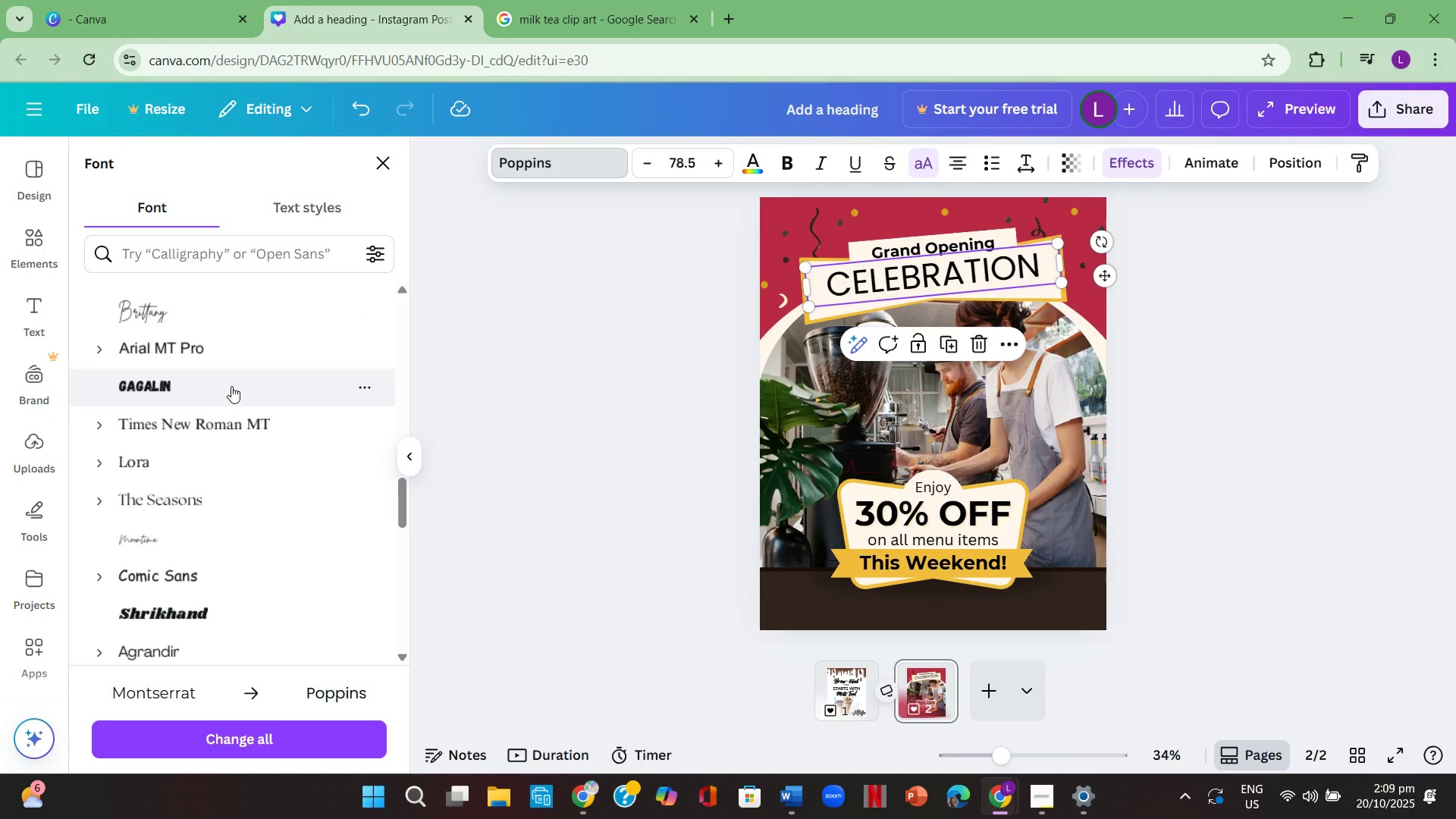 
left_click([231, 386])
 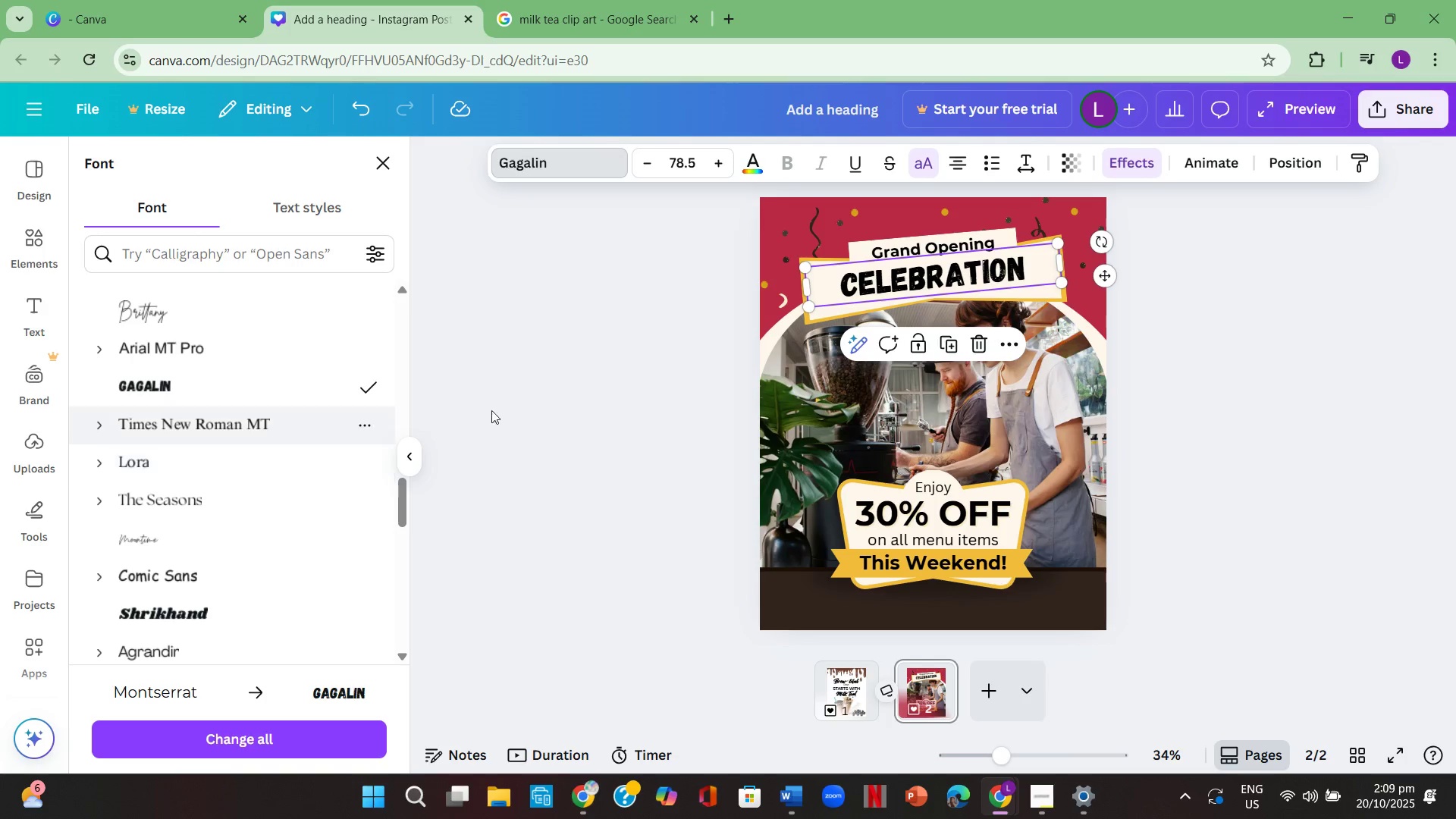 
left_click([559, 372])
 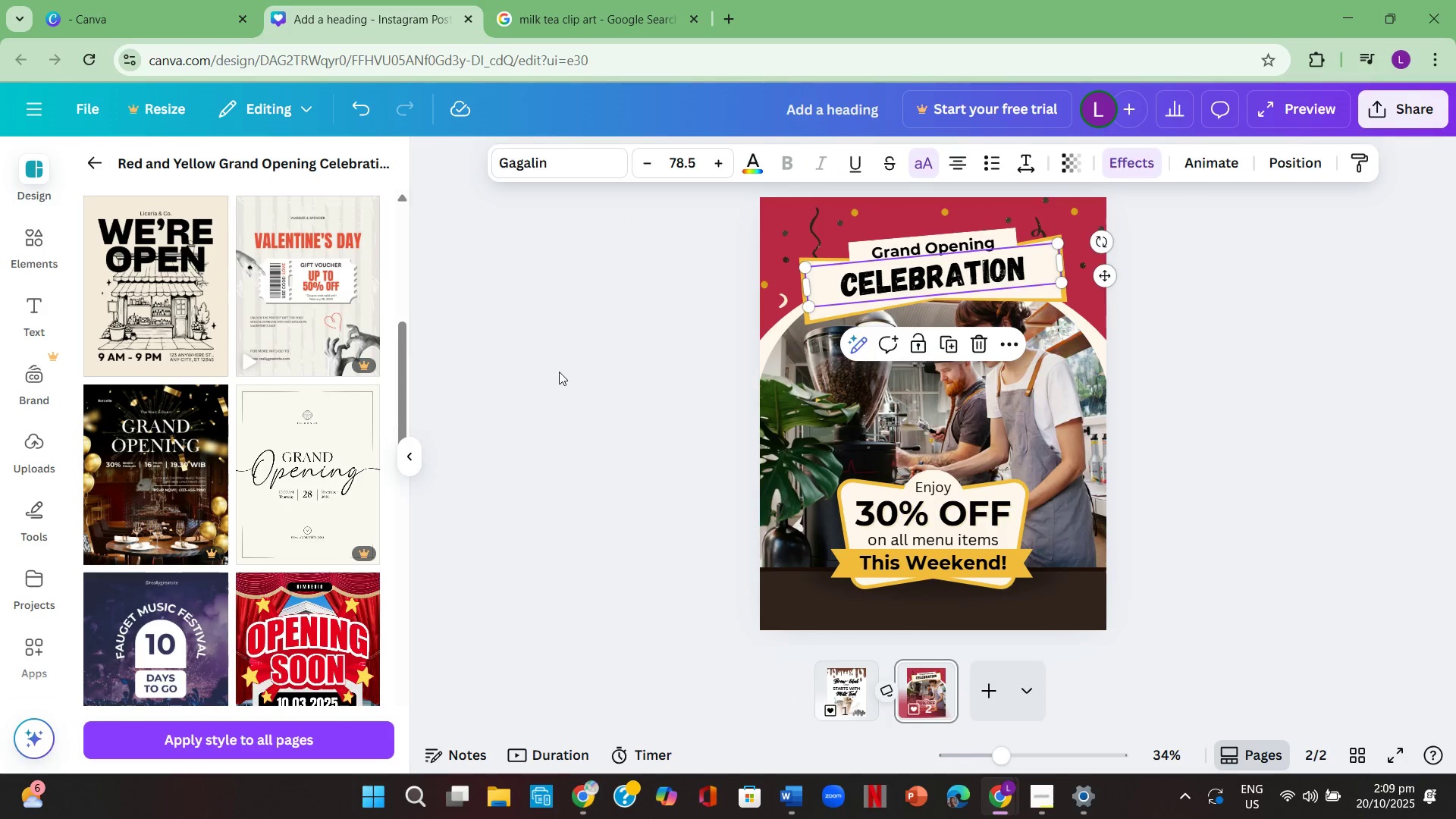 
left_click([559, 372])
 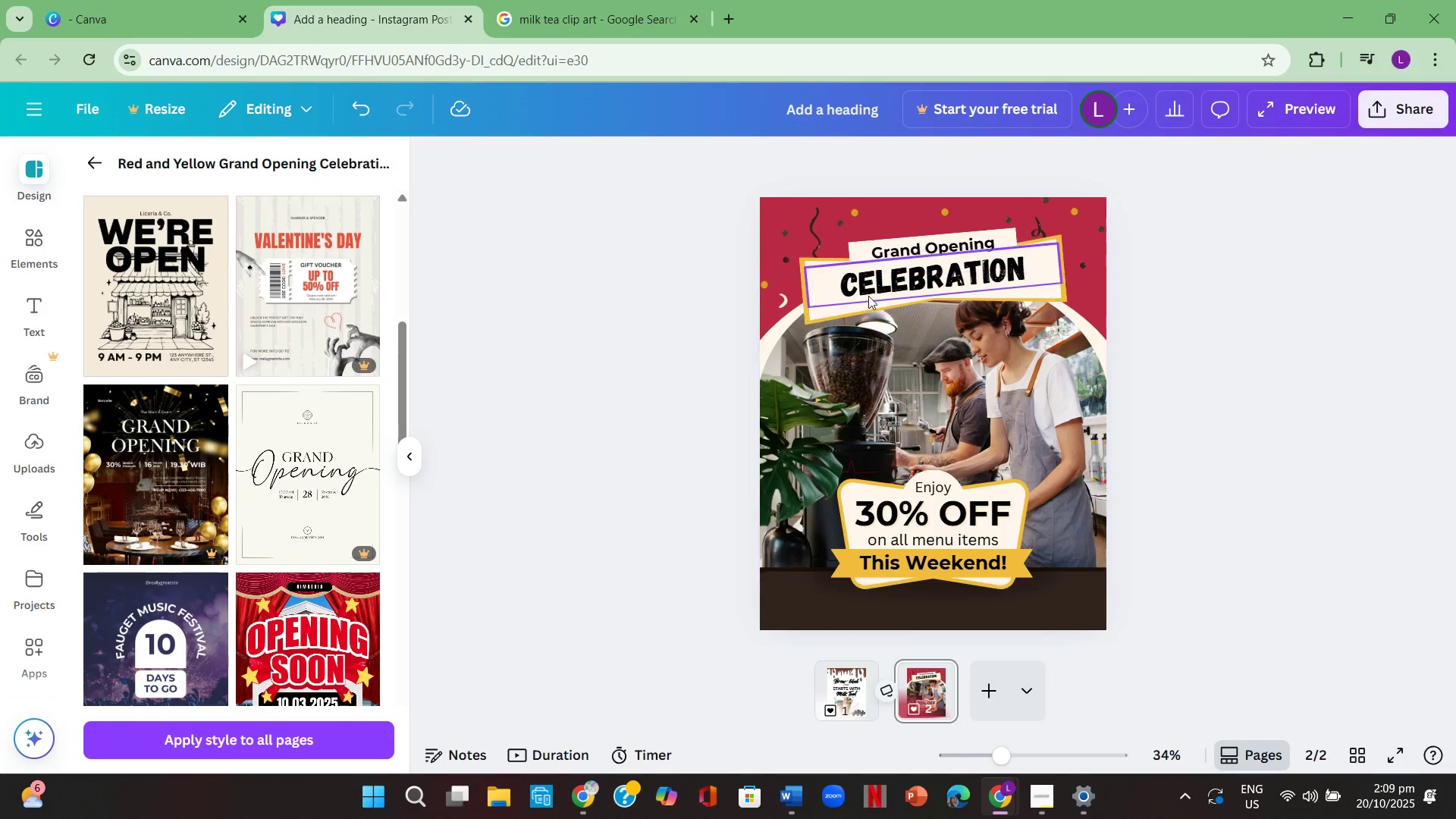 
left_click([877, 282])
 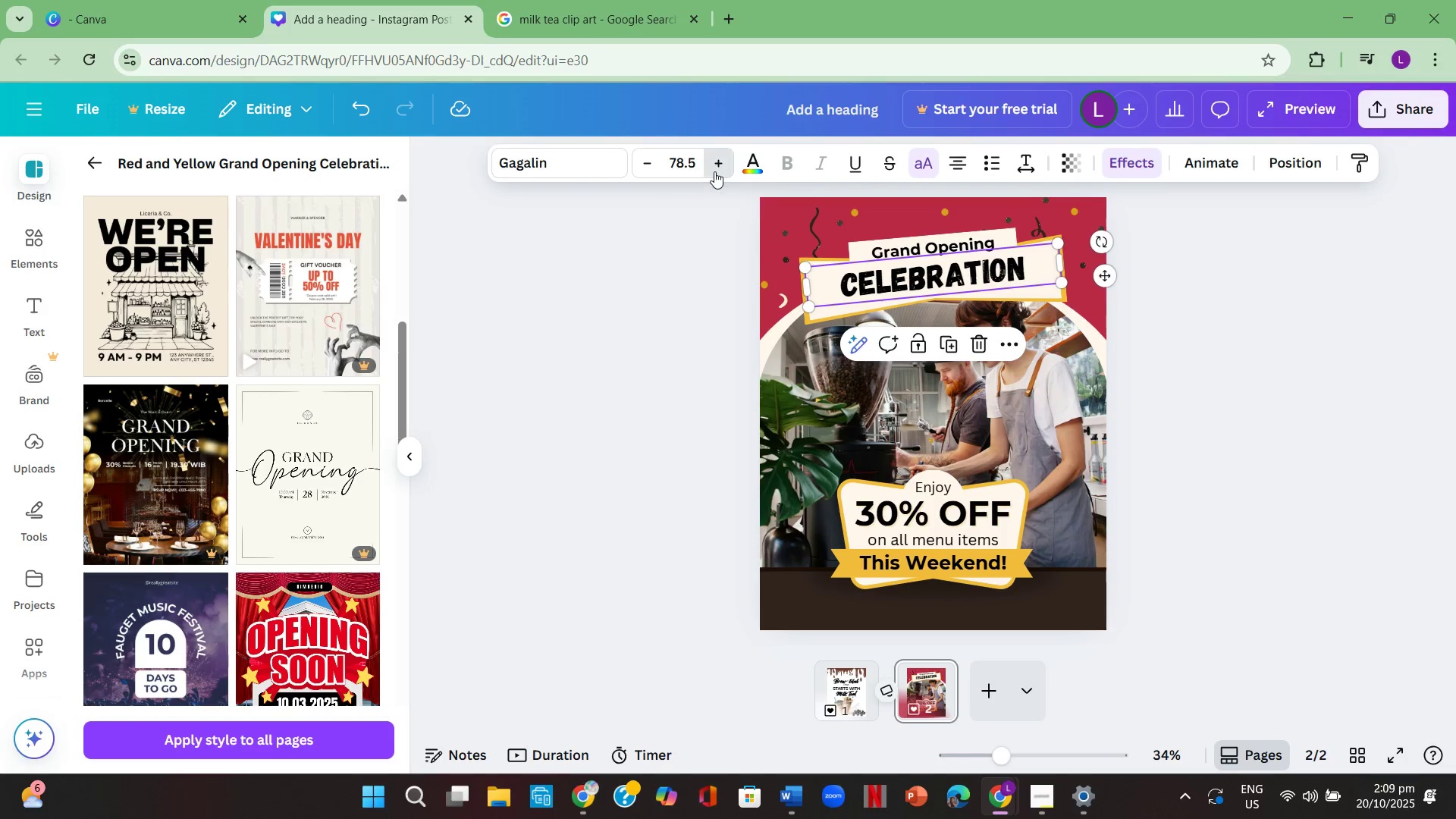 
double_click([714, 171])
 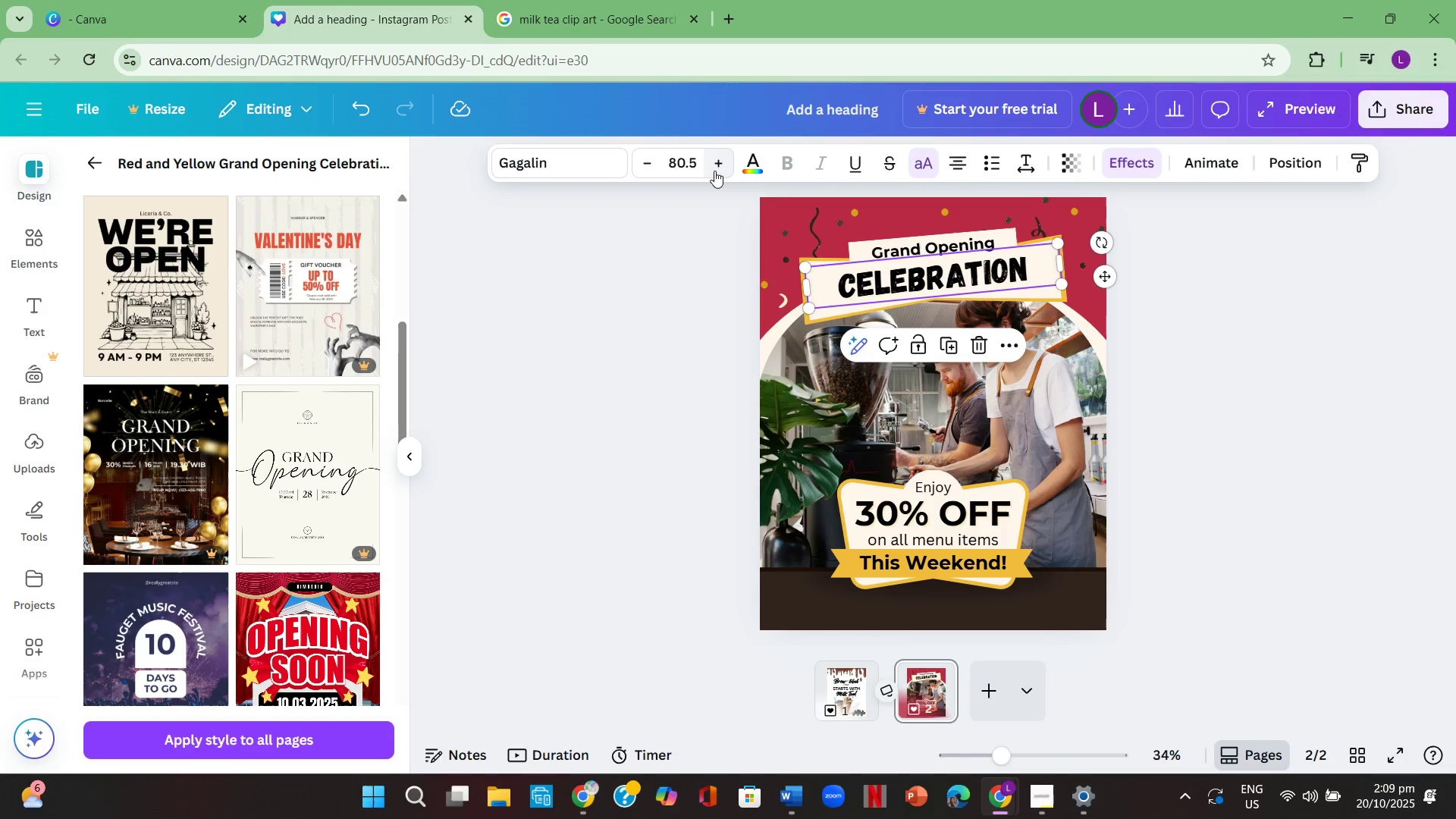 
triple_click([714, 171])
 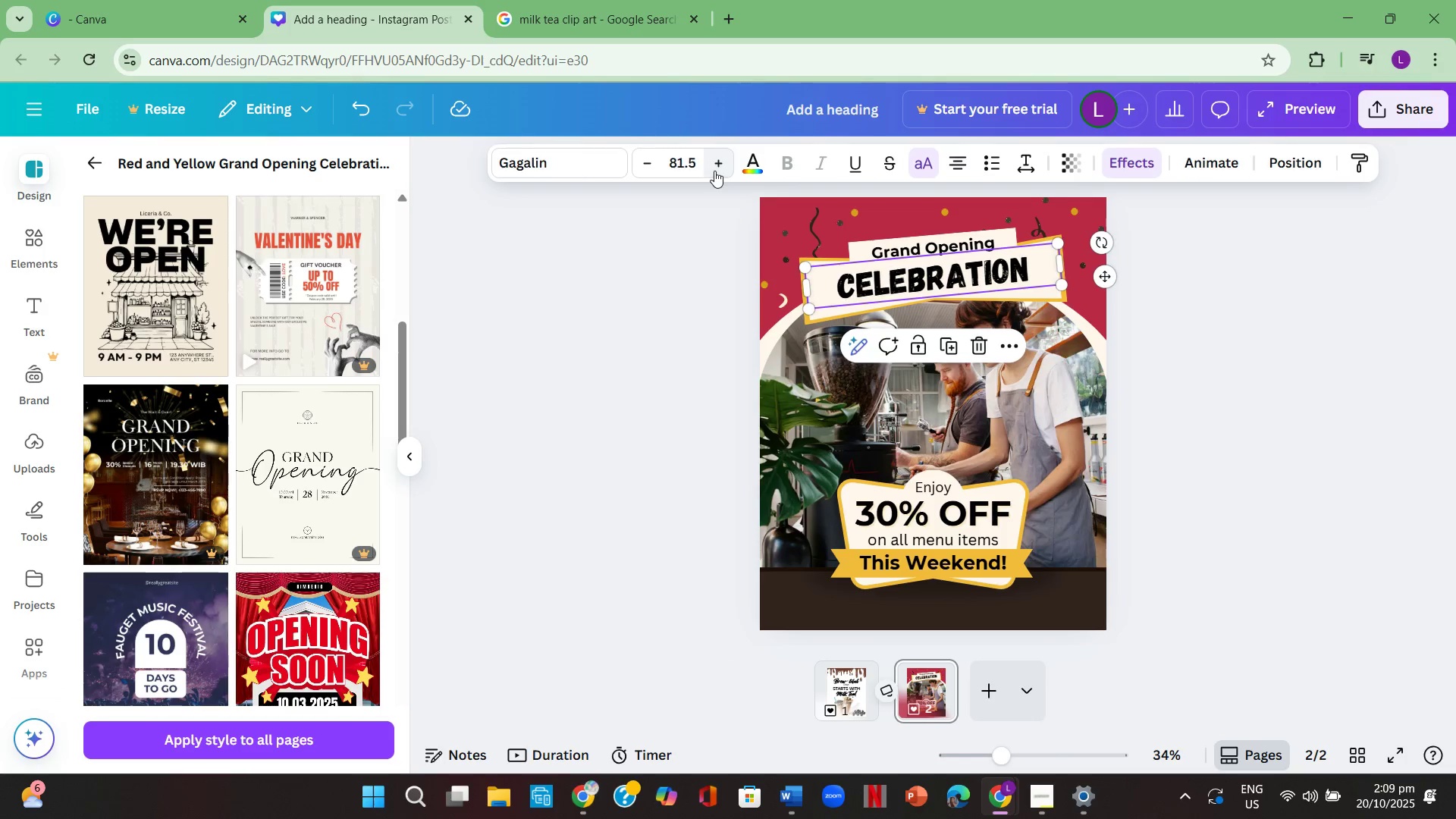 
triple_click([714, 171])
 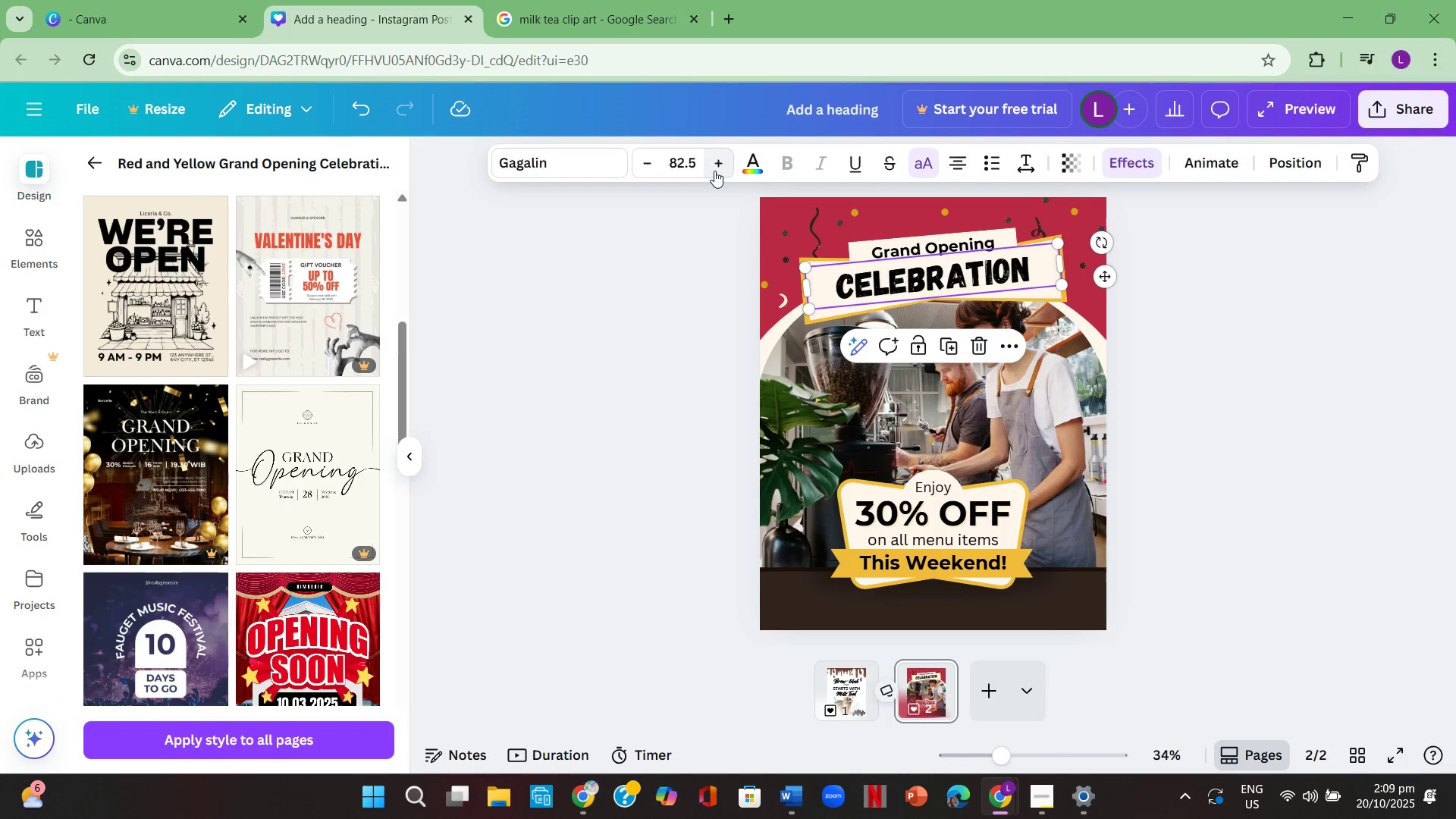 
triple_click([714, 171])
 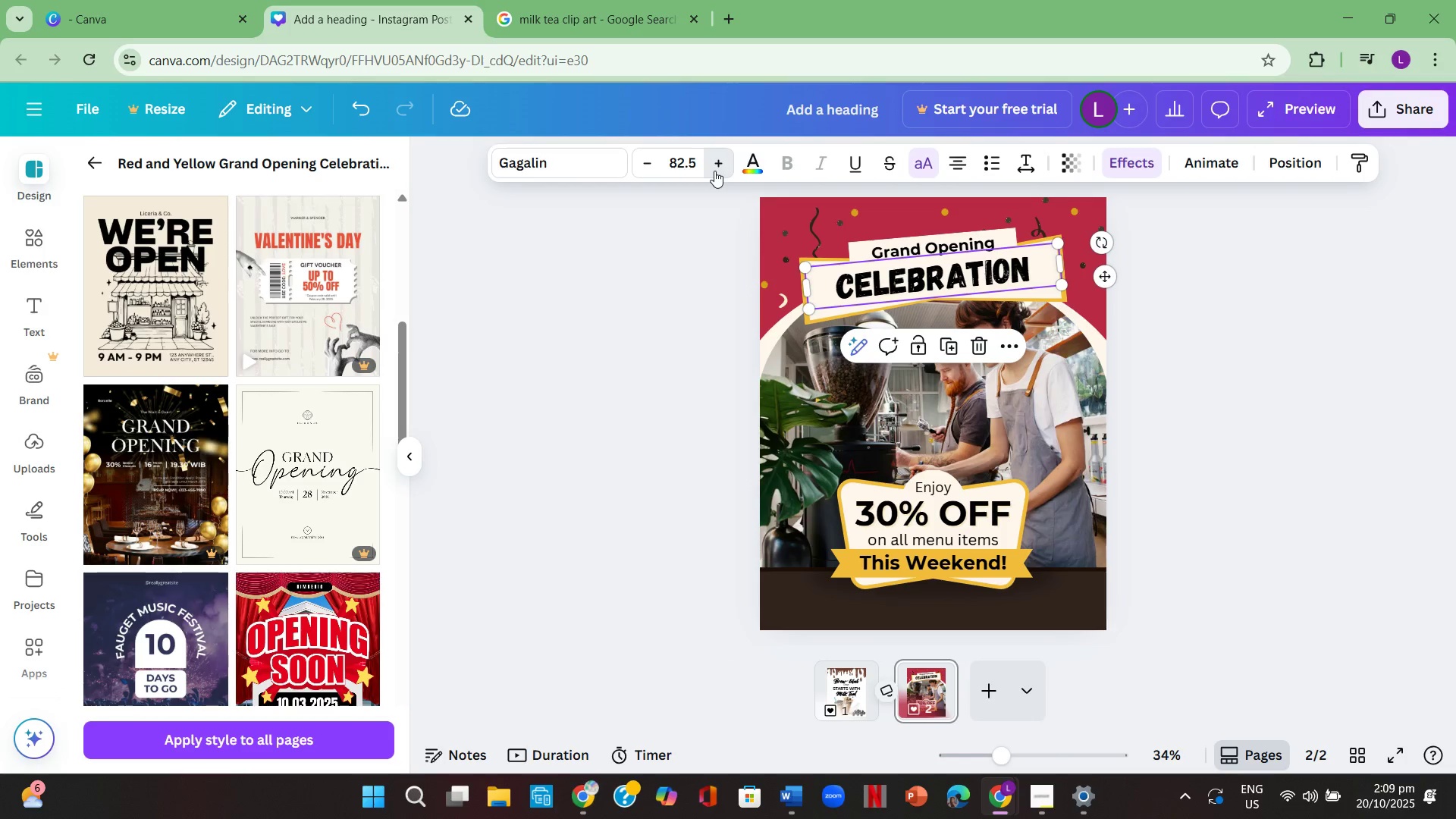 
triple_click([714, 171])
 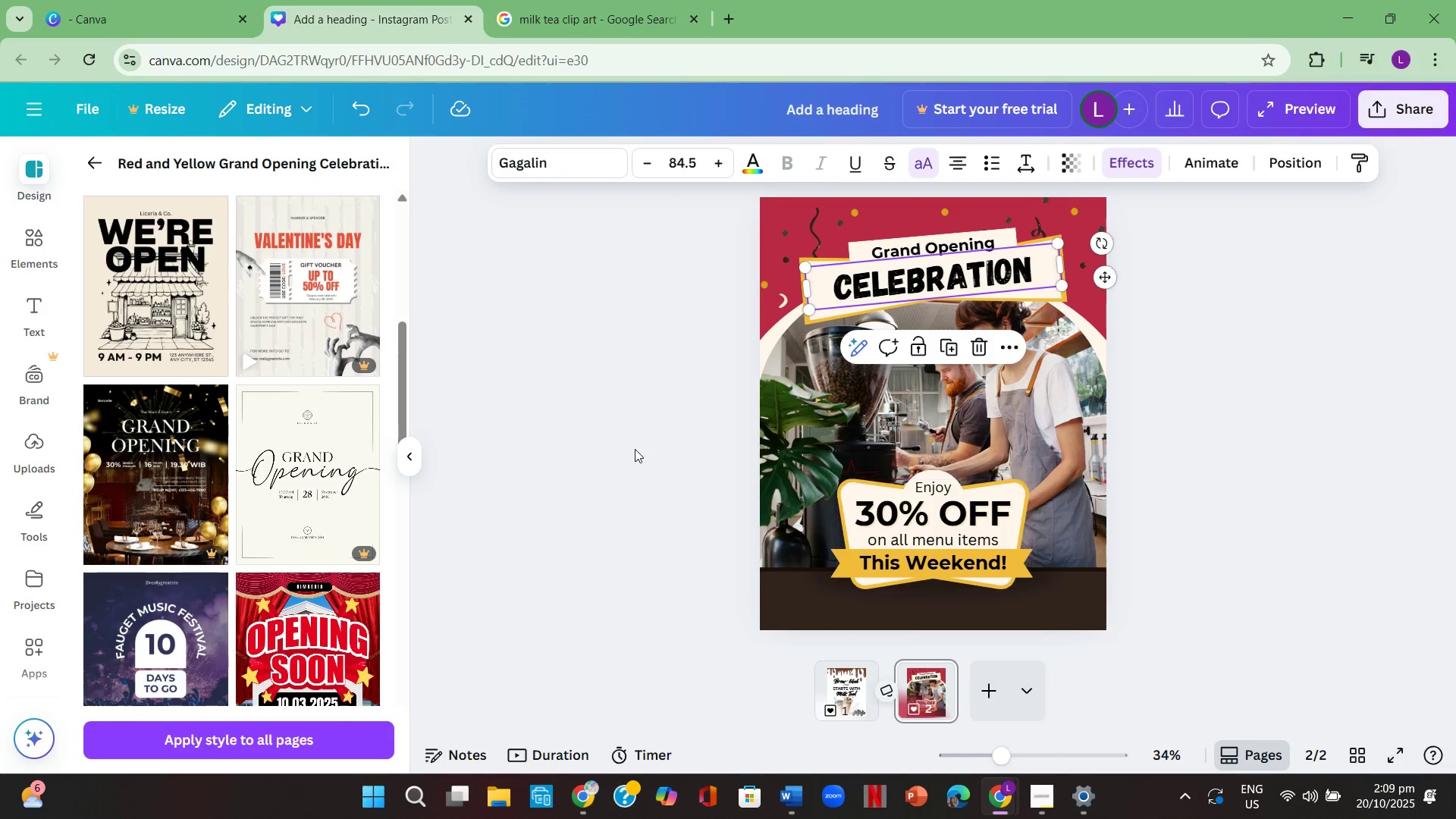 
left_click([635, 449])
 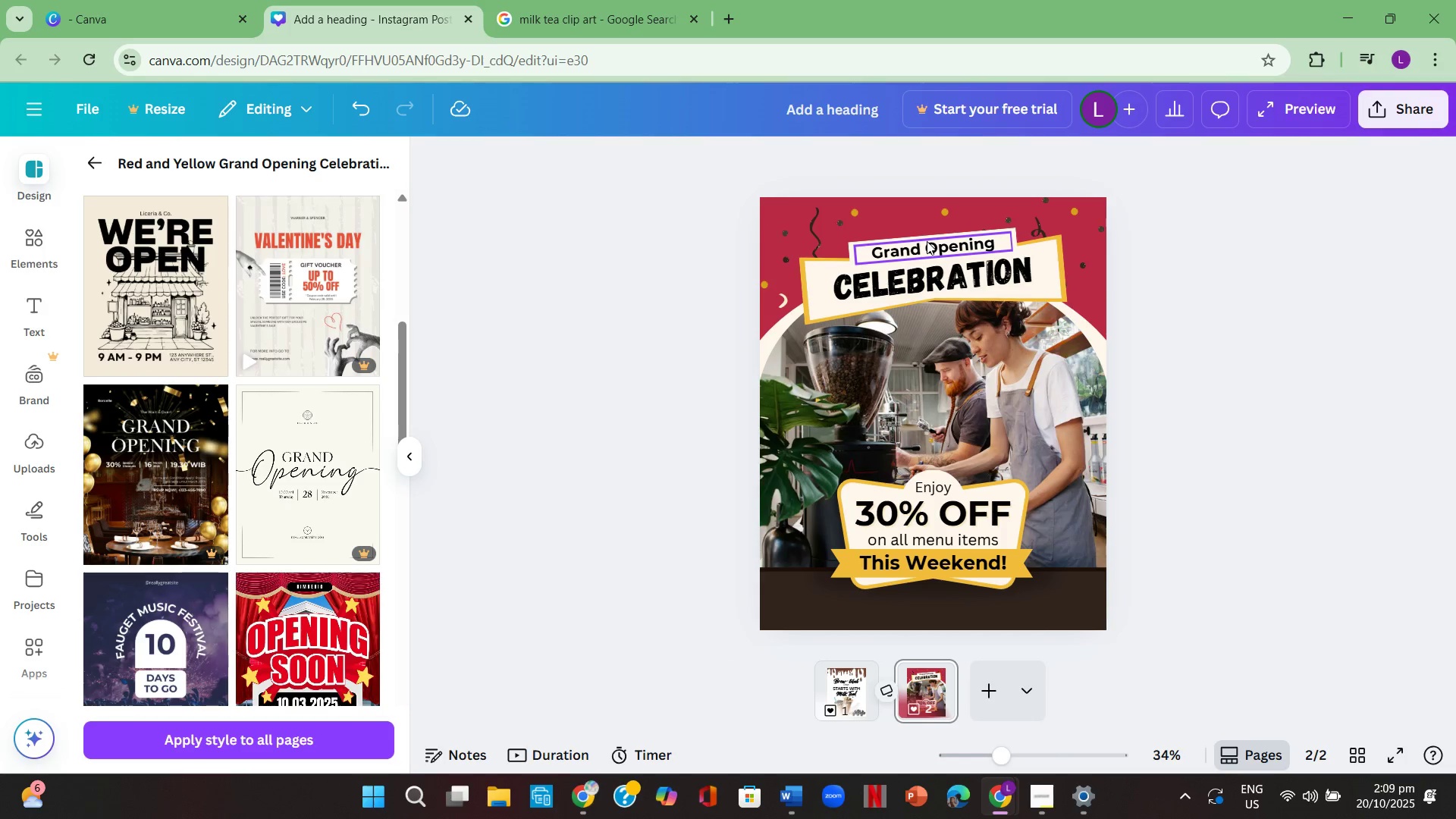 
left_click([927, 241])
 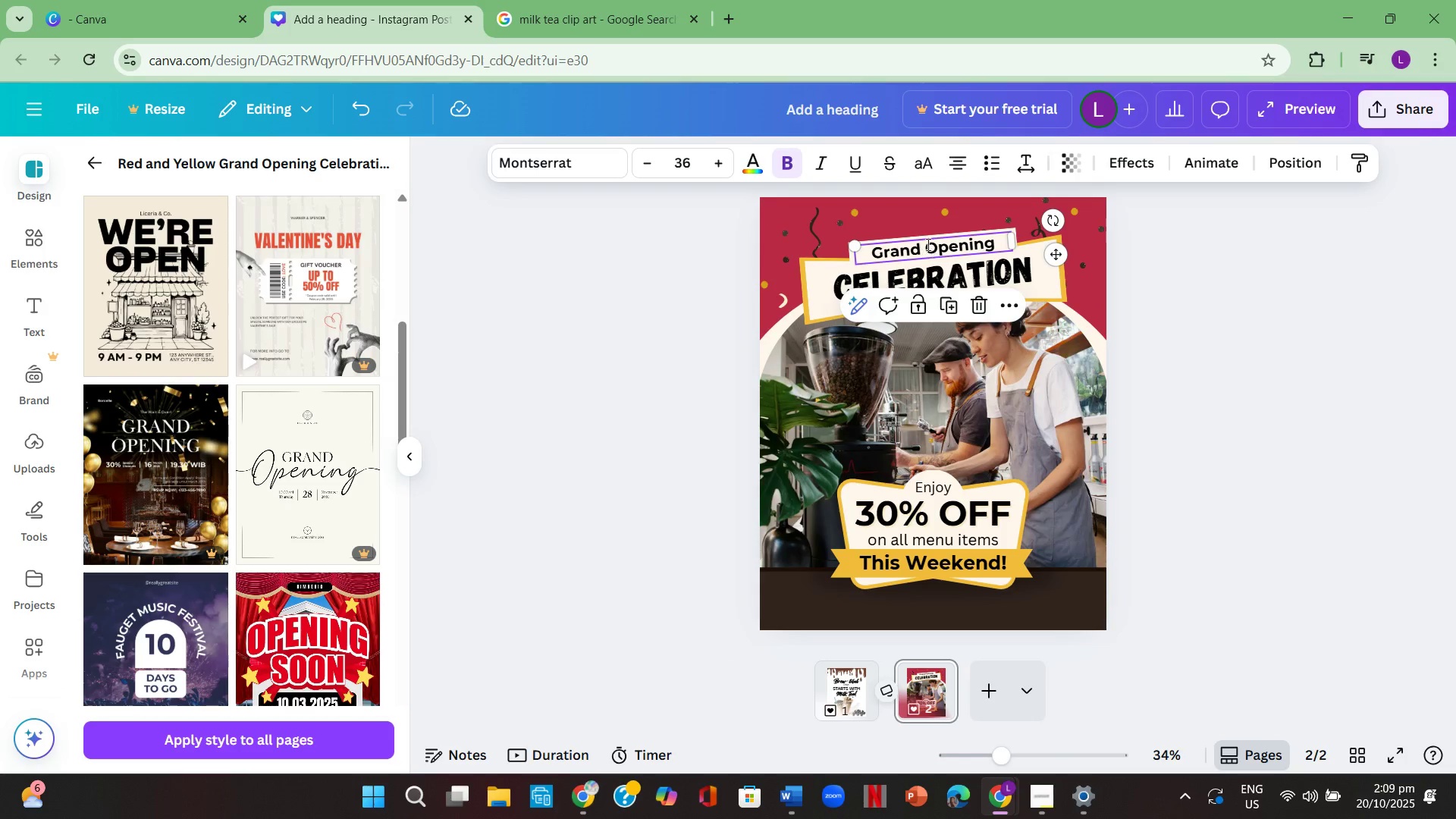 
double_click([927, 244])
 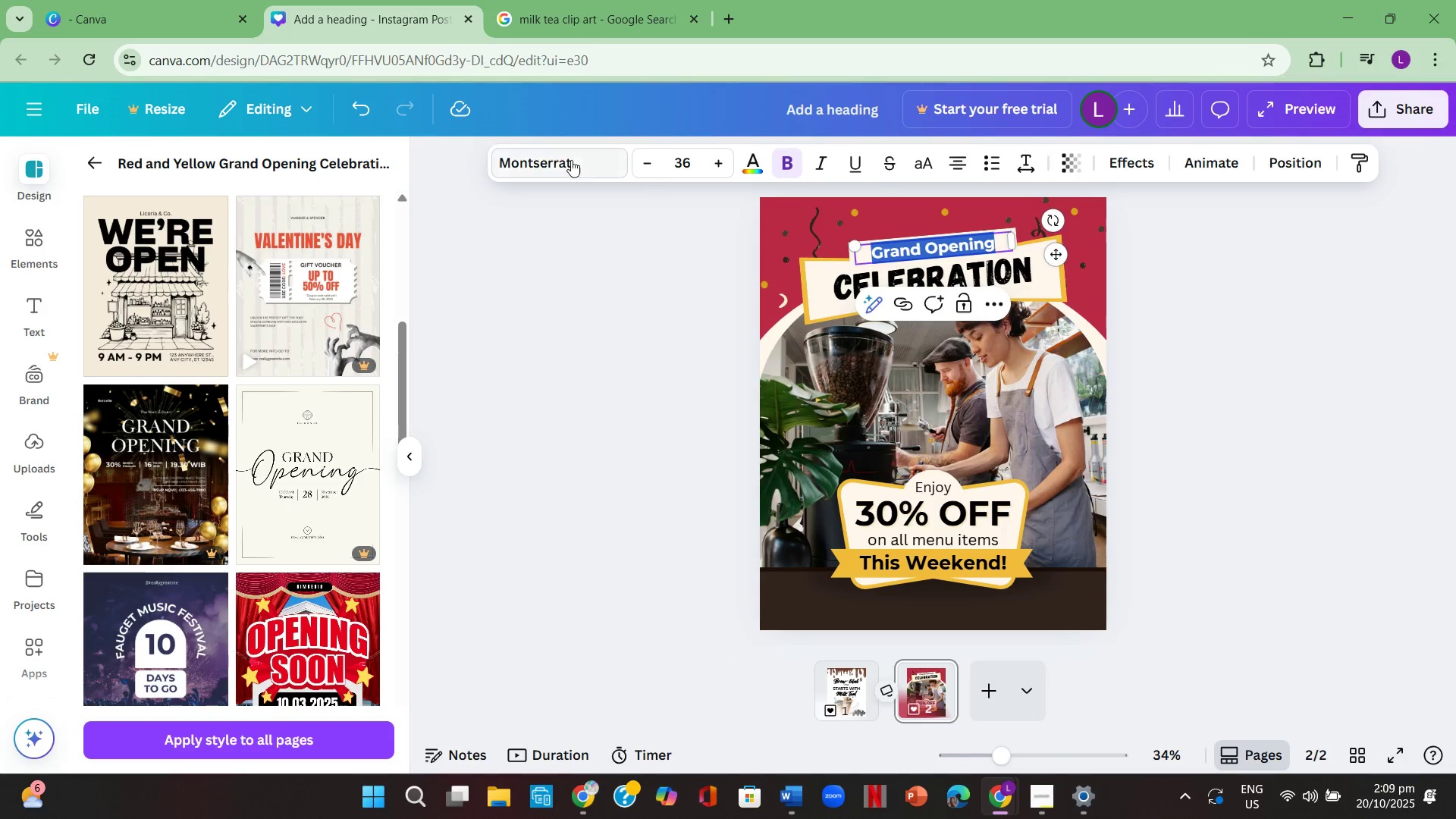 
left_click([571, 160])
 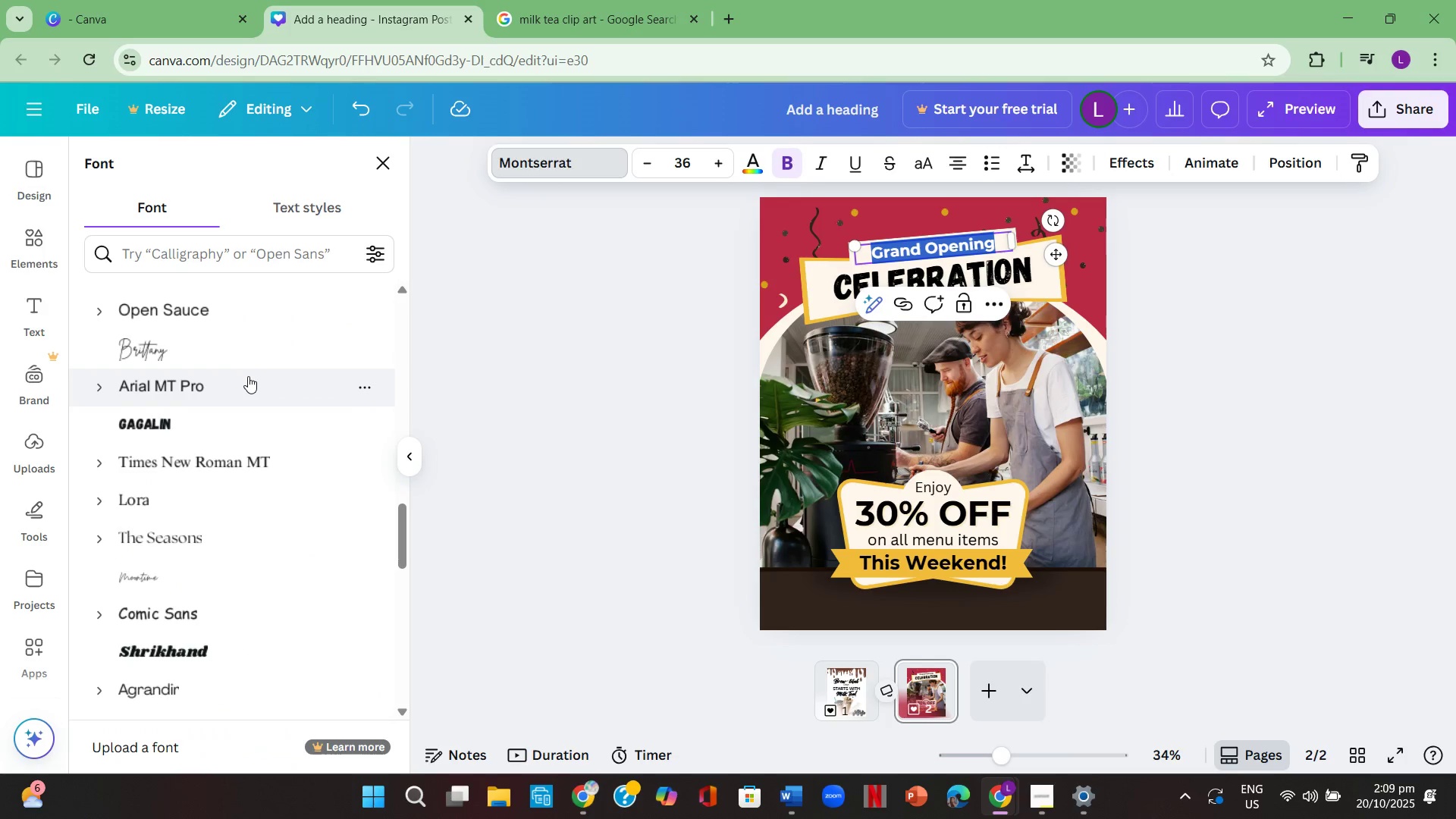 
left_click([263, 351])
 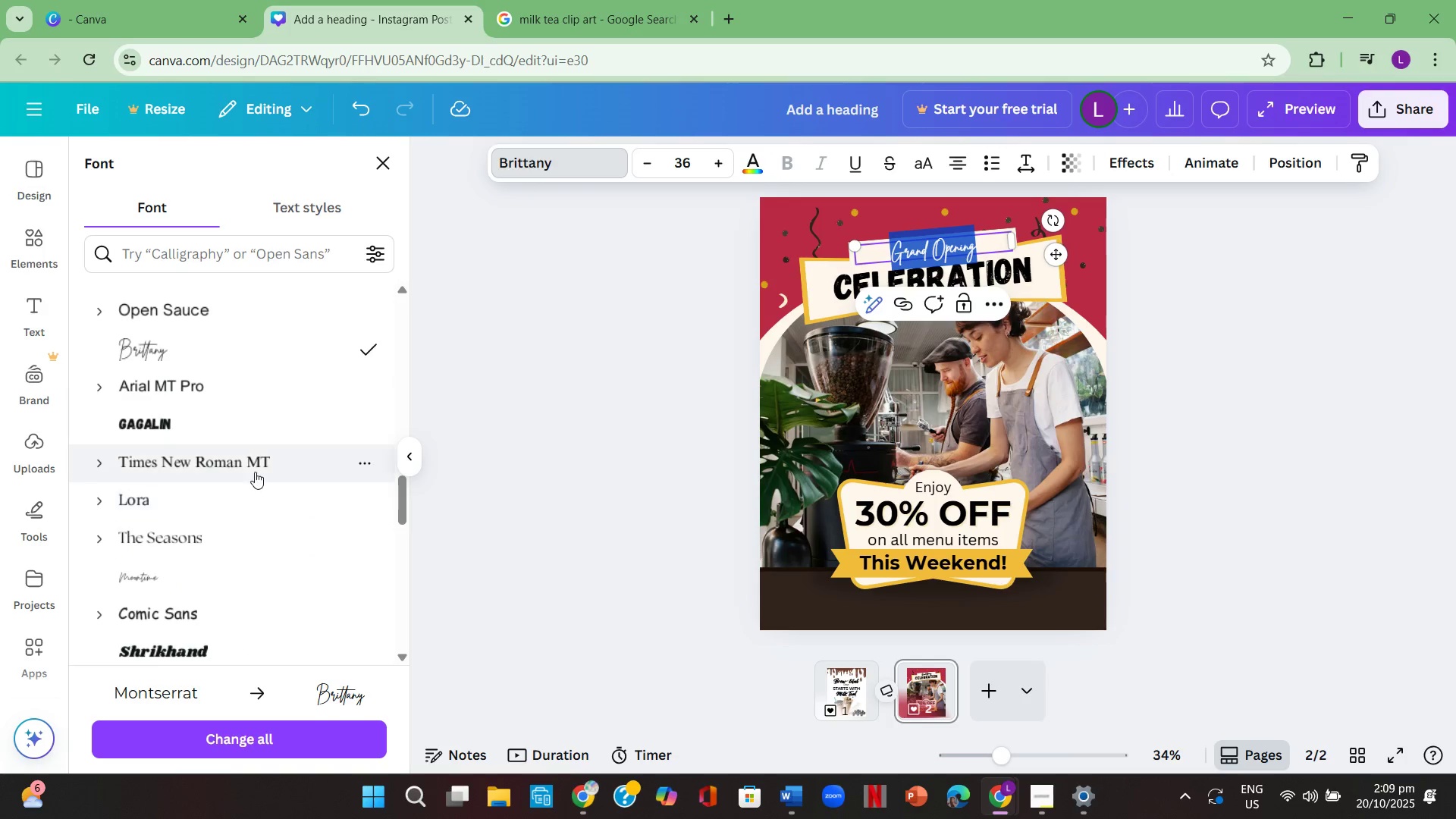 
left_click([251, 491])
 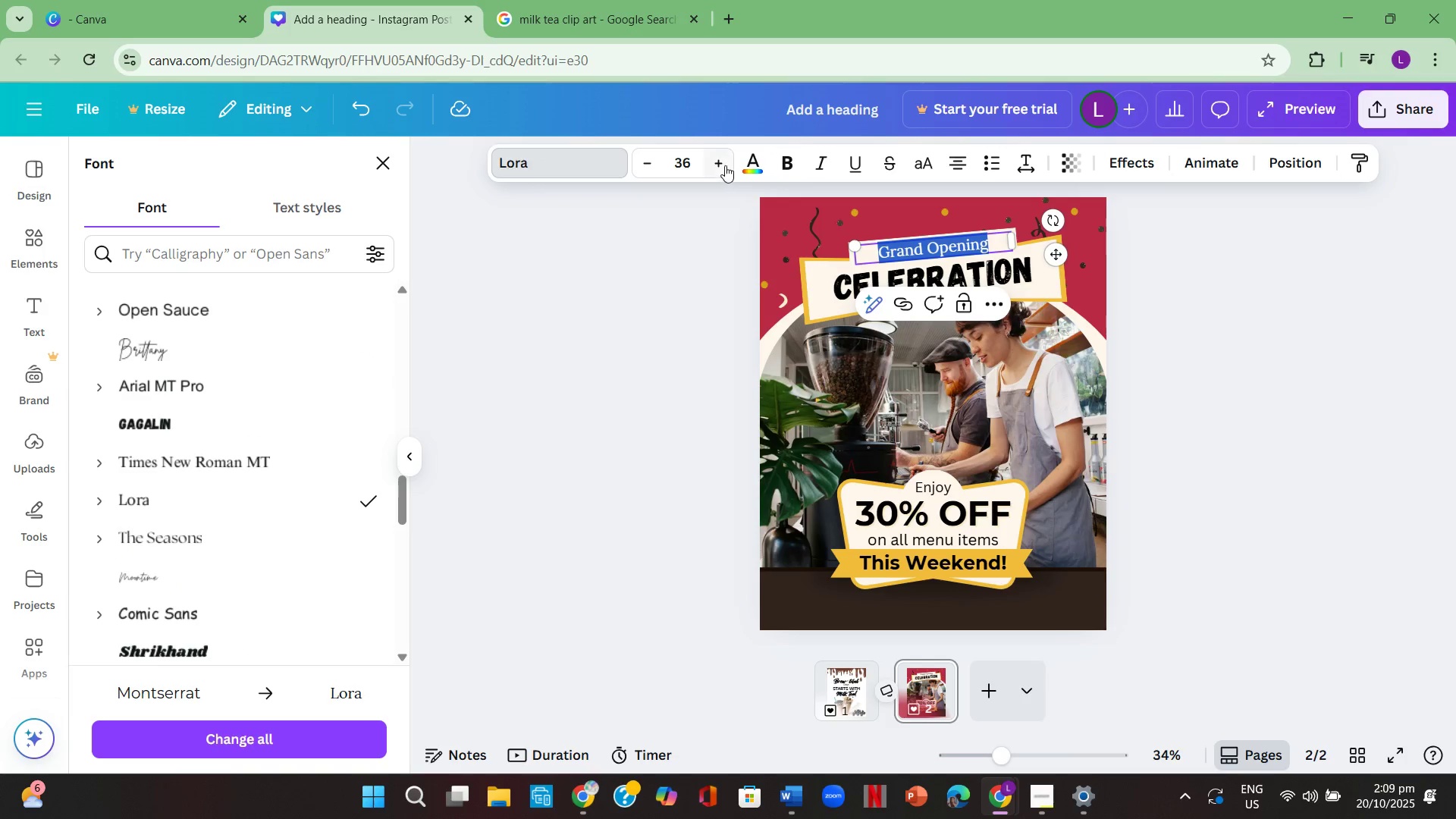 
double_click([723, 303])
 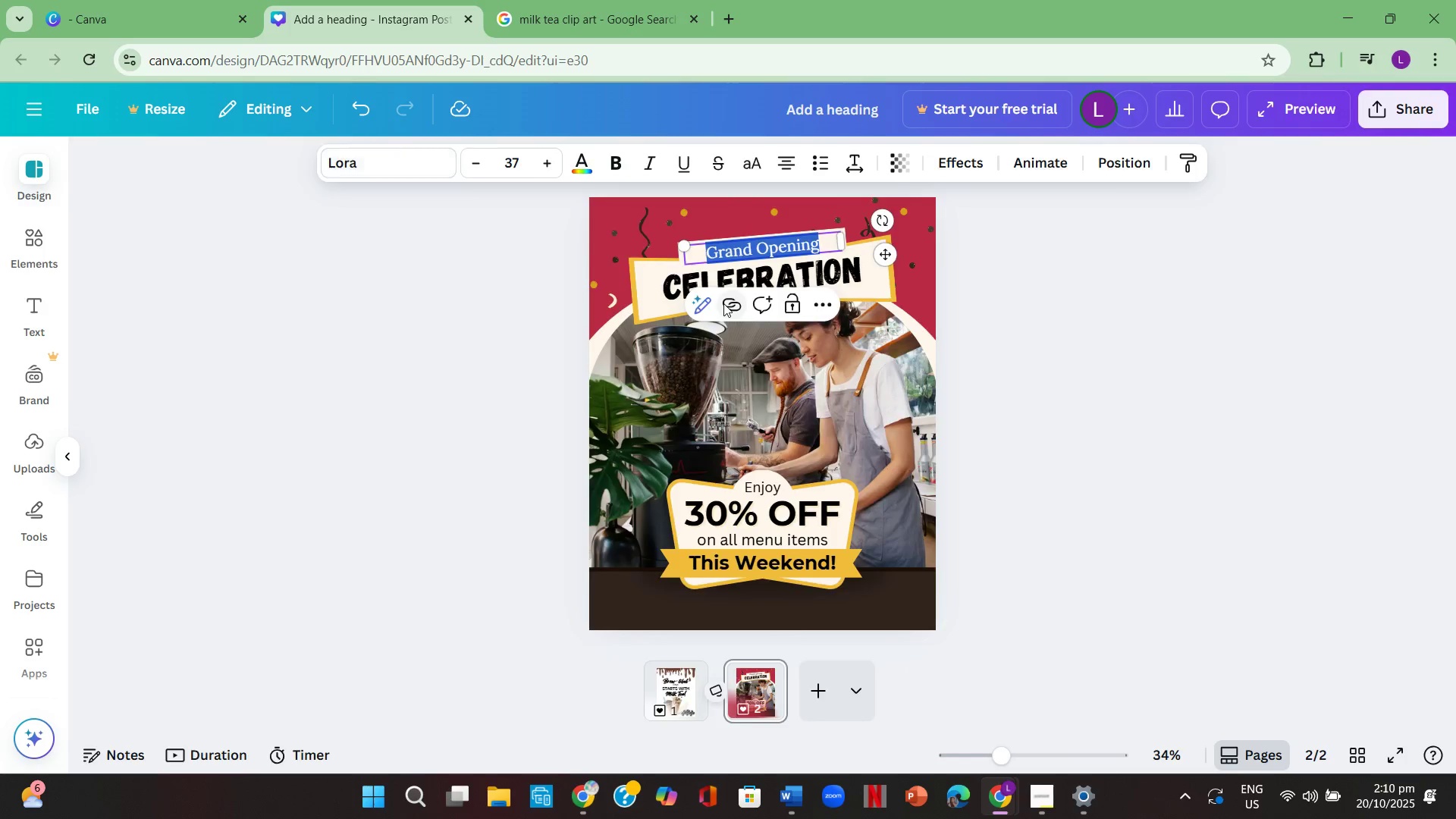 
triple_click([723, 303])
 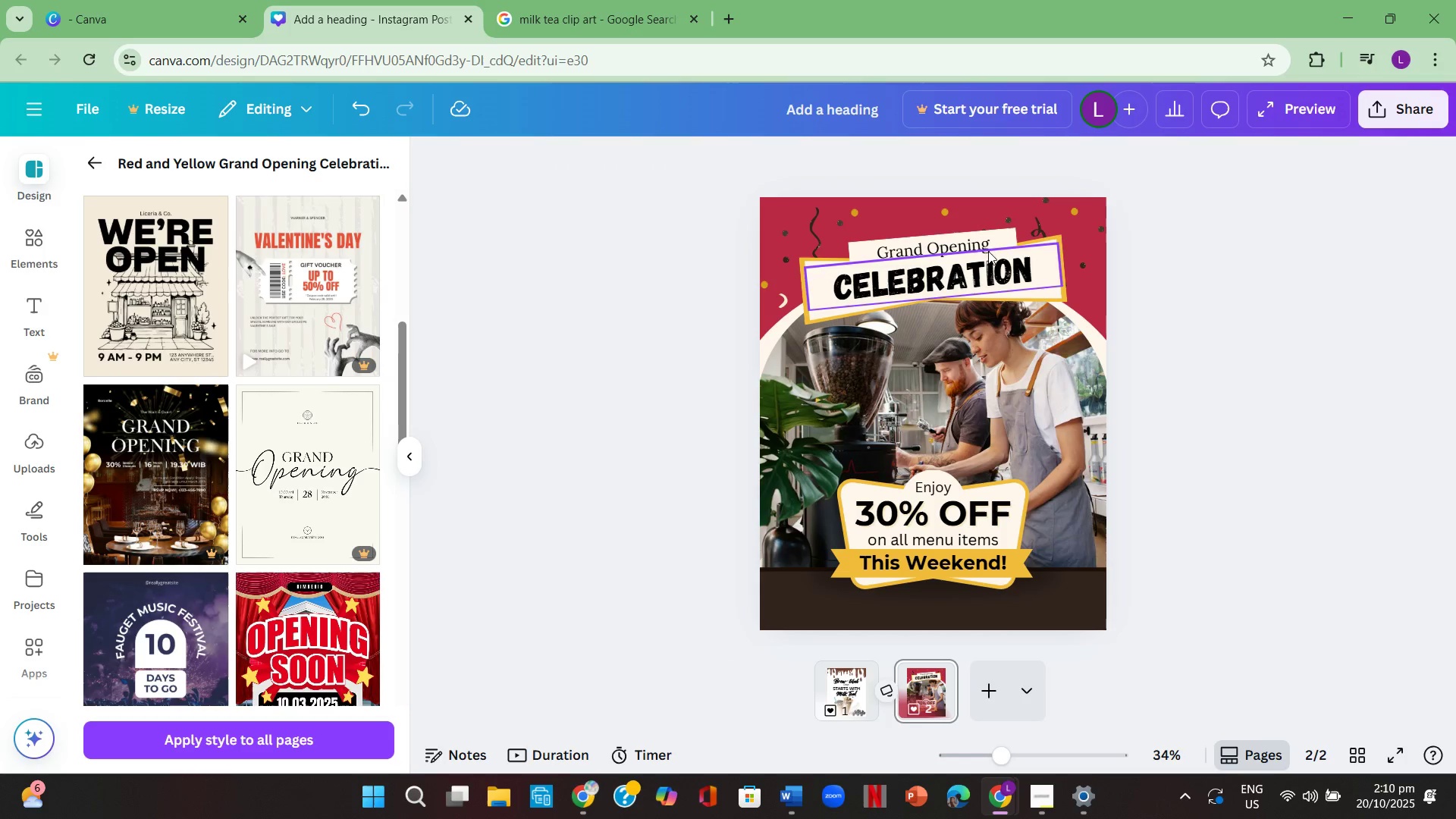 
left_click([983, 242])
 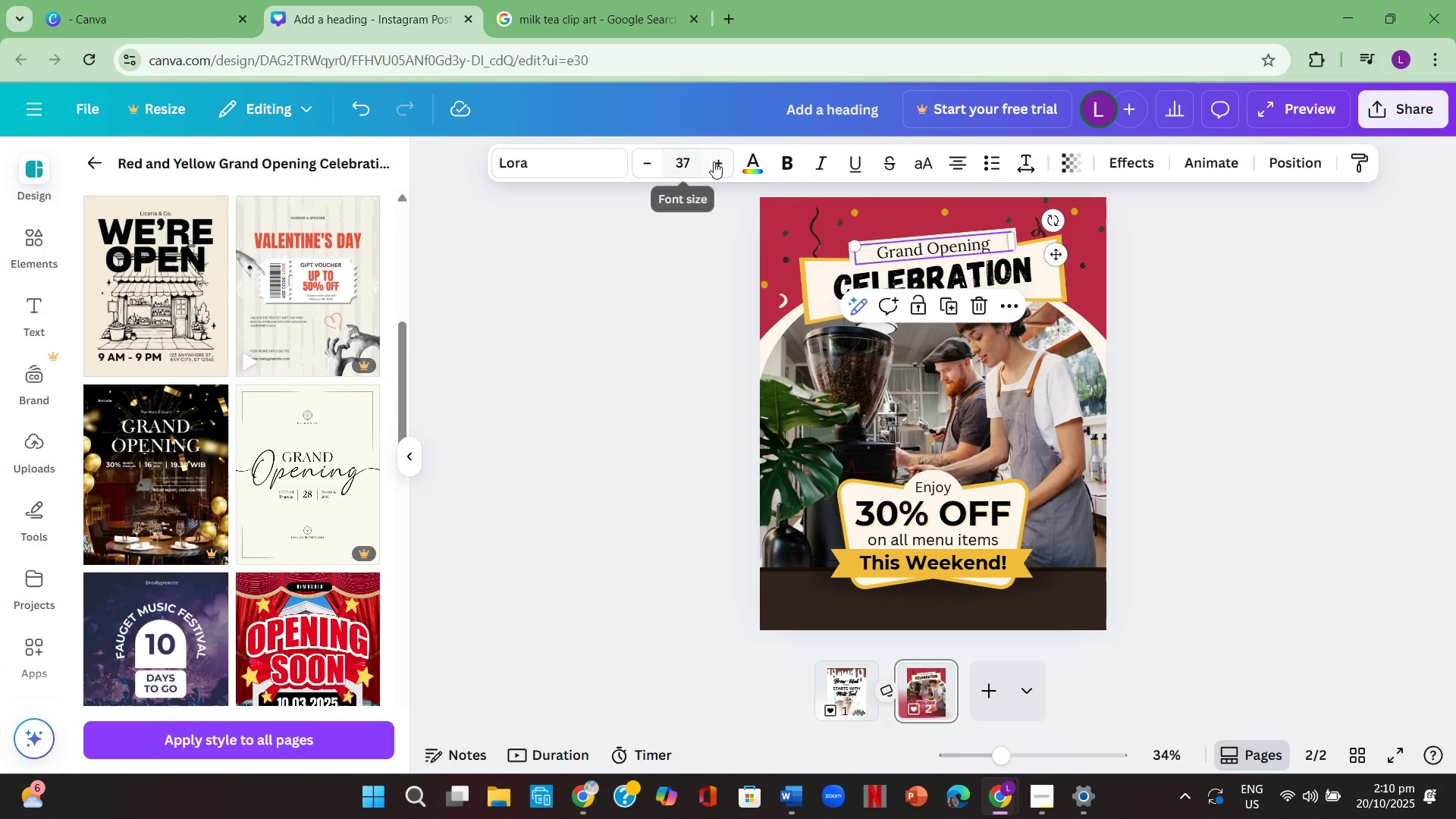 
wait(5.5)
 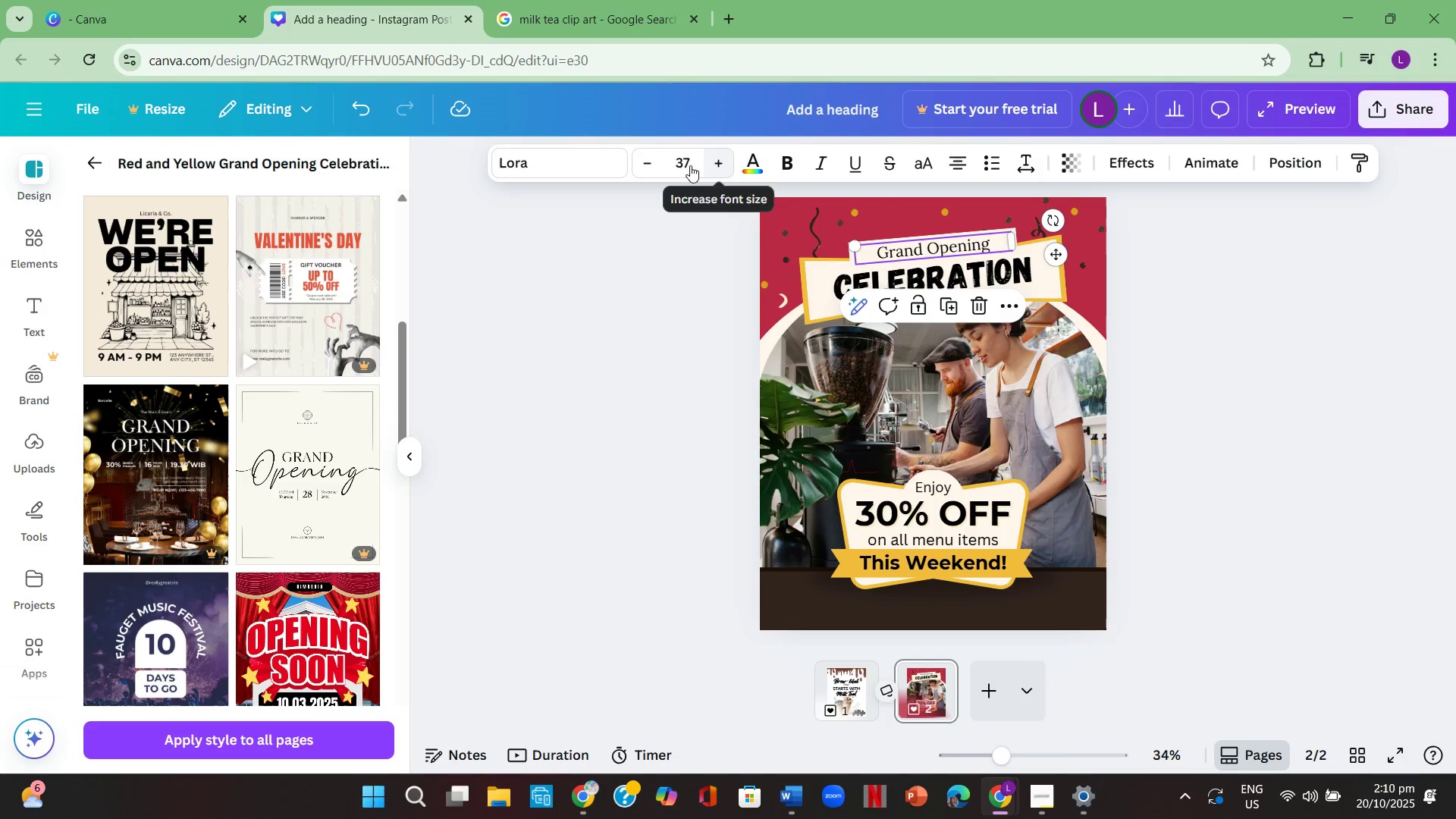 
double_click([962, 243])
 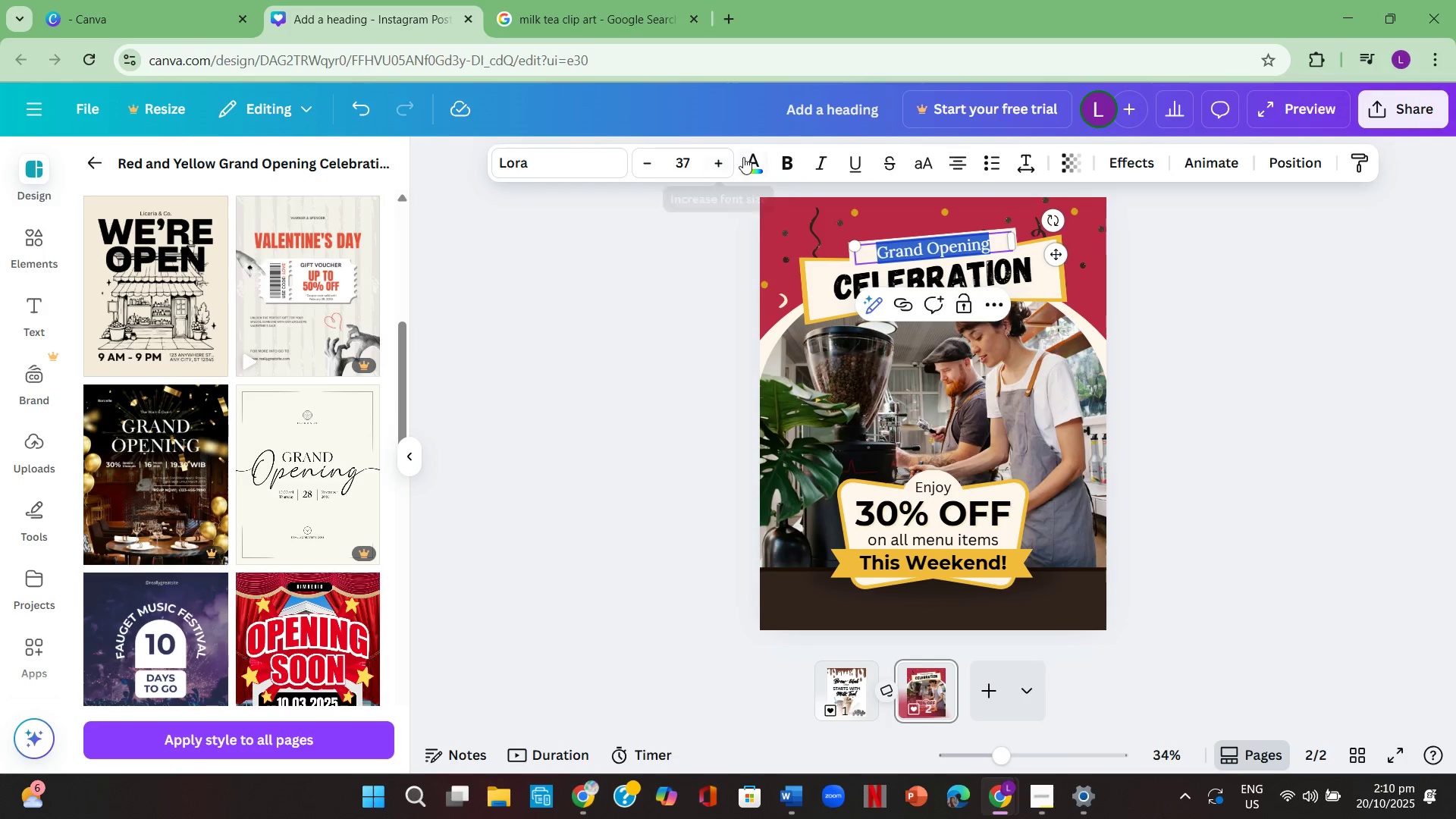 
left_click([755, 152])
 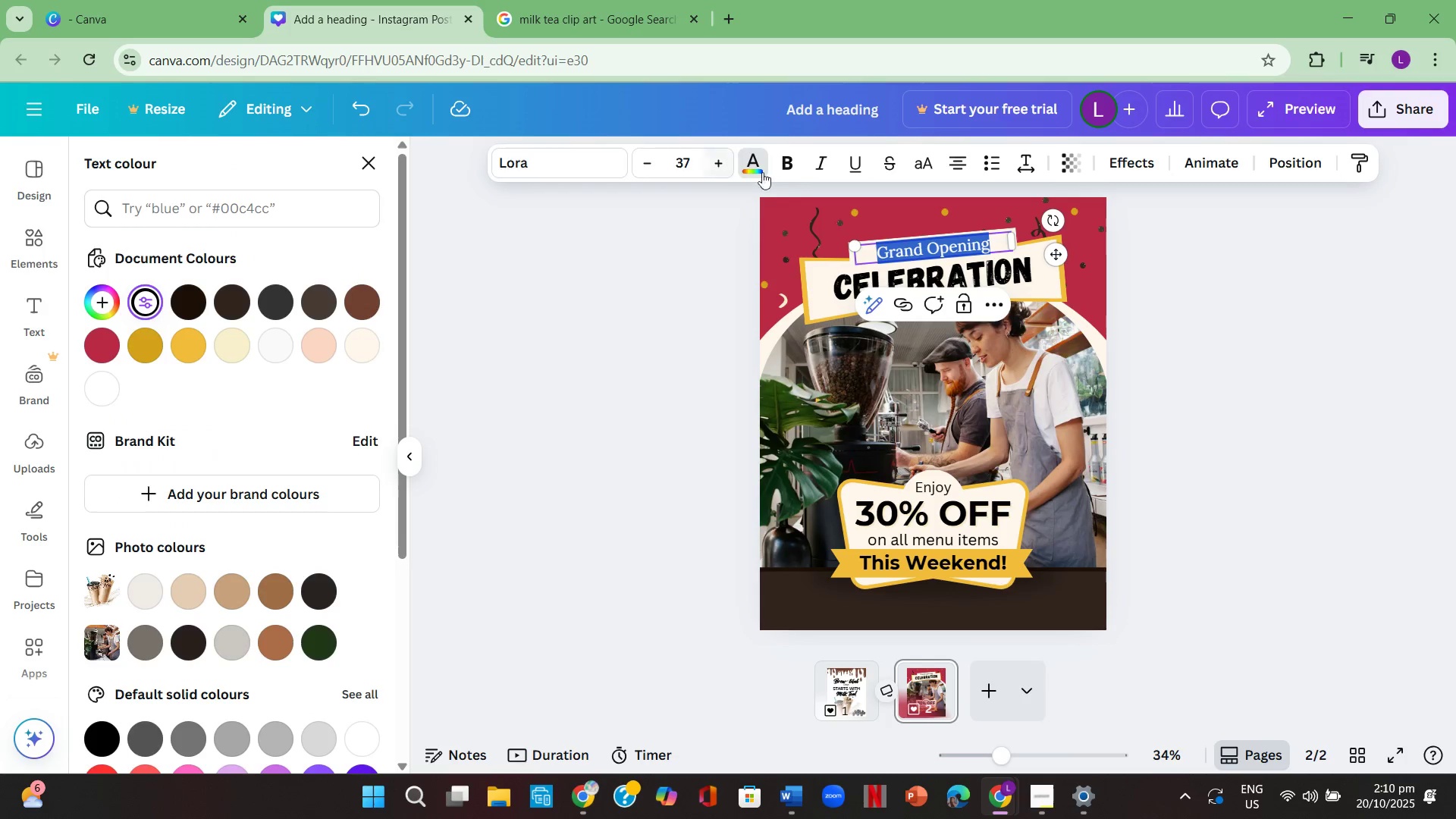 
left_click([676, 307])
 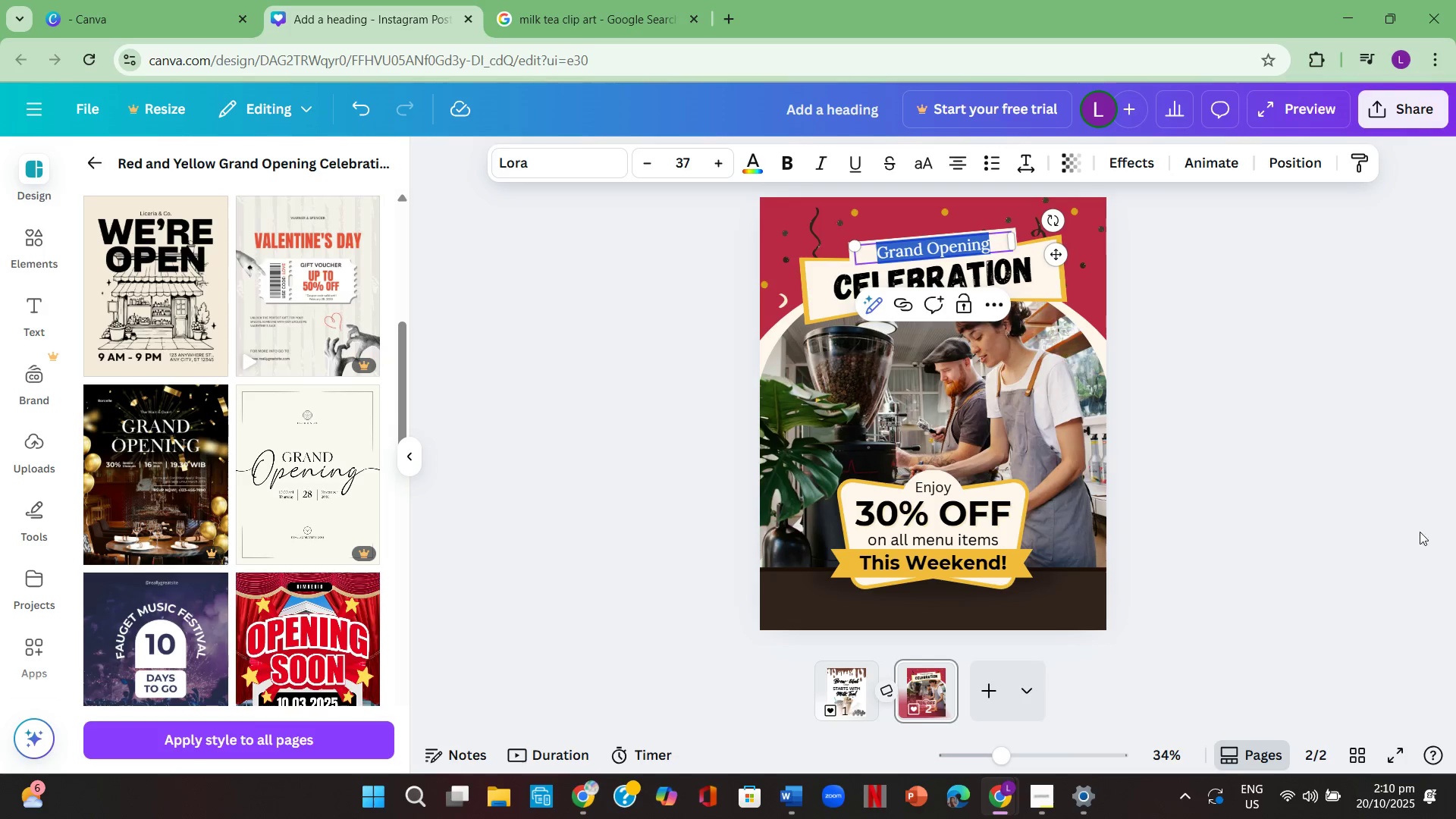 
left_click([1343, 485])
 